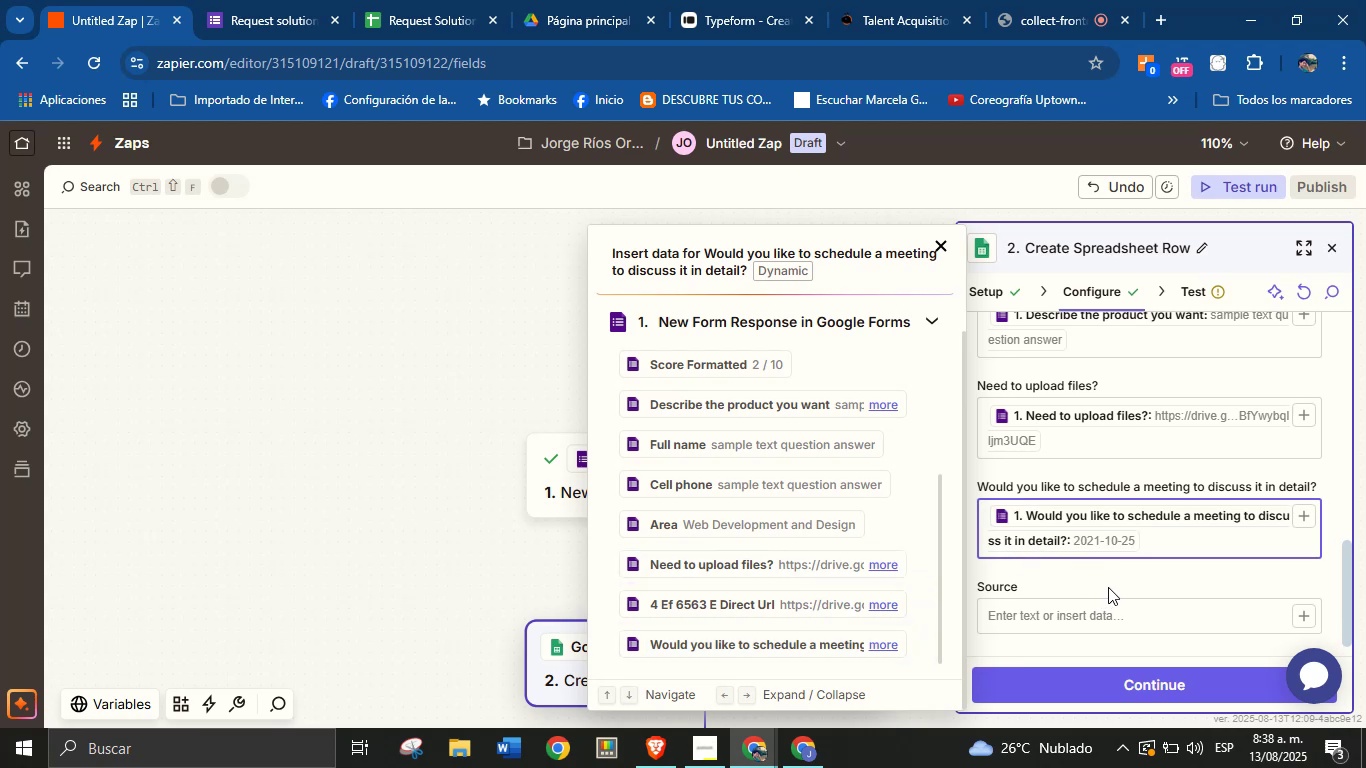 
left_click([1109, 585])
 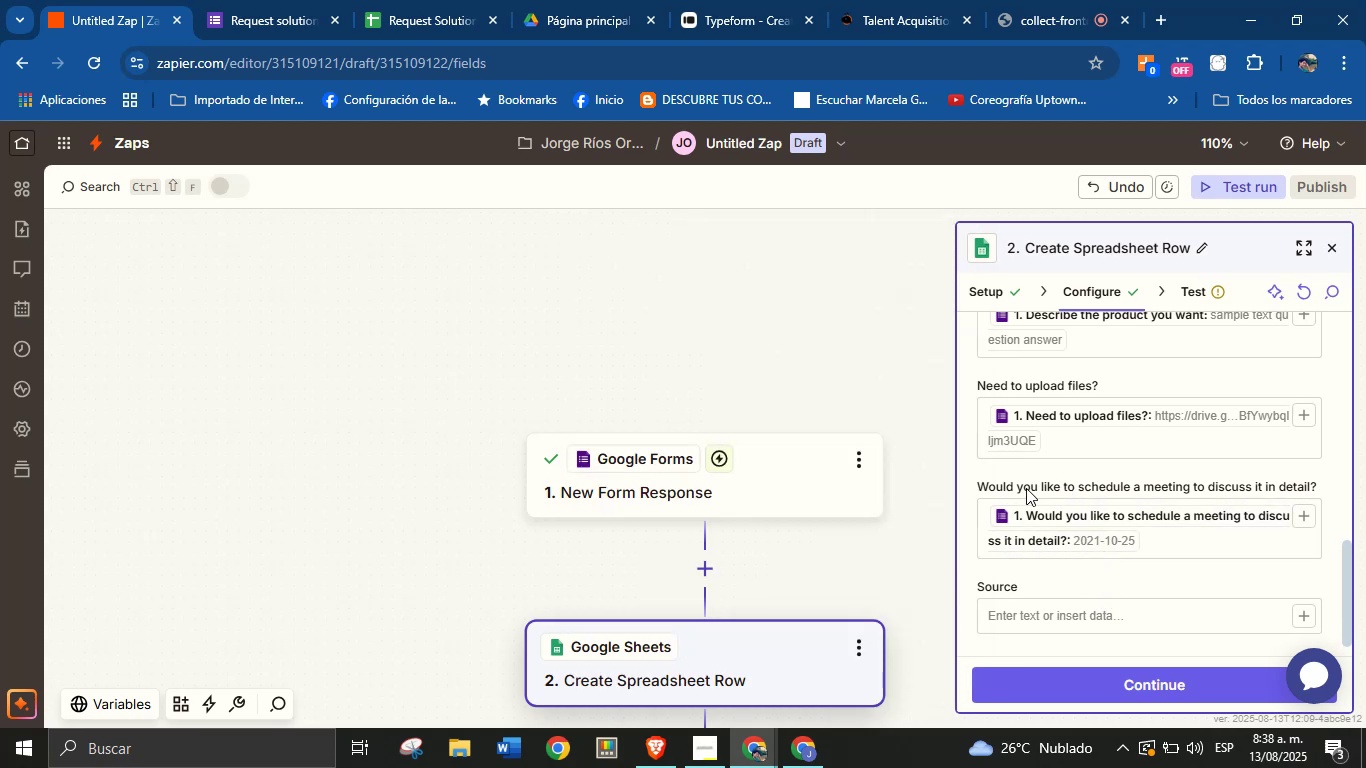 
scroll: coordinate [1163, 479], scroll_direction: down, amount: 2.0
 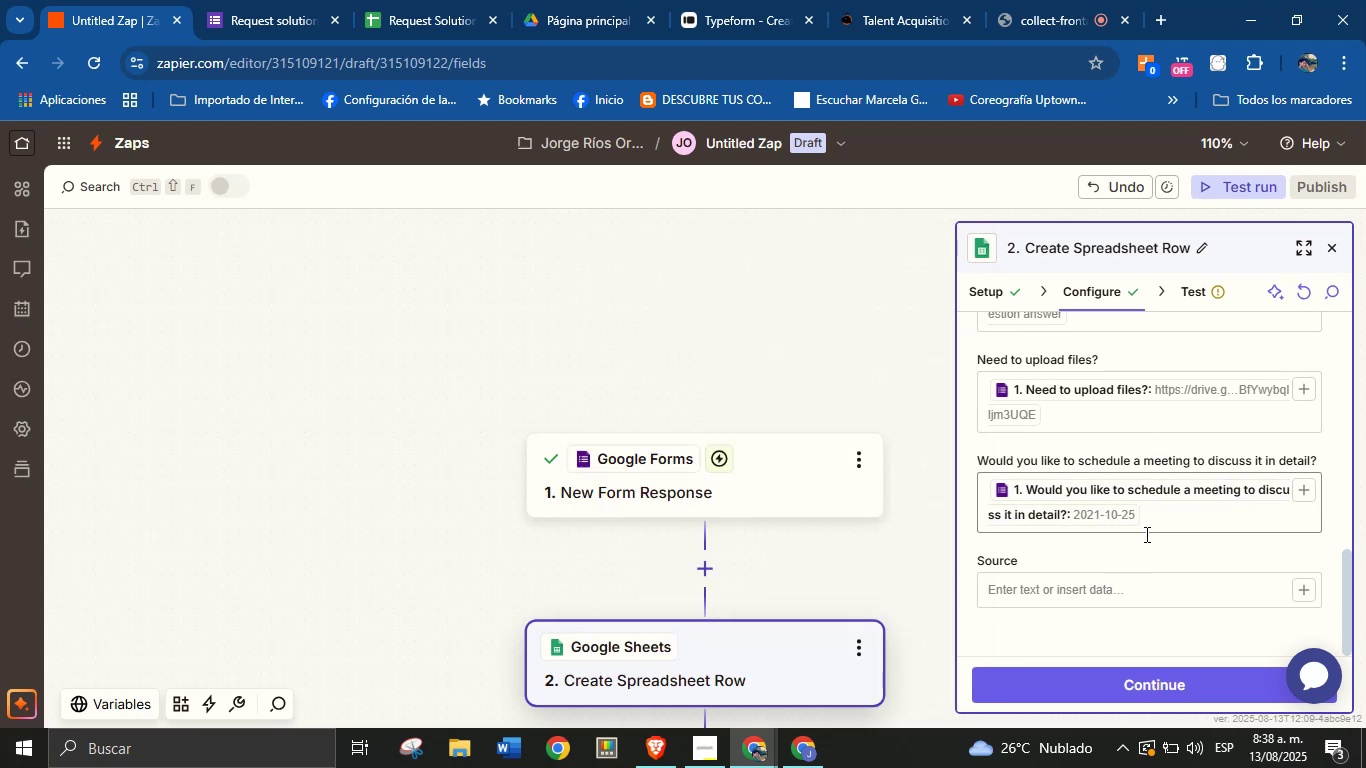 
wait(5.62)
 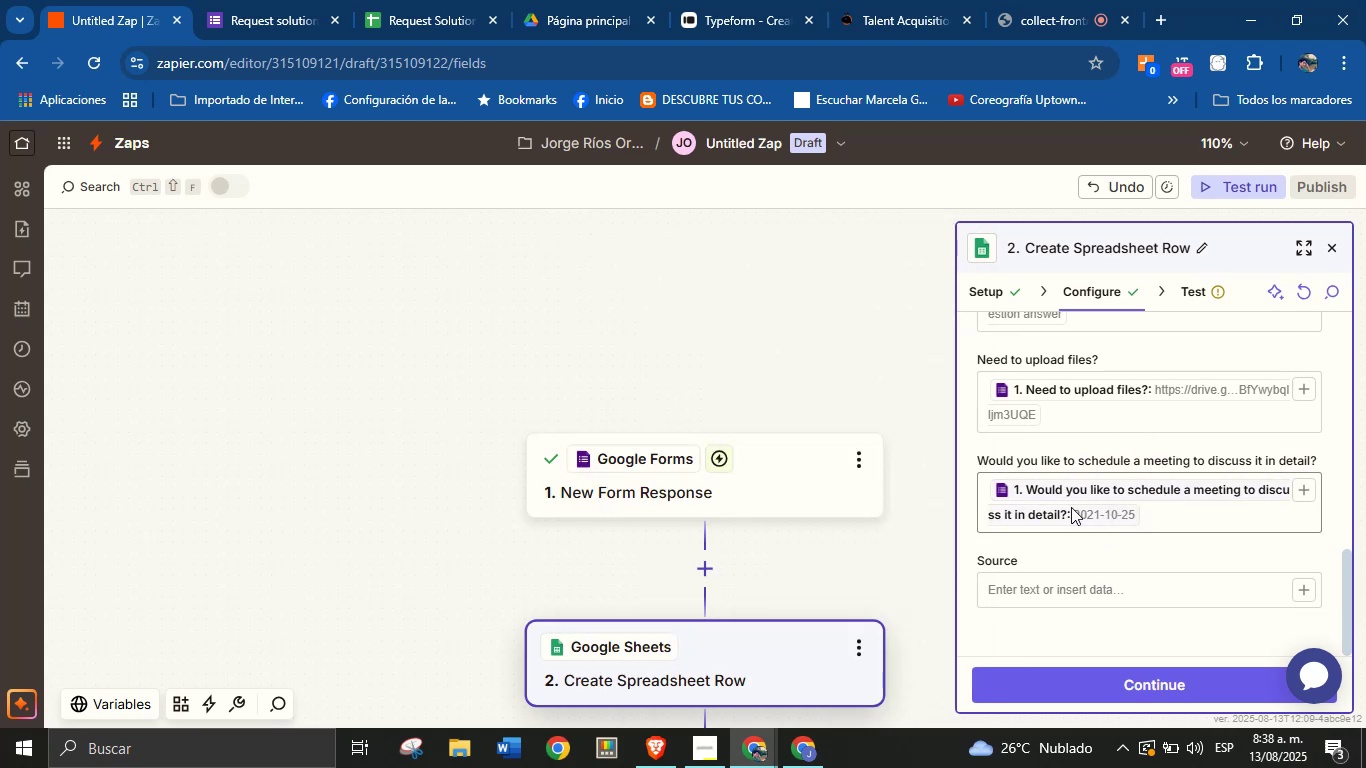 
left_click([1302, 588])
 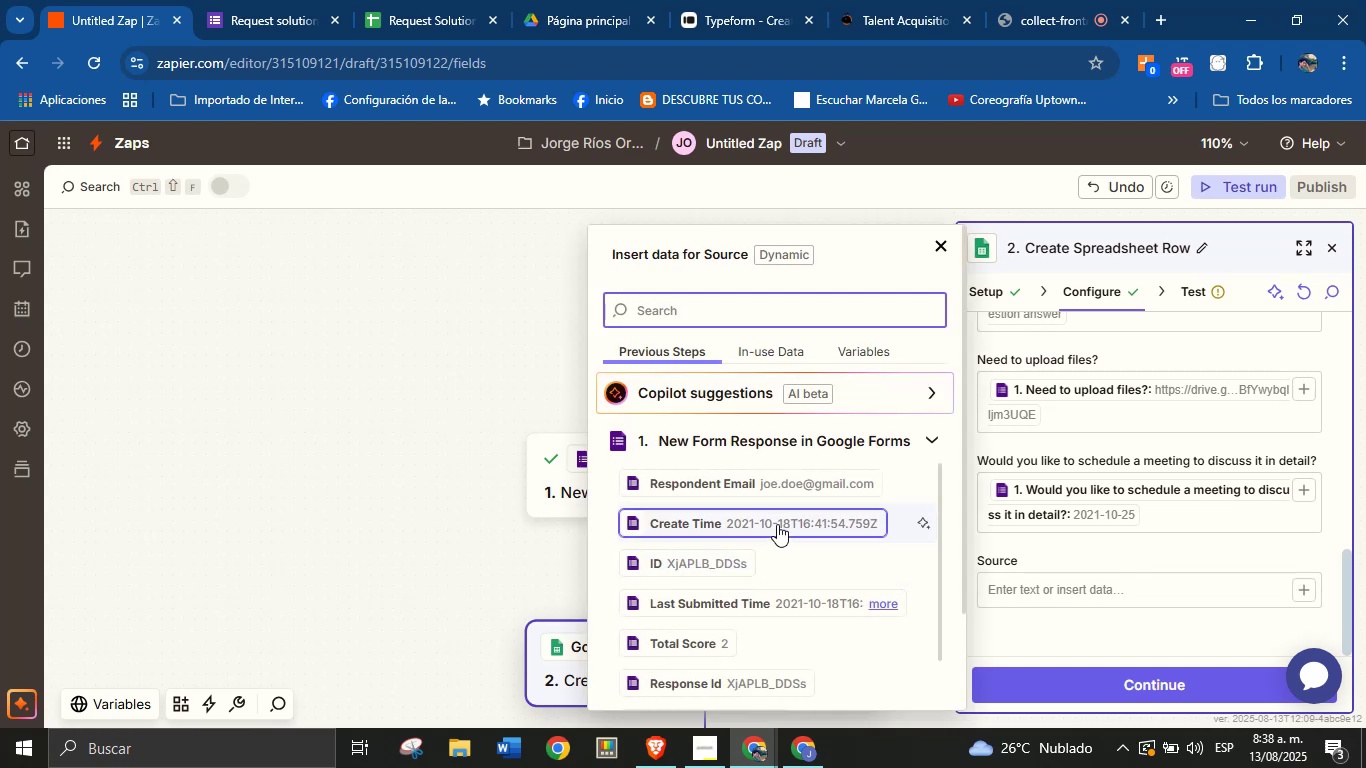 
scroll: coordinate [800, 535], scroll_direction: down, amount: 2.0
 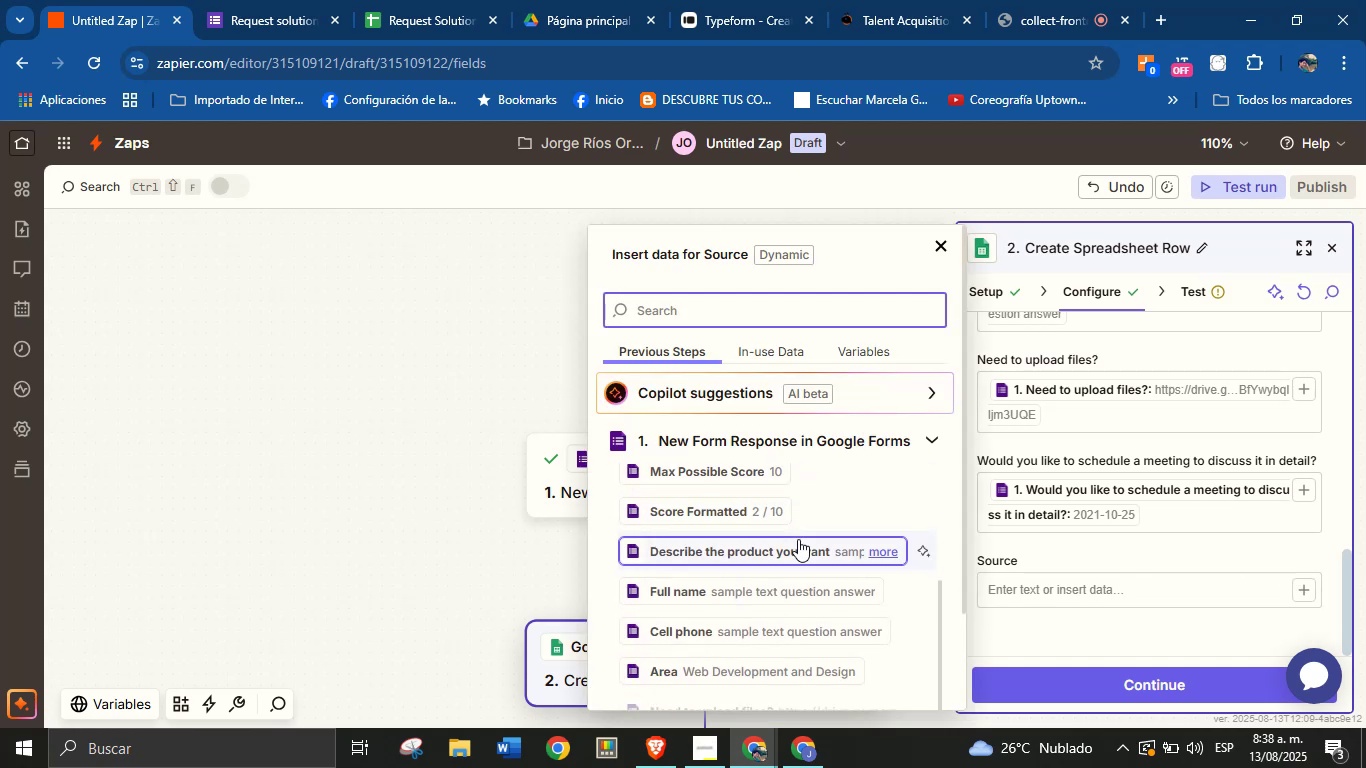 
scroll: coordinate [798, 543], scroll_direction: up, amount: 1.0
 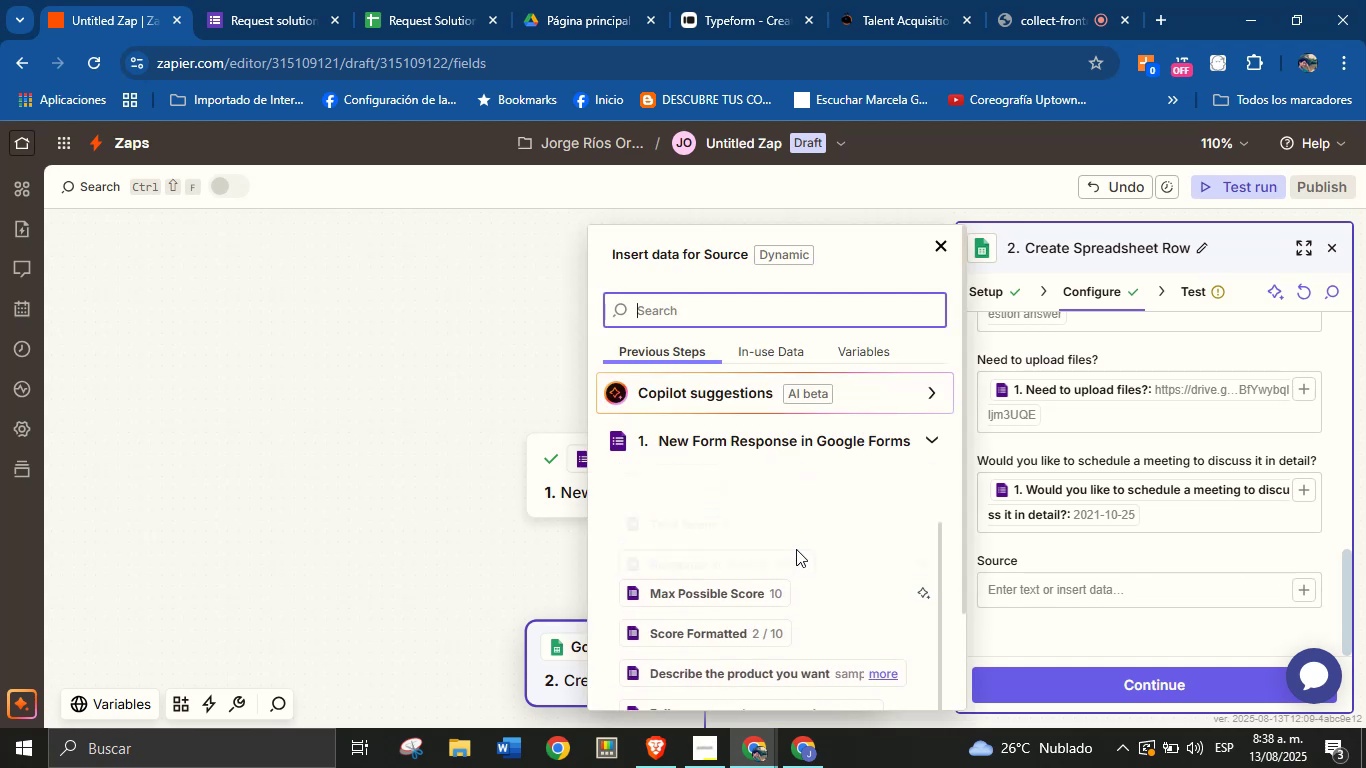 
scroll: coordinate [810, 477], scroll_direction: down, amount: 10.0
 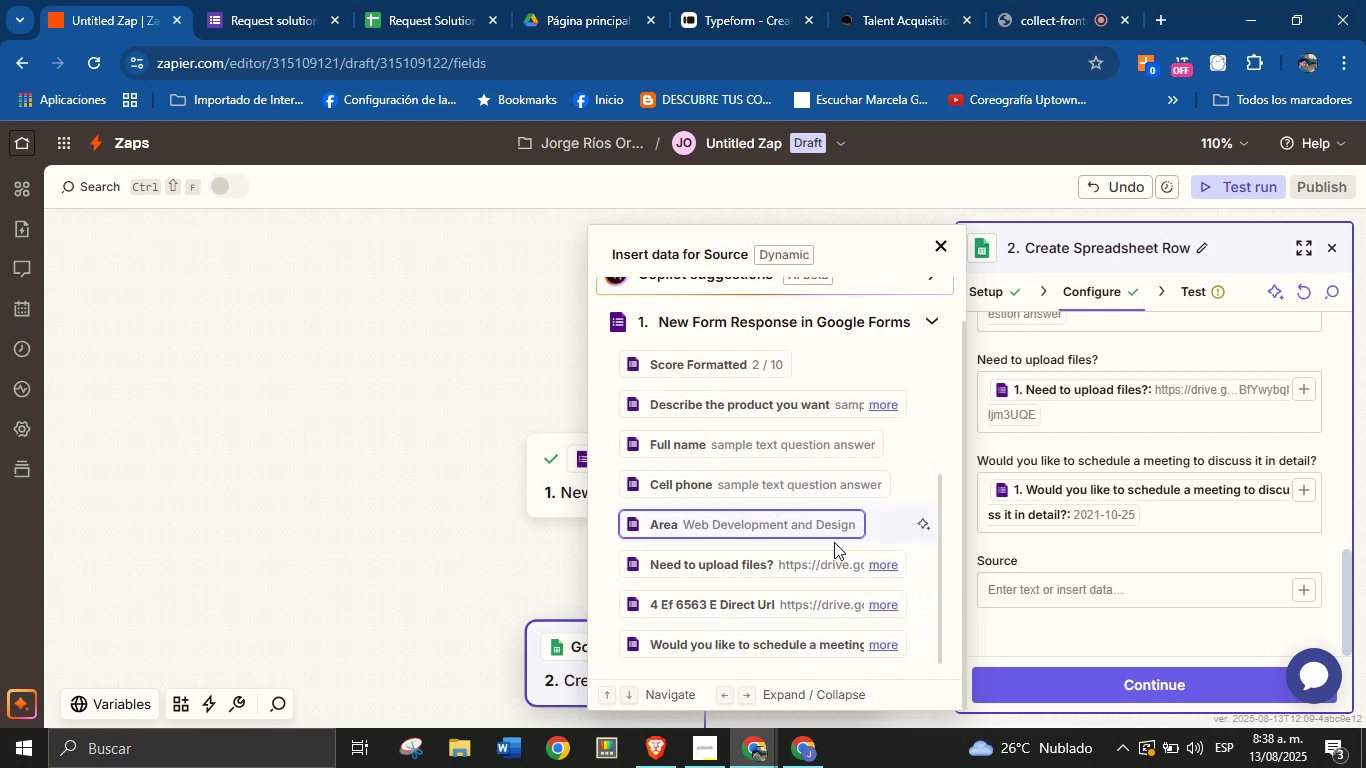 
scroll: coordinate [802, 536], scroll_direction: up, amount: 7.0
 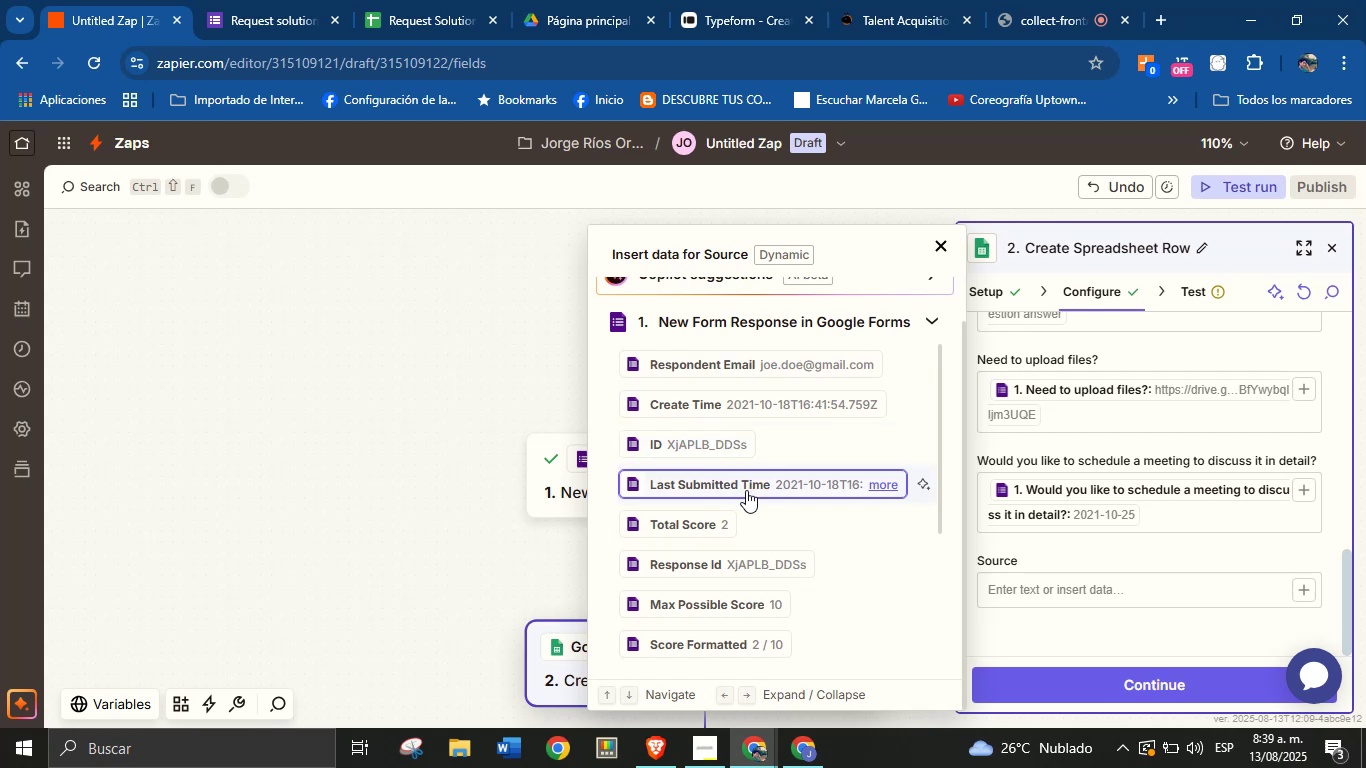 
wait(12.12)
 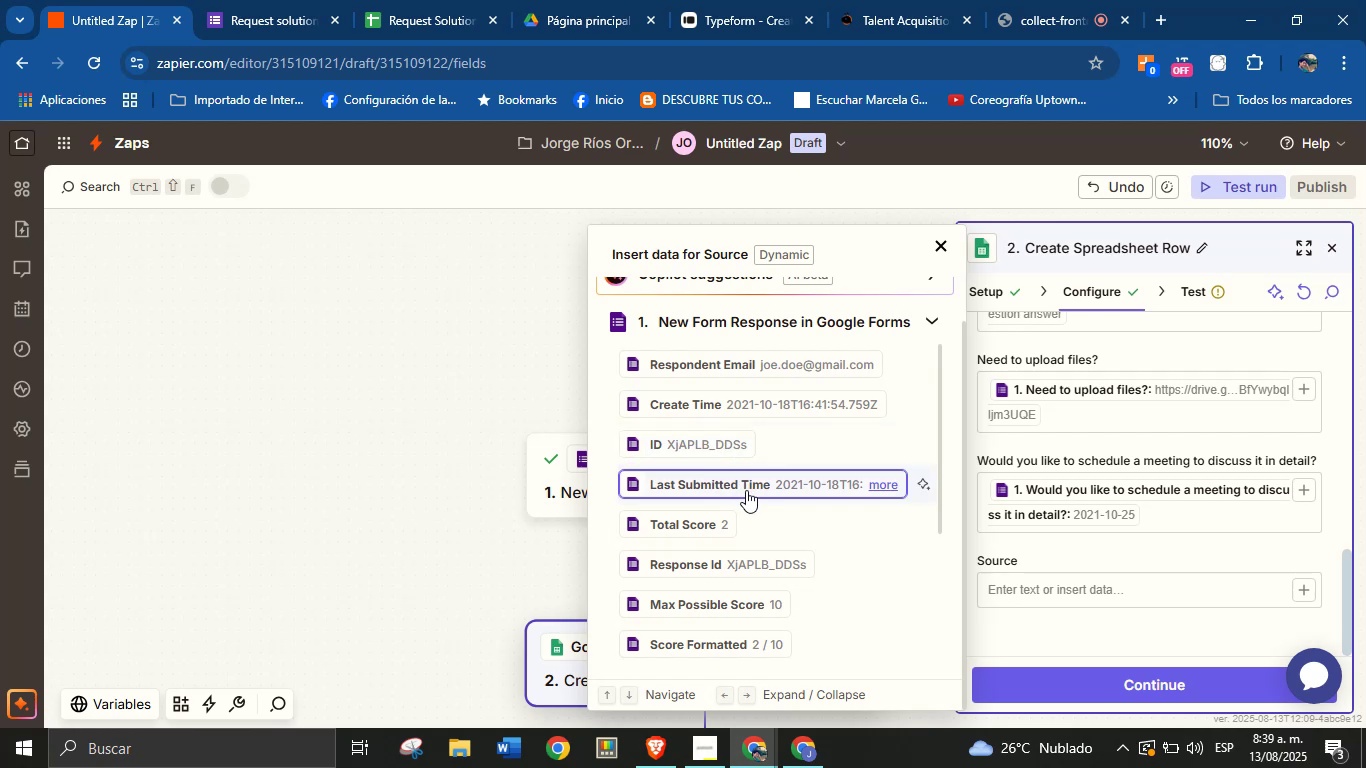 
left_click([1102, 594])
 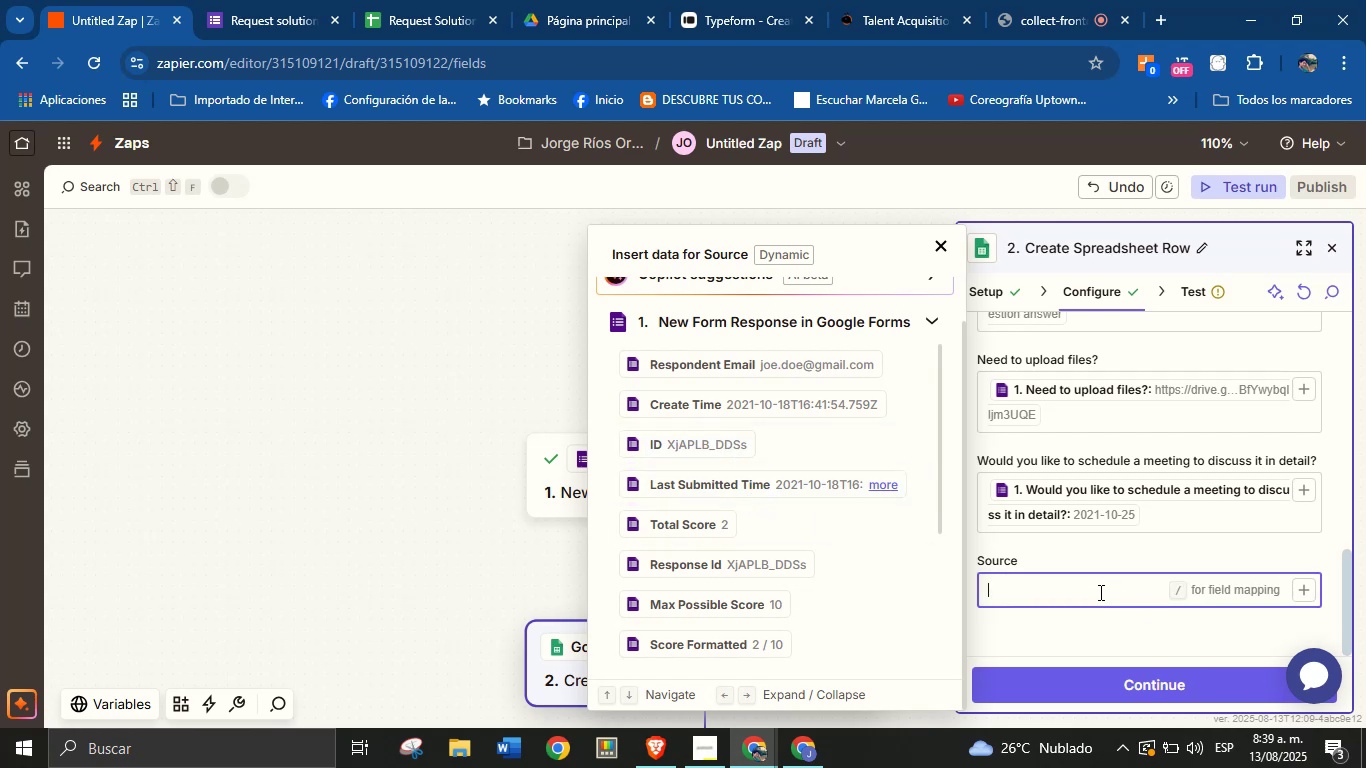 
type(Google Forms)
 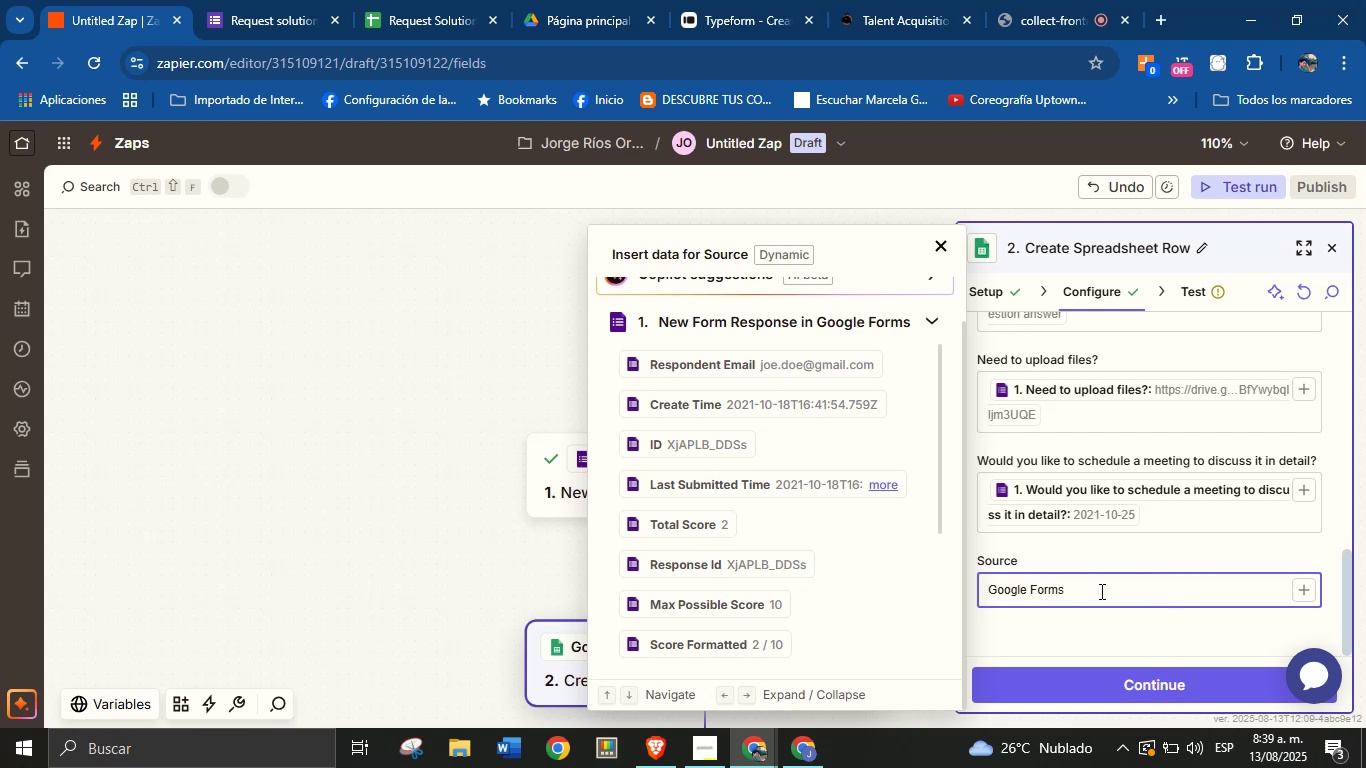 
left_click([1147, 551])
 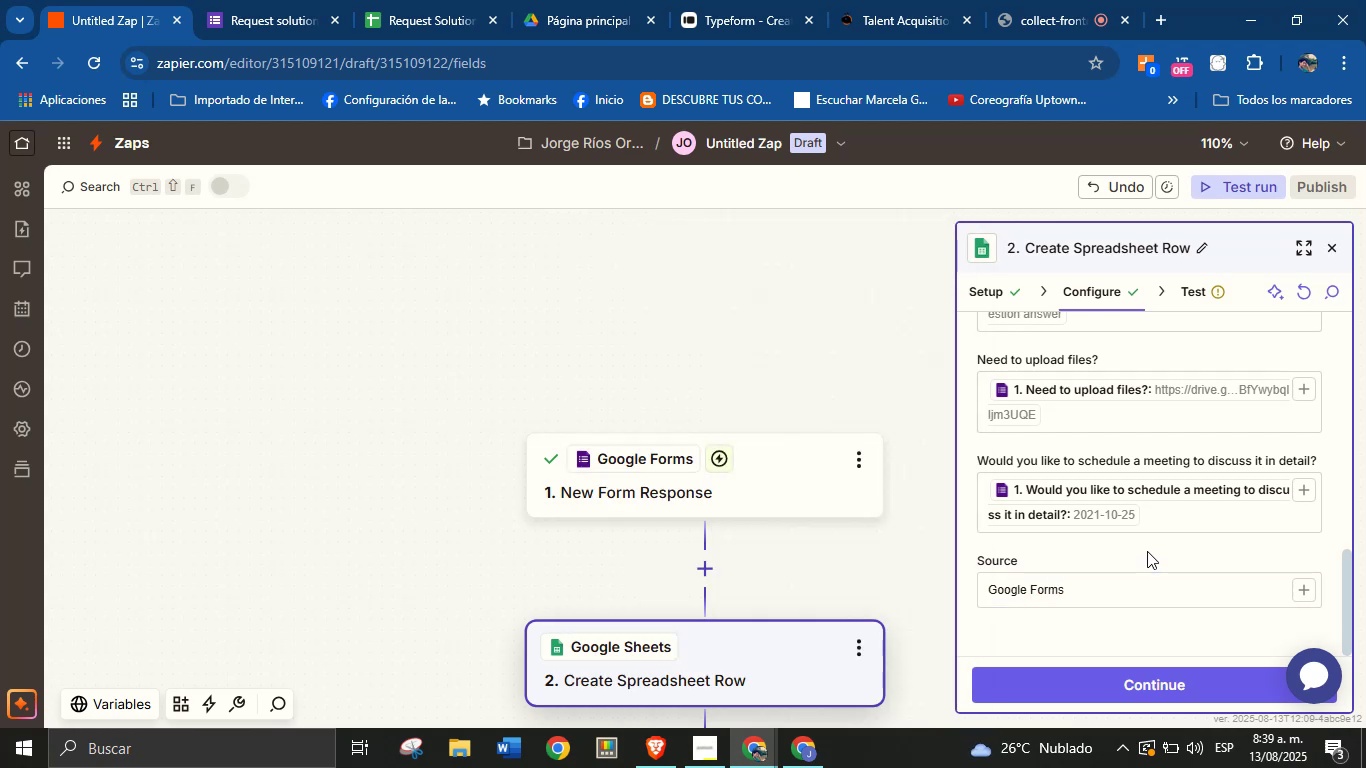 
scroll: coordinate [1147, 551], scroll_direction: down, amount: 2.0
 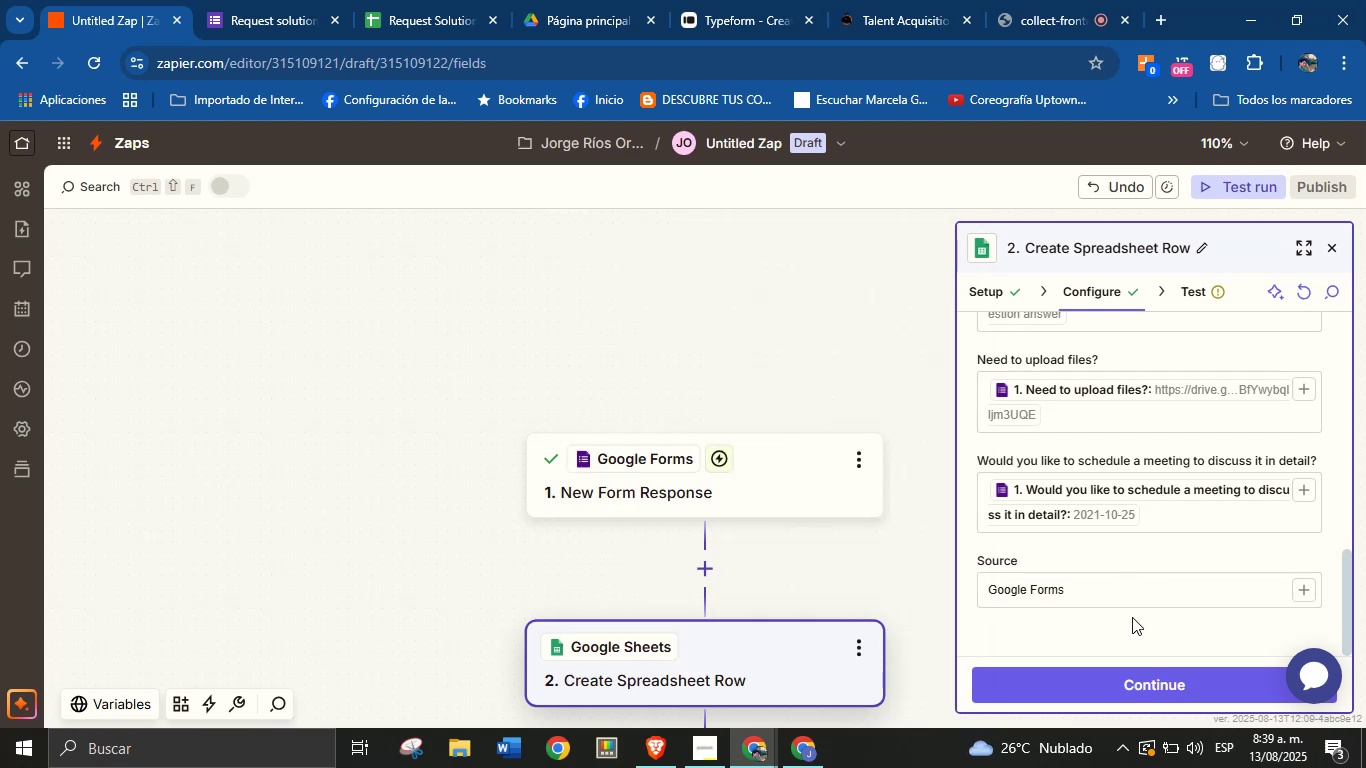 
left_click([1141, 686])
 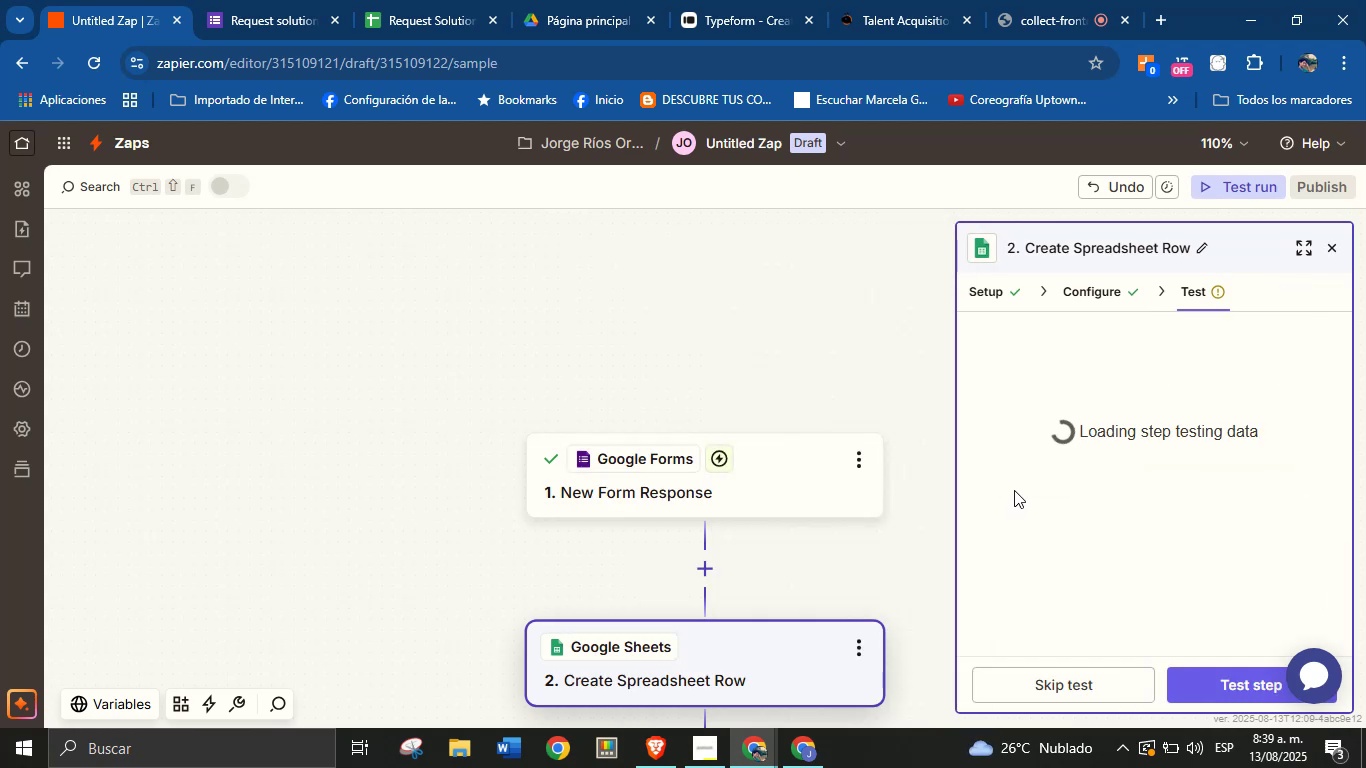 
scroll: coordinate [1031, 471], scroll_direction: down, amount: 2.0
 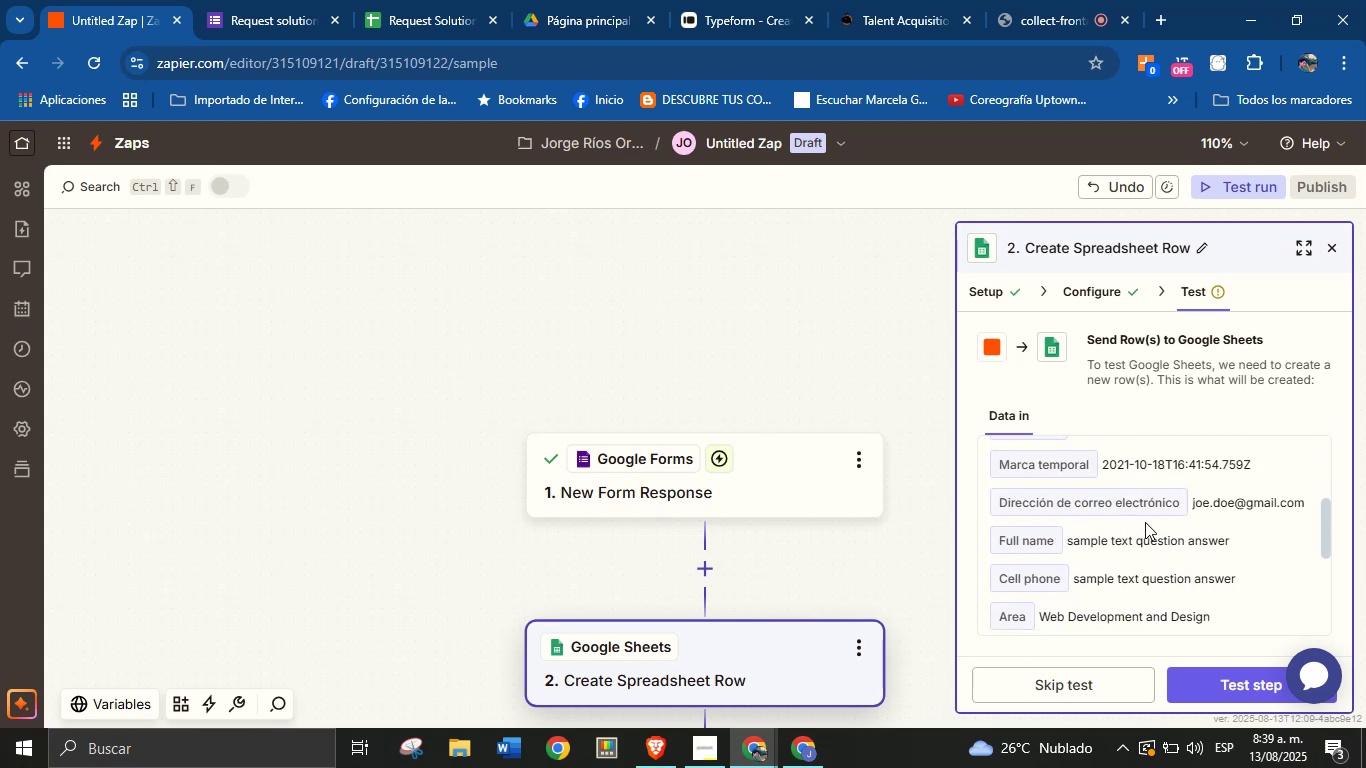 
scroll: coordinate [1150, 564], scroll_direction: up, amount: 2.0
 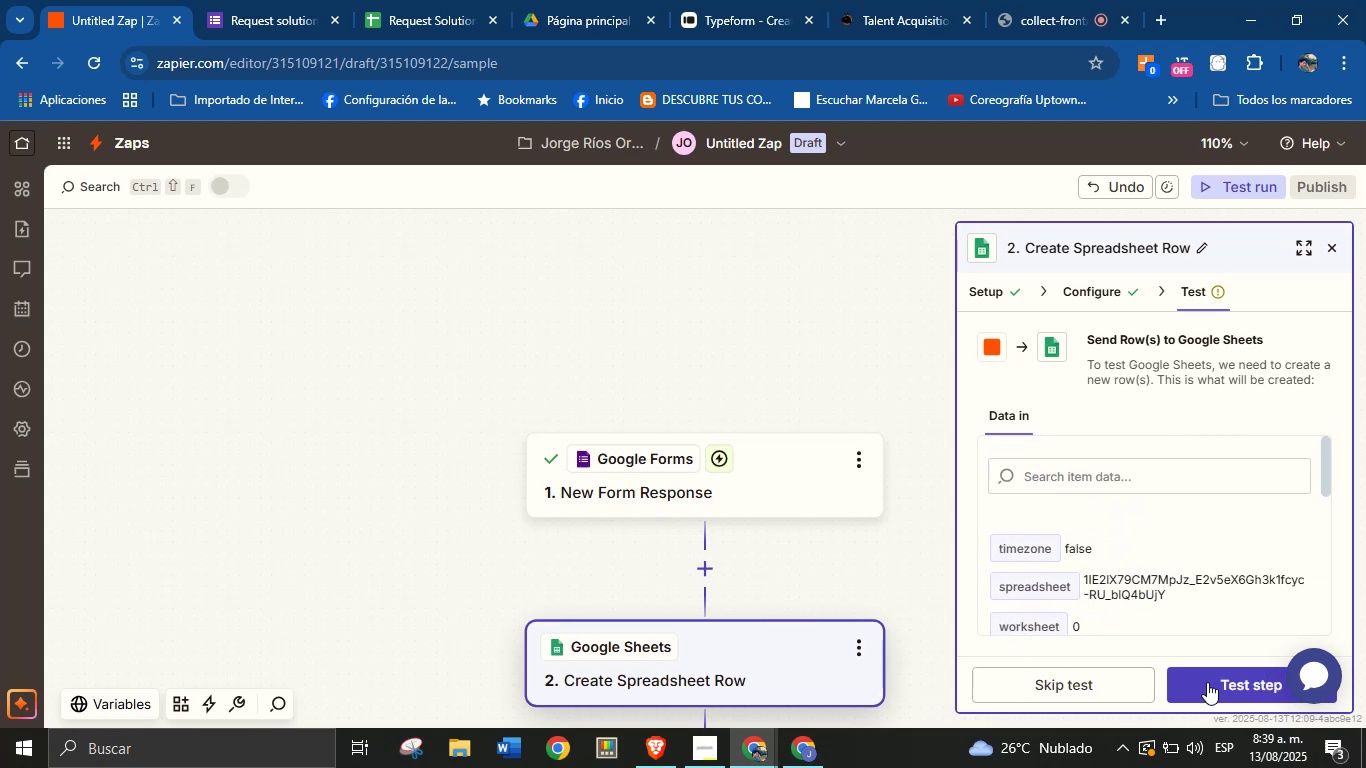 
left_click([1208, 683])
 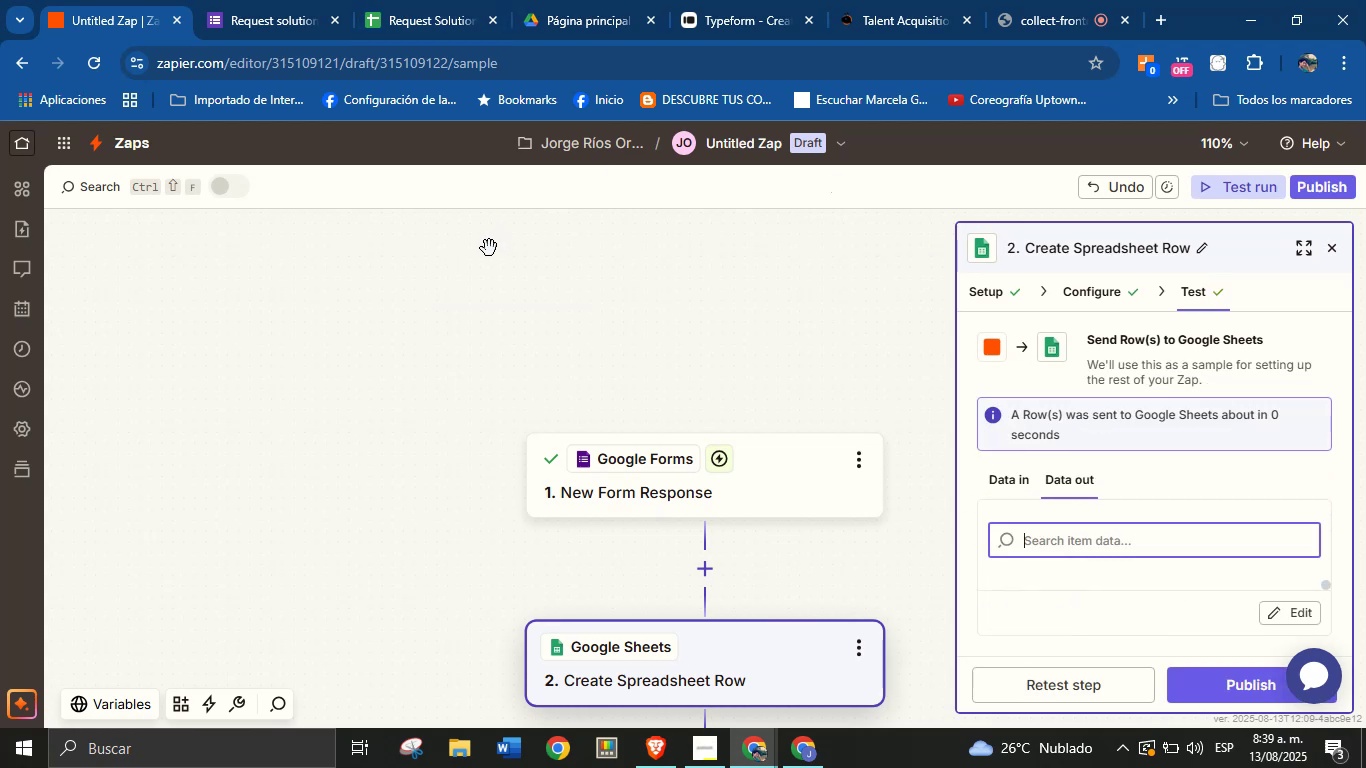 
left_click([432, 0])
 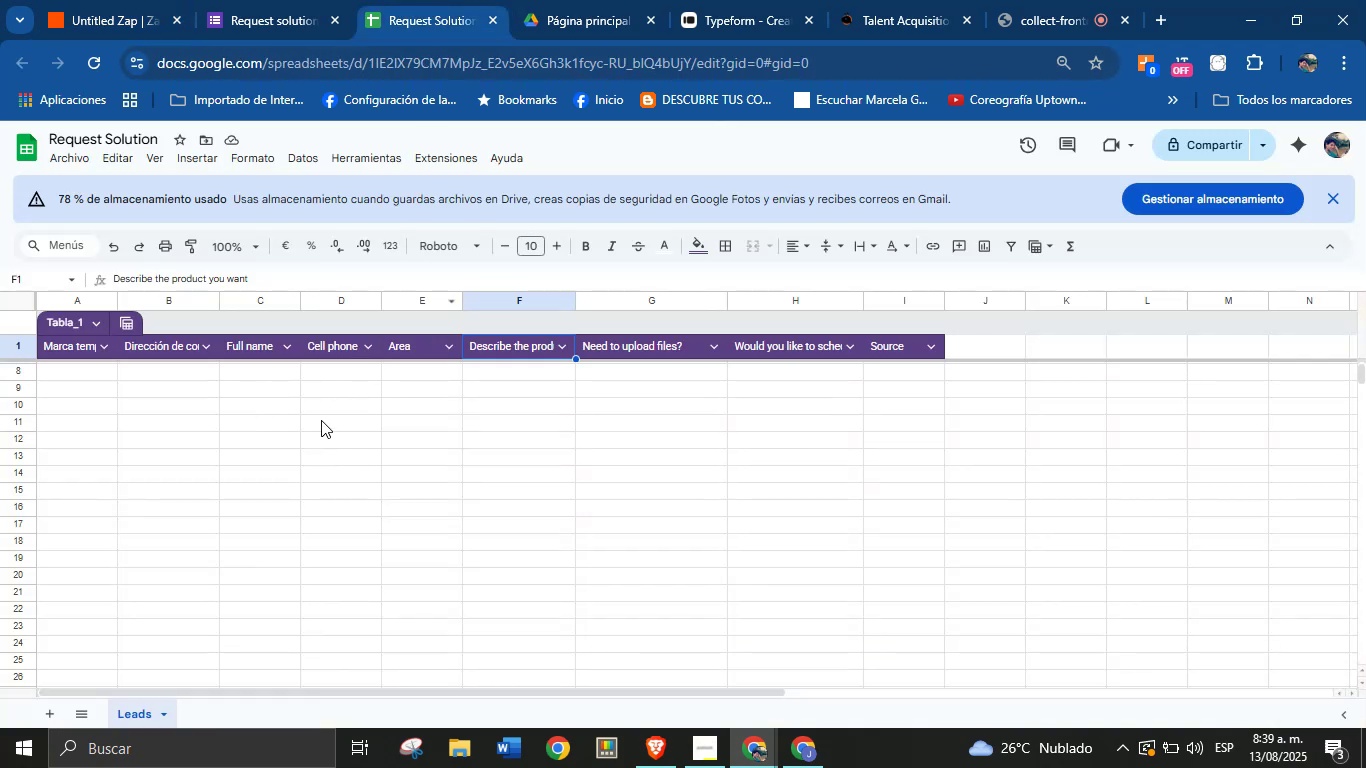 
scroll: coordinate [379, 481], scroll_direction: up, amount: 2.0
 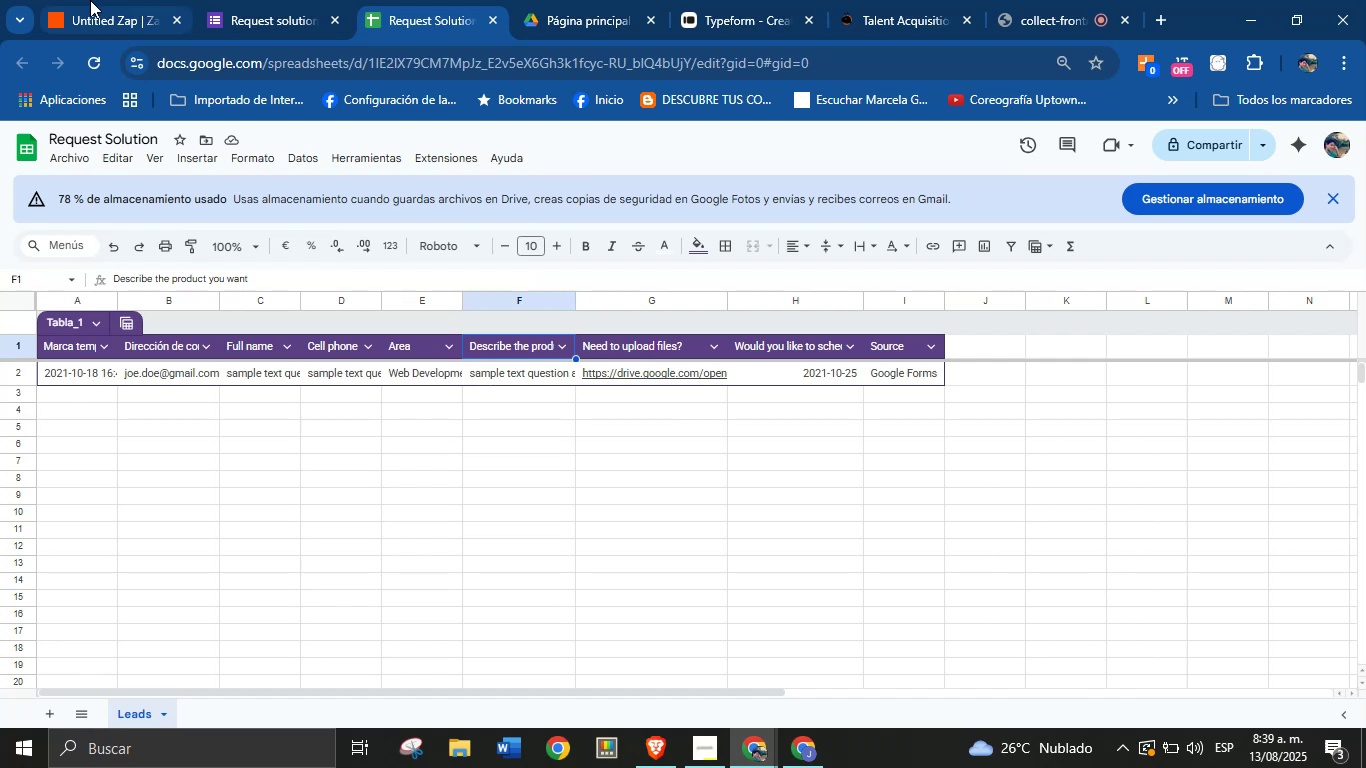 
left_click([89, 0])
 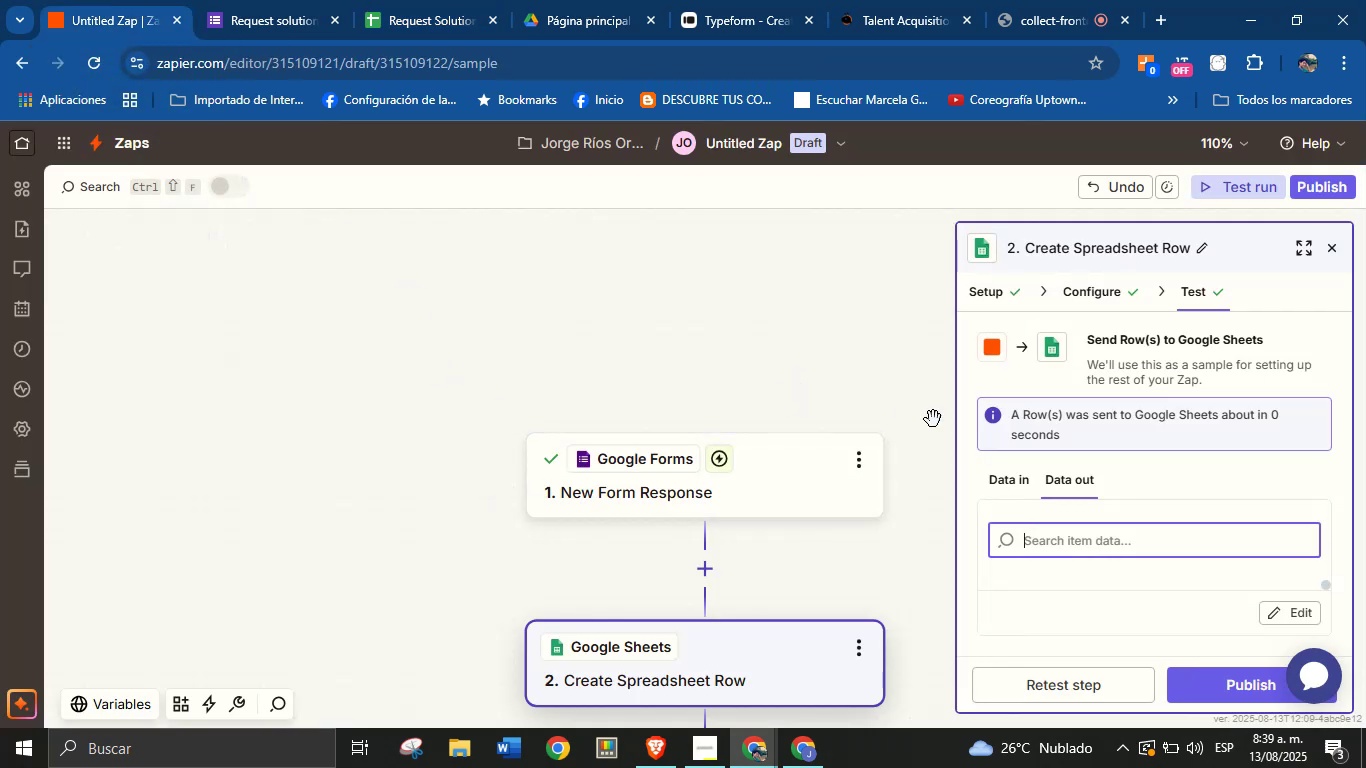 
scroll: coordinate [846, 466], scroll_direction: down, amount: 6.0
 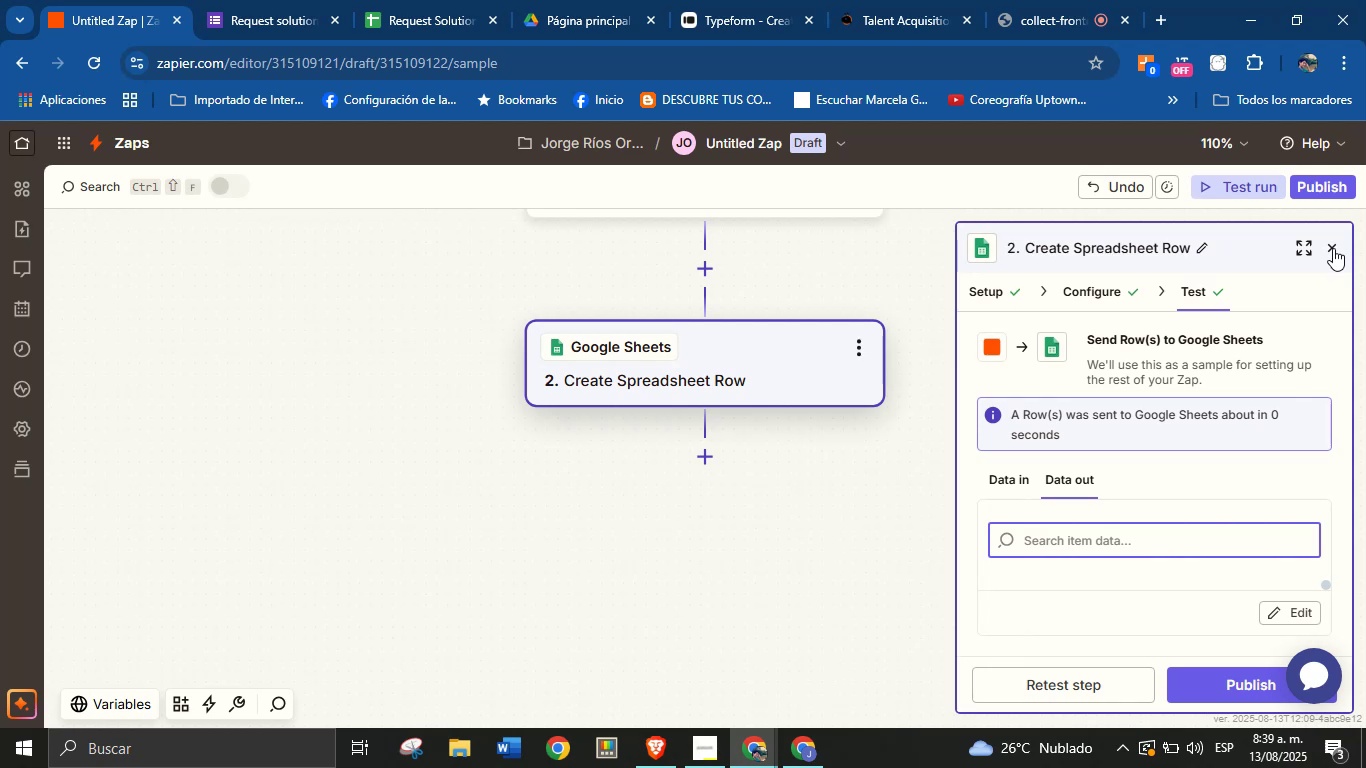 
left_click([1333, 248])
 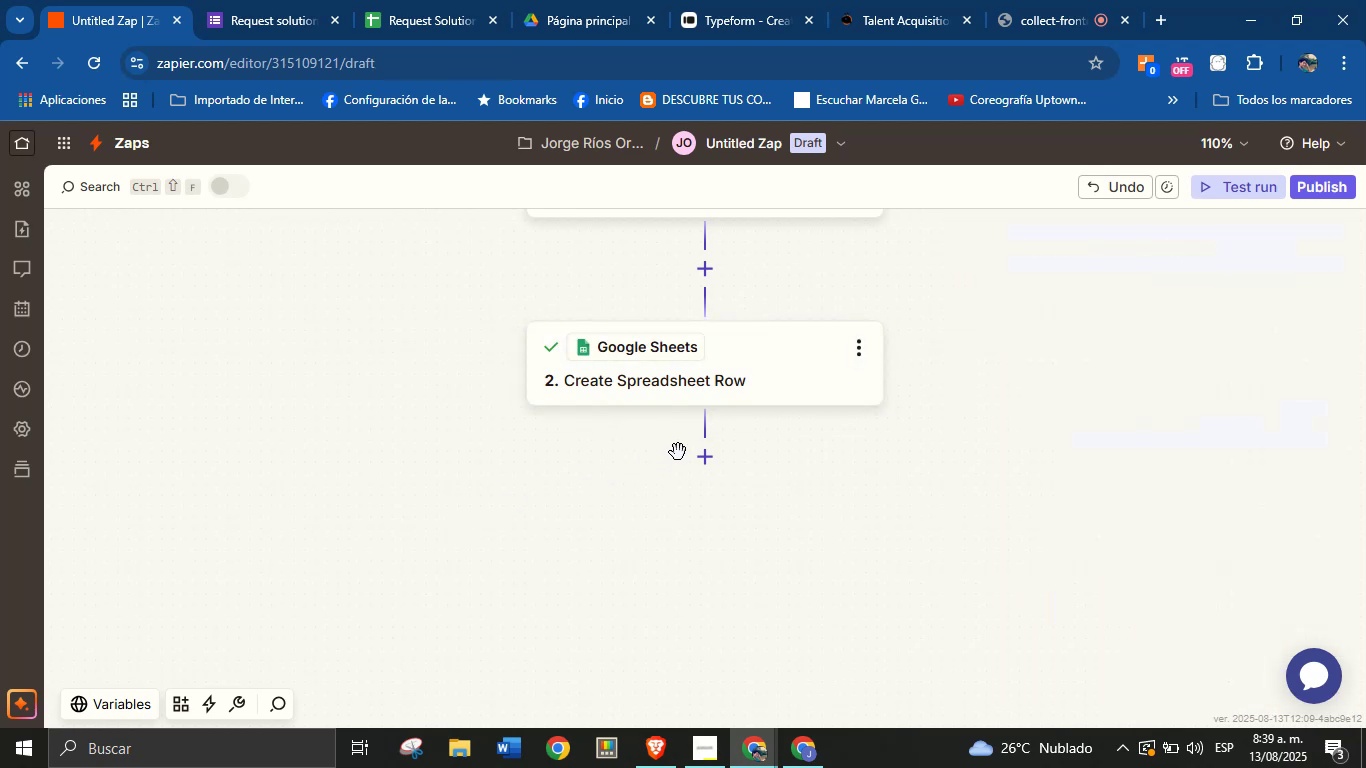 
left_click([698, 461])
 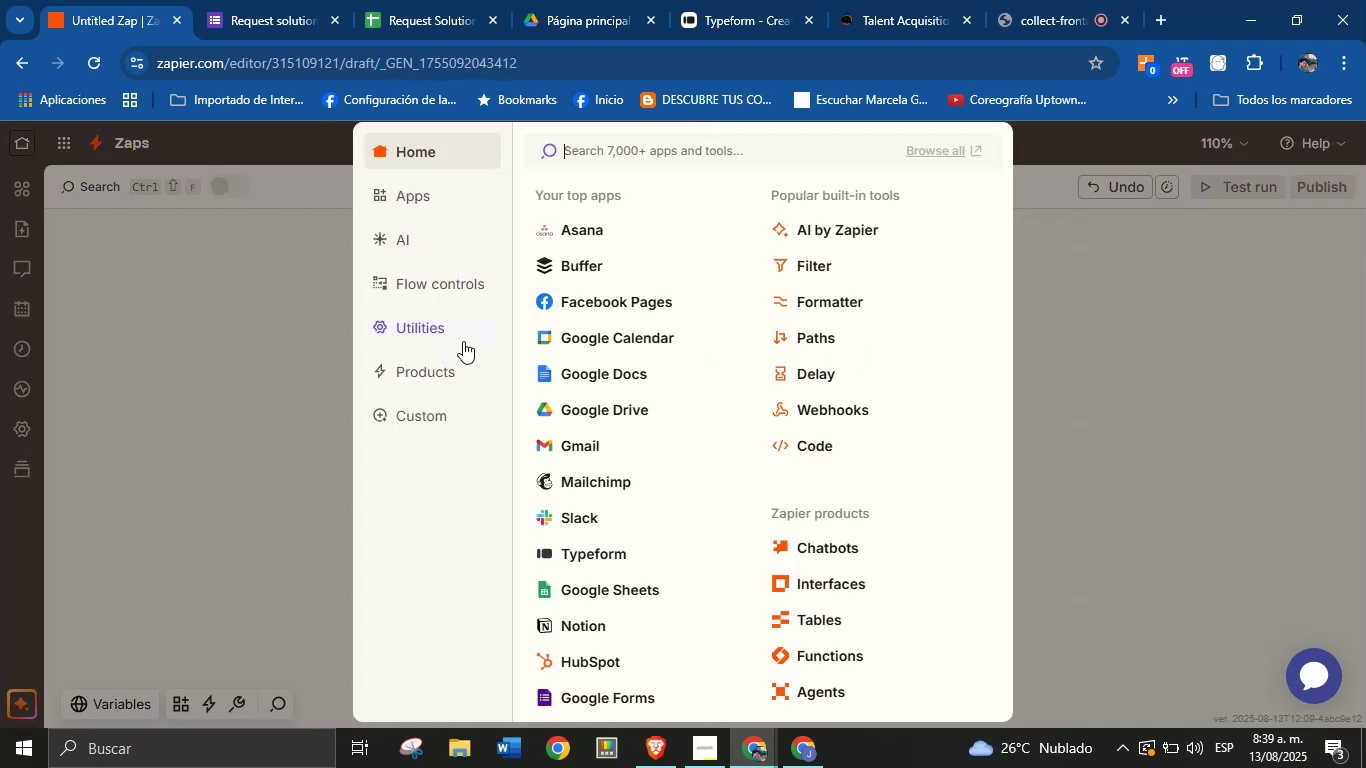 
scroll: coordinate [609, 448], scroll_direction: down, amount: 1.0
 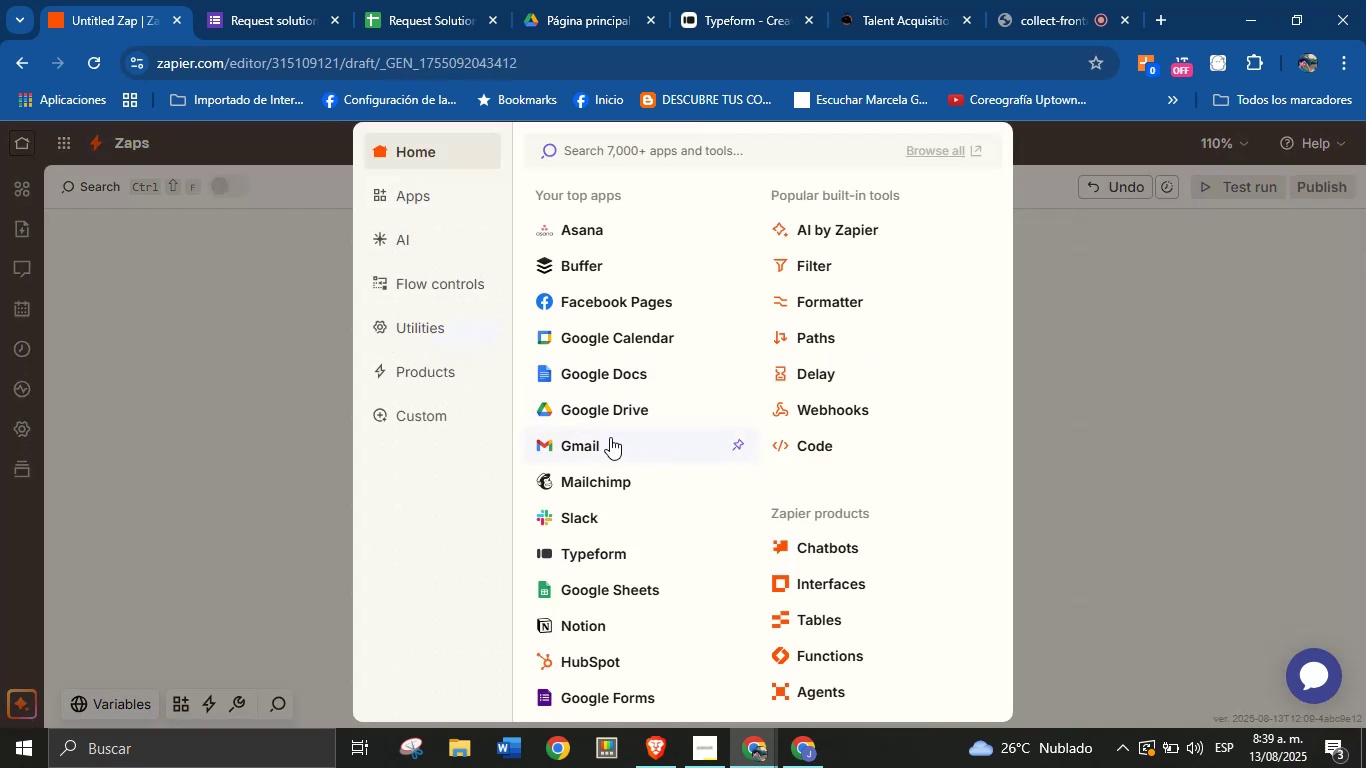 
left_click([610, 437])
 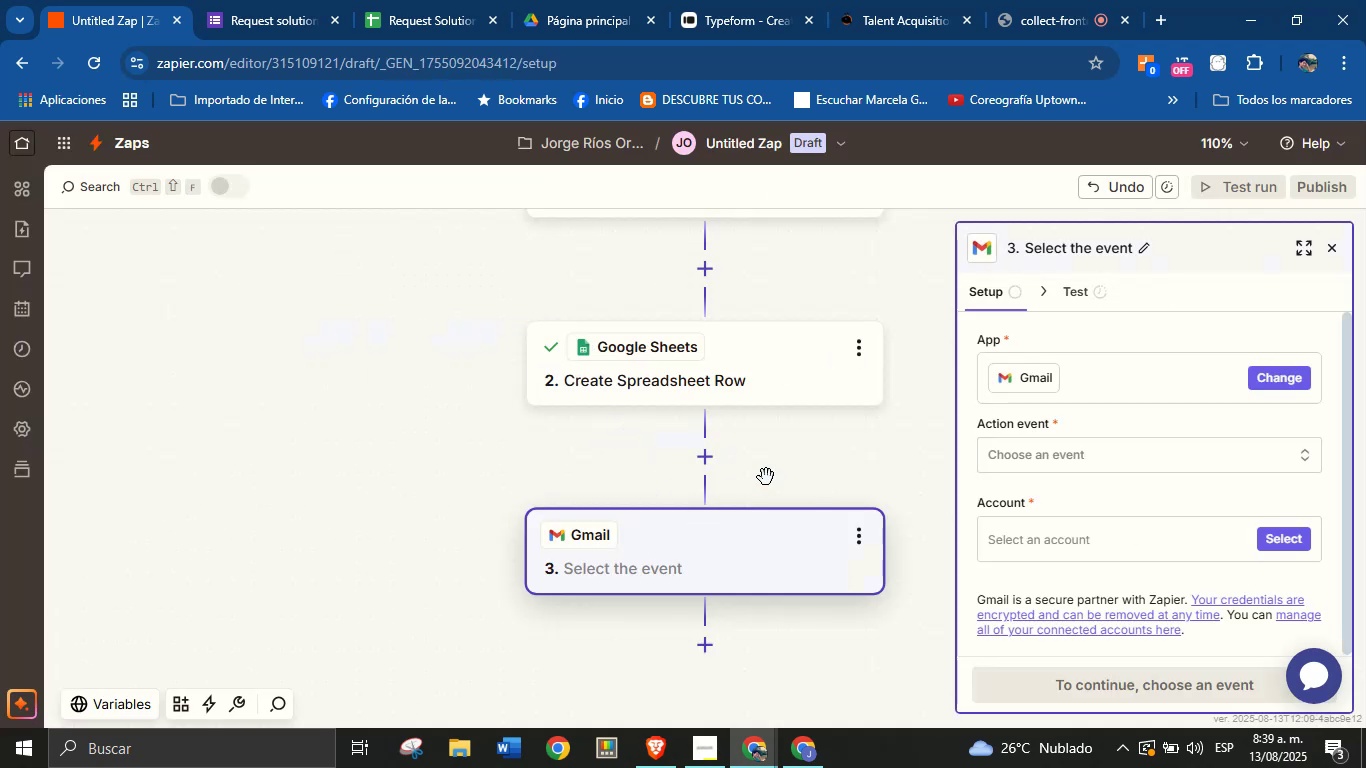 
left_click([1093, 452])
 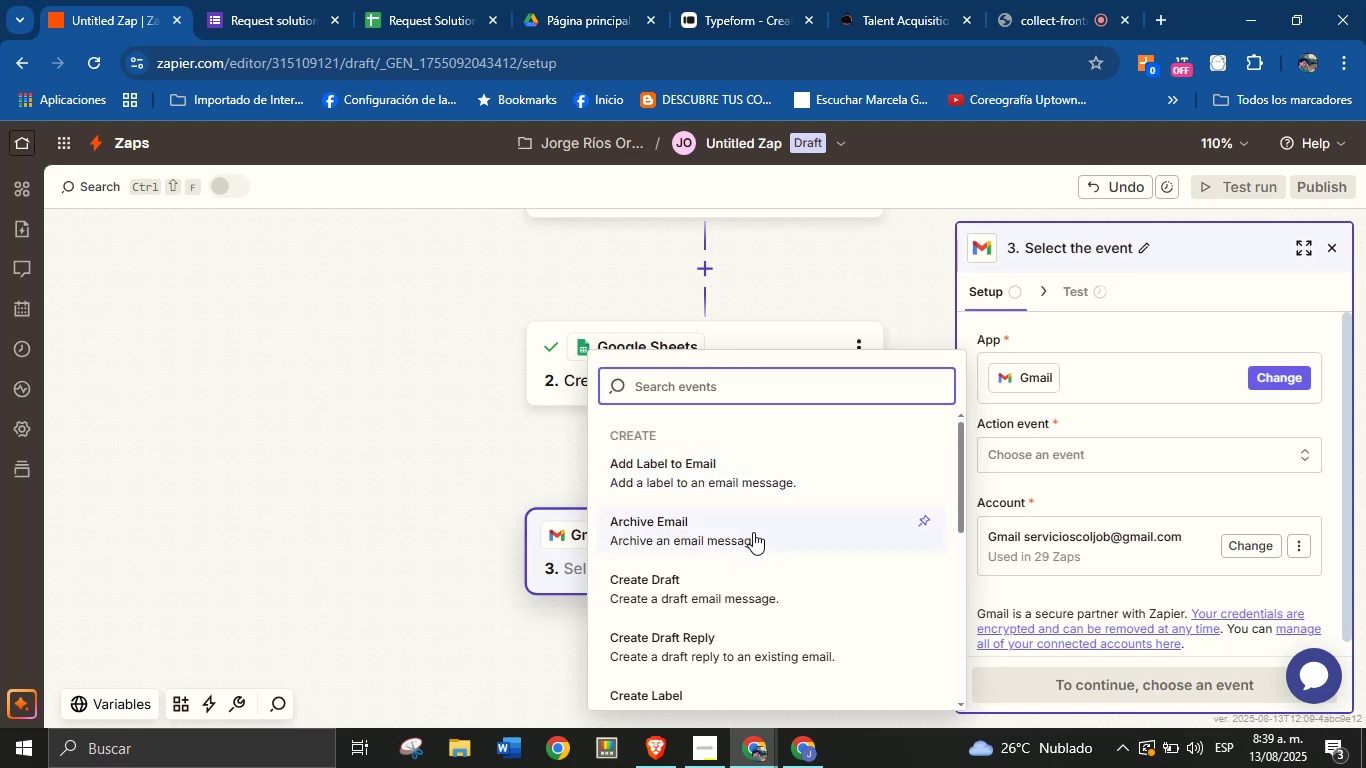 
scroll: coordinate [745, 599], scroll_direction: down, amount: 4.0
 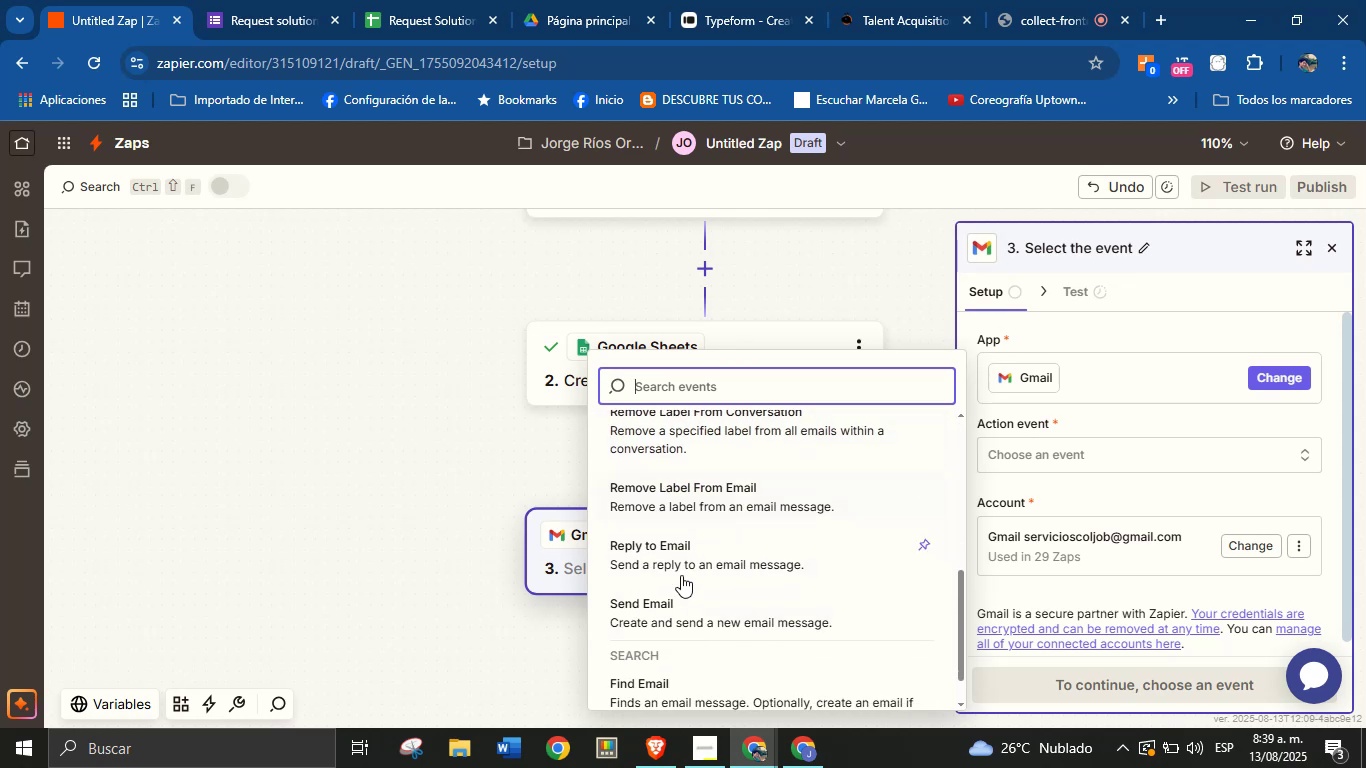 
left_click([678, 605])
 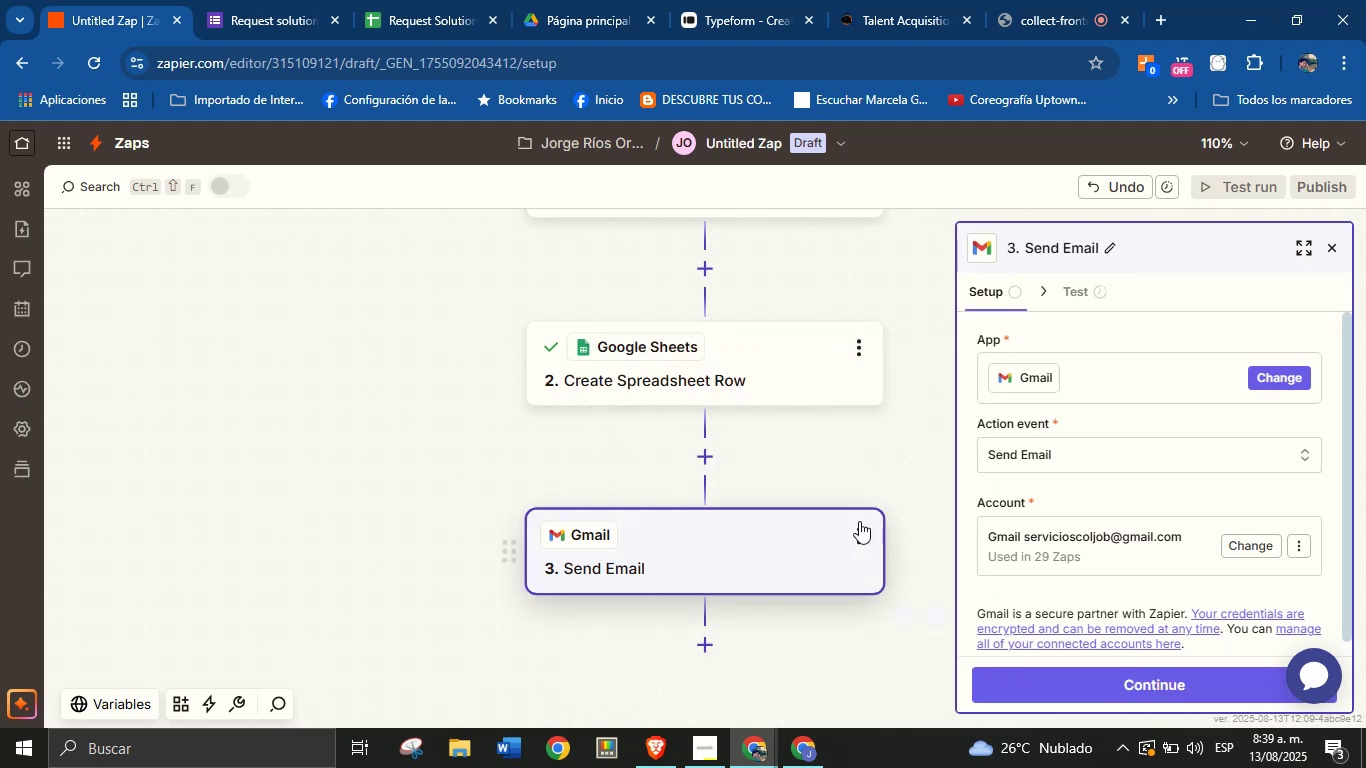 
scroll: coordinate [1044, 492], scroll_direction: down, amount: 2.0
 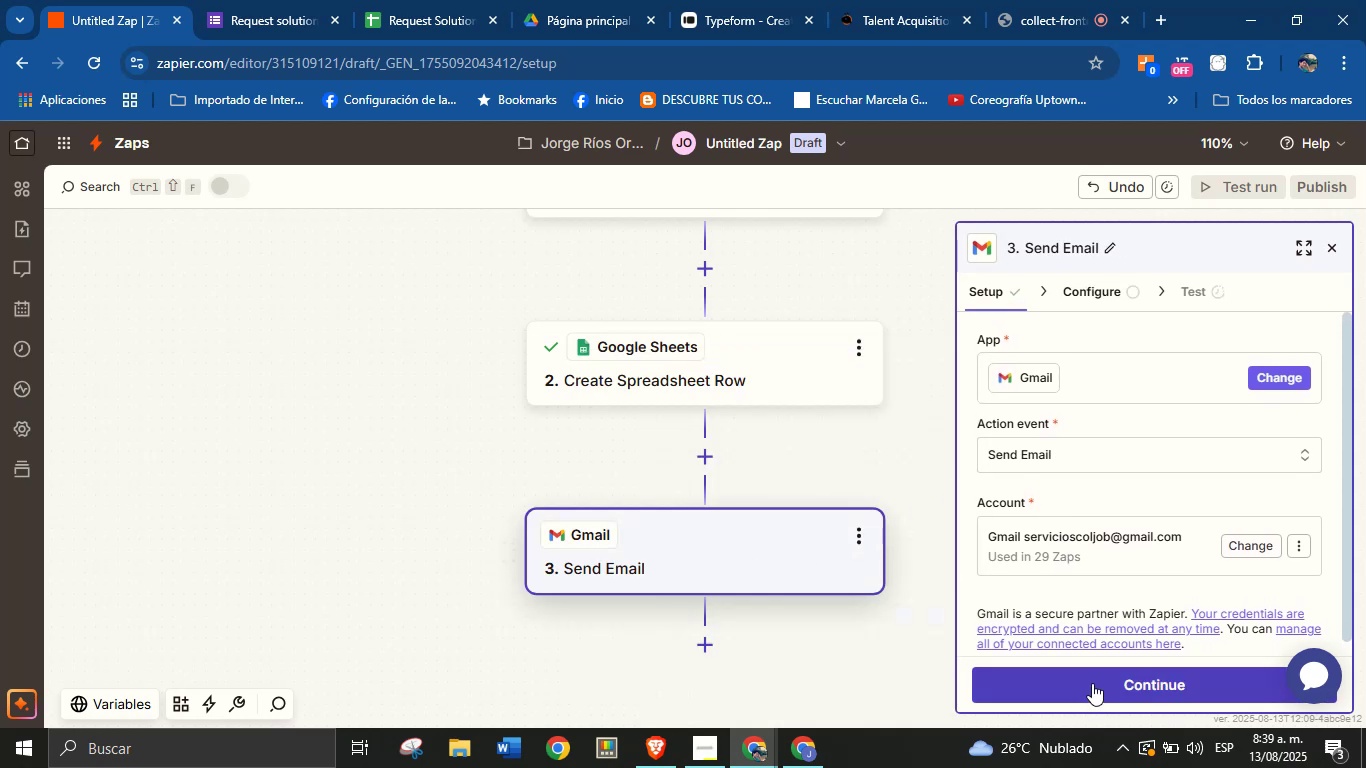 
left_click([1092, 683])
 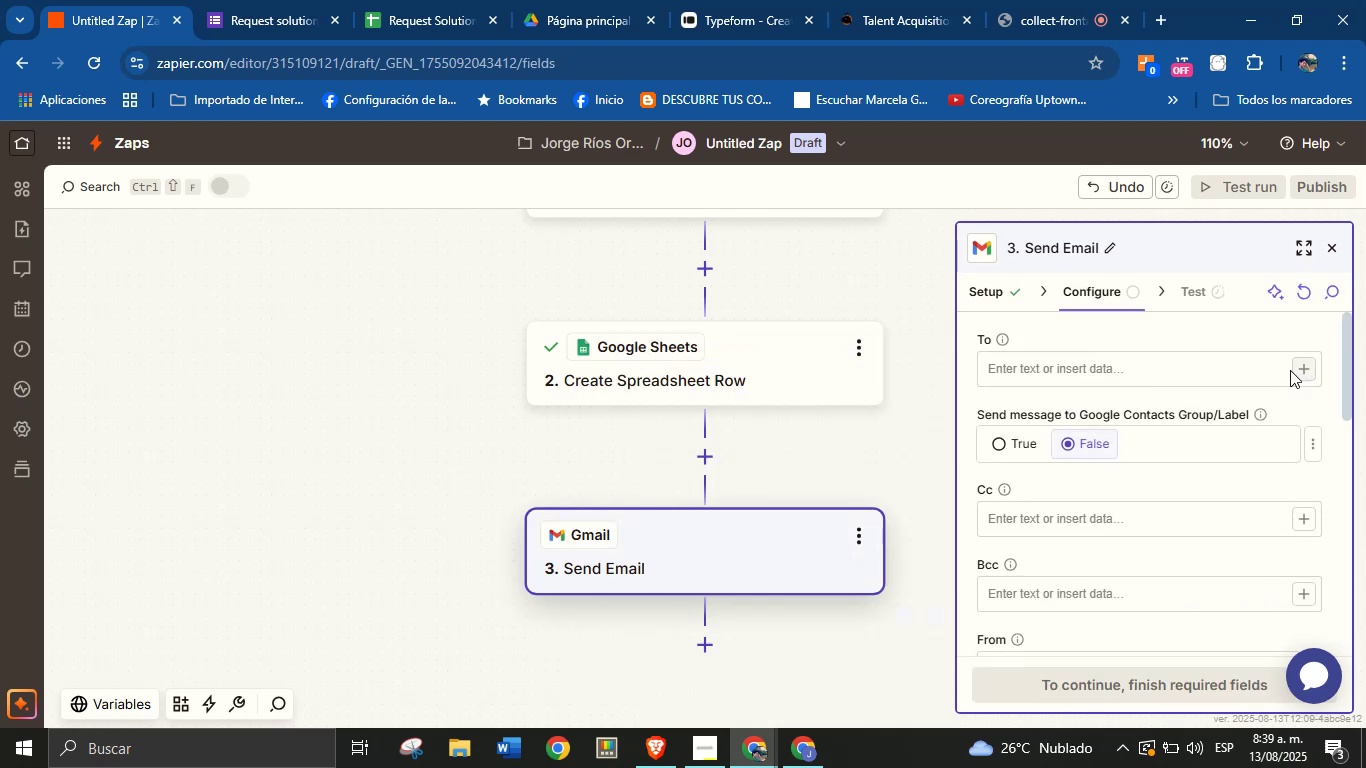 
left_click([1185, 373])
 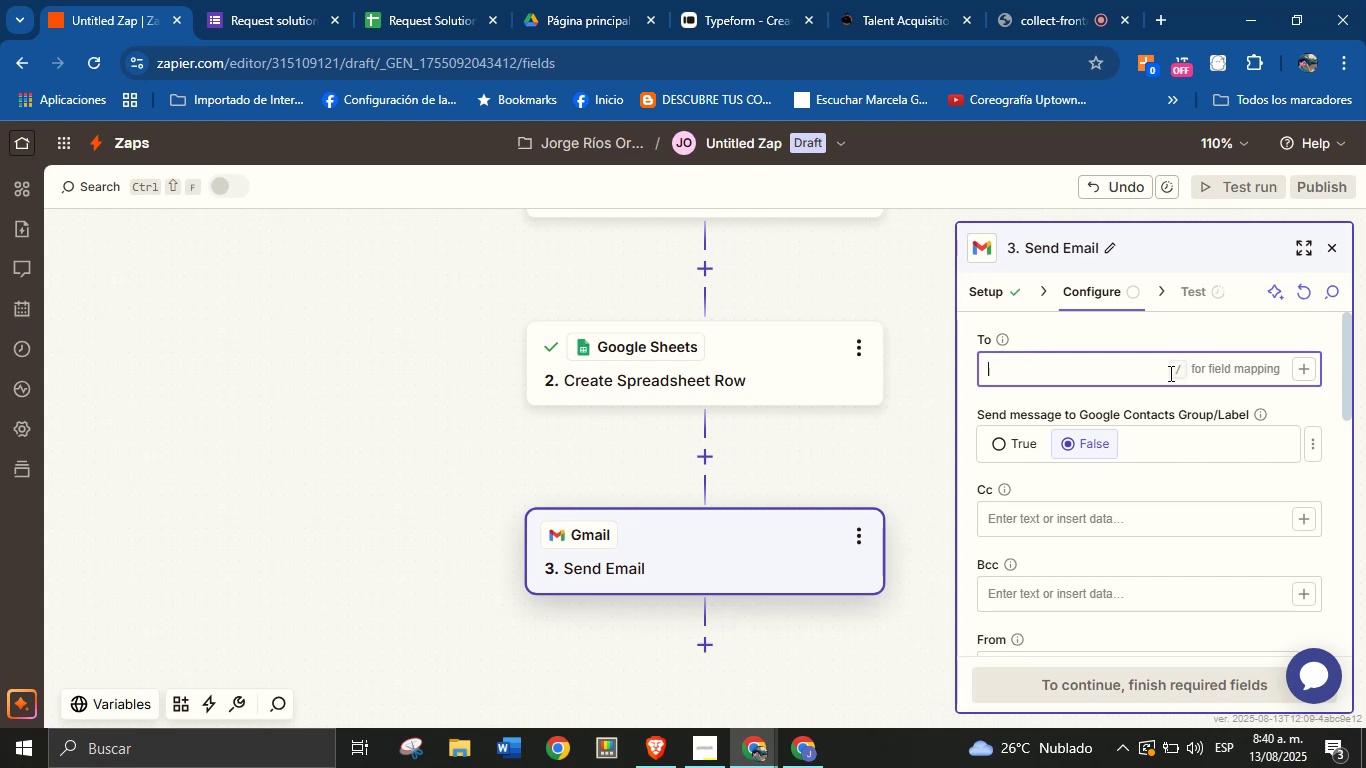 
type(jorge)
 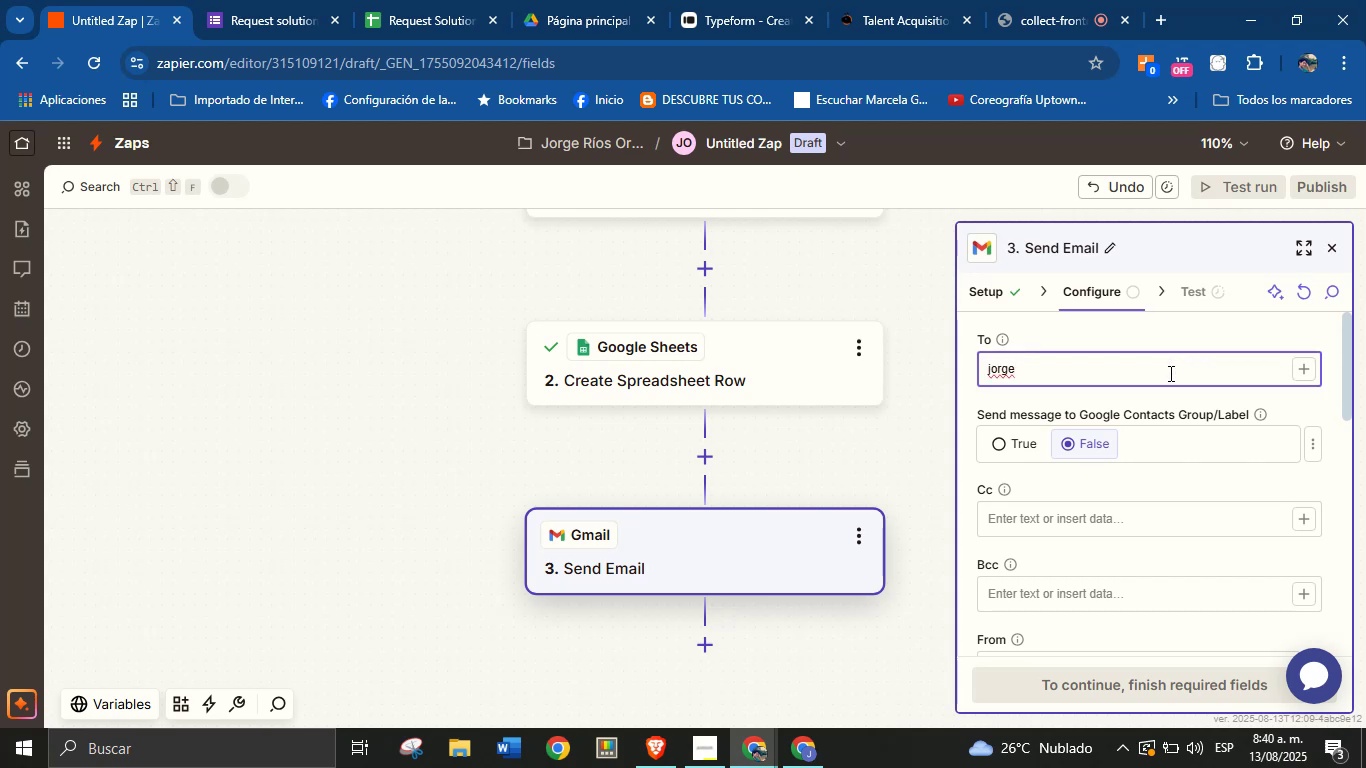 
type(.fluency)
 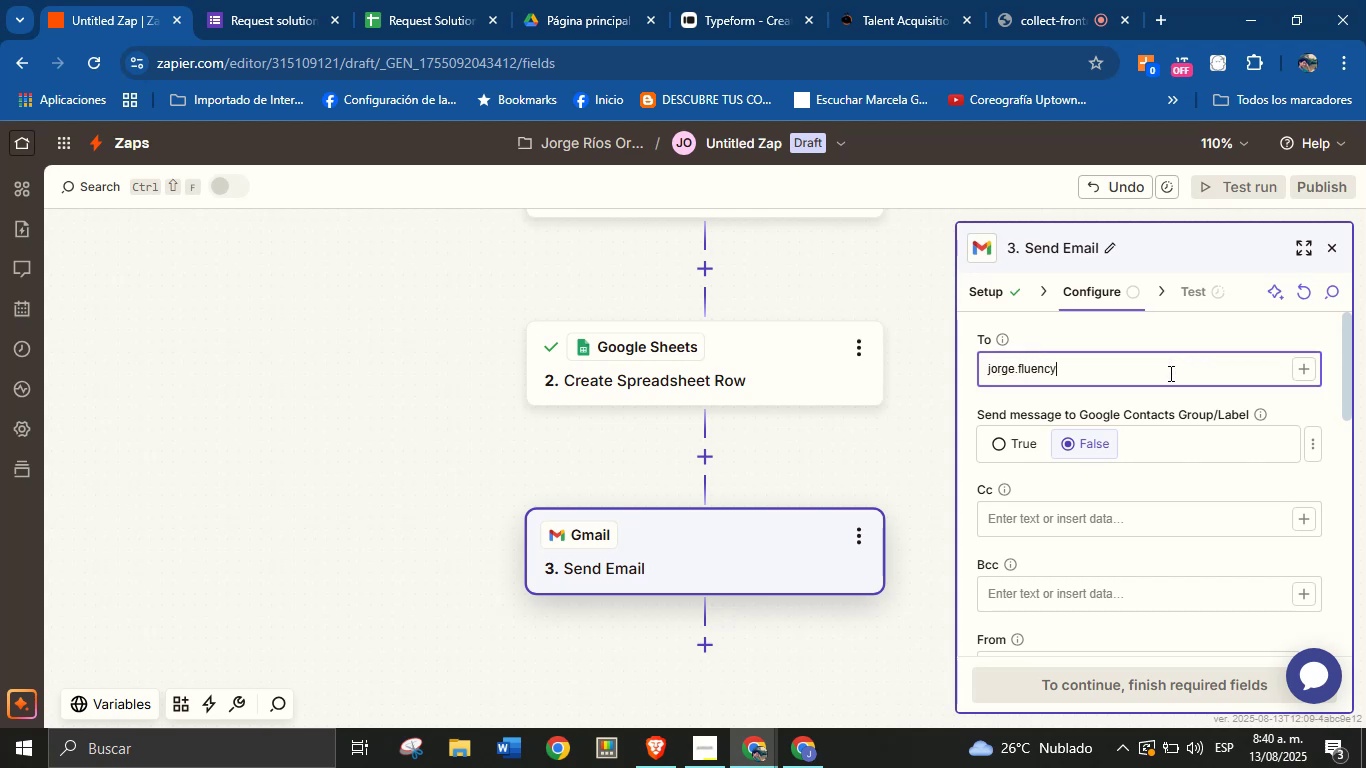 
key(Alt+Control+Q)
 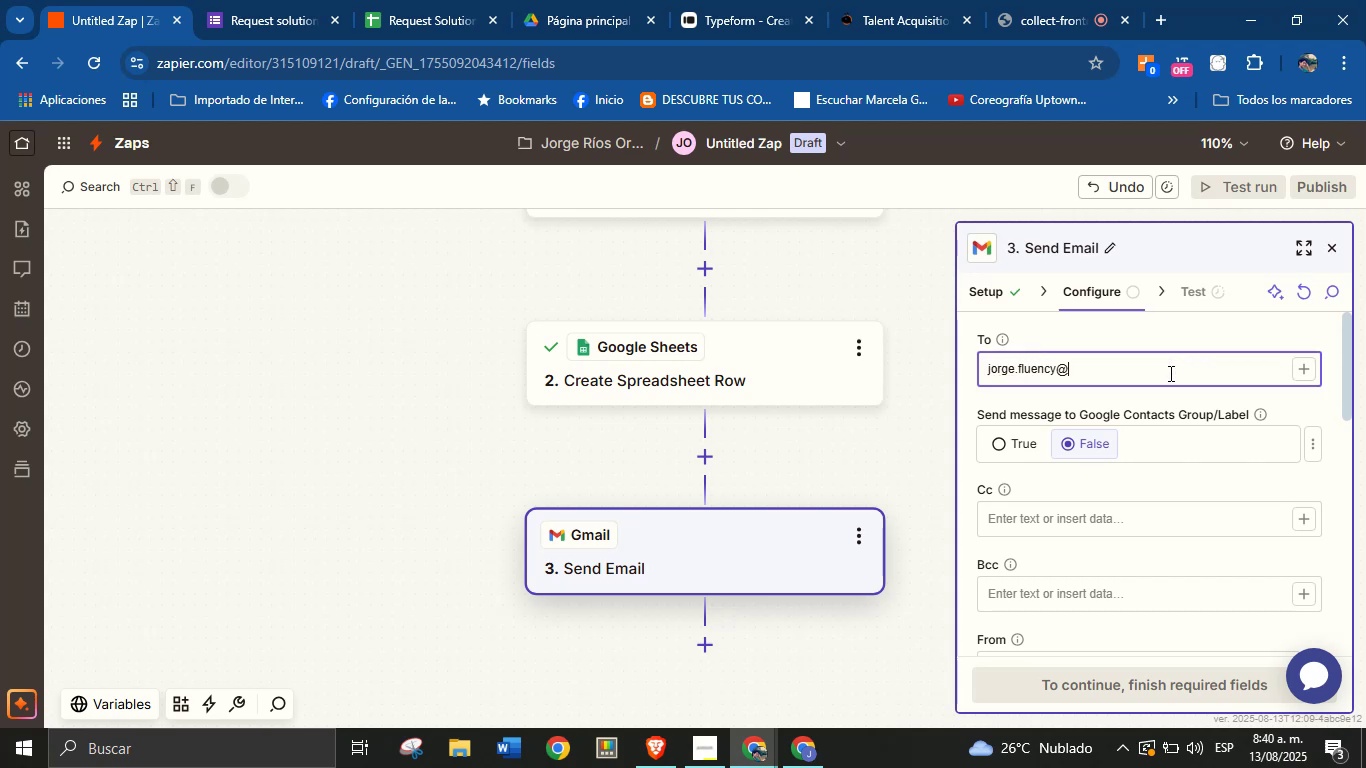 
type(gmail.com)
 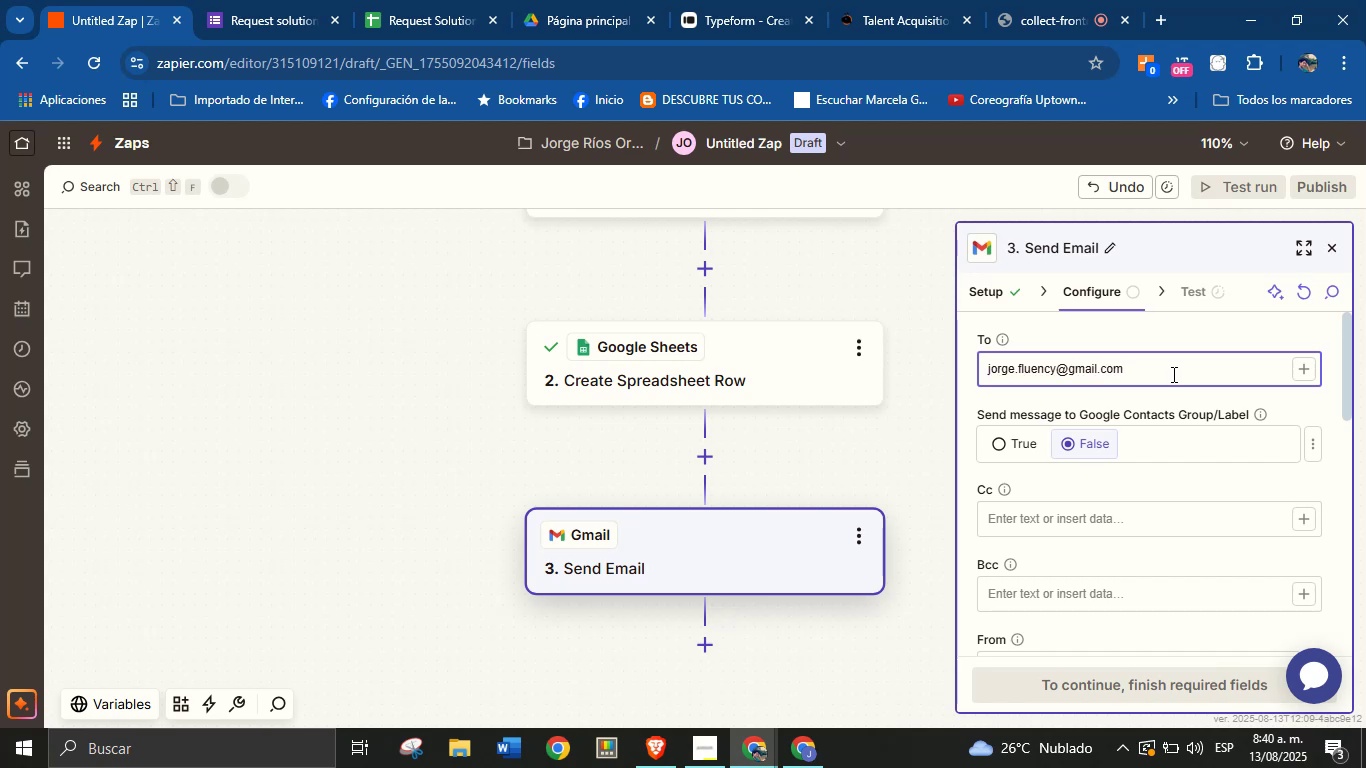 
scroll: coordinate [1048, 504], scroll_direction: down, amount: 1.0
 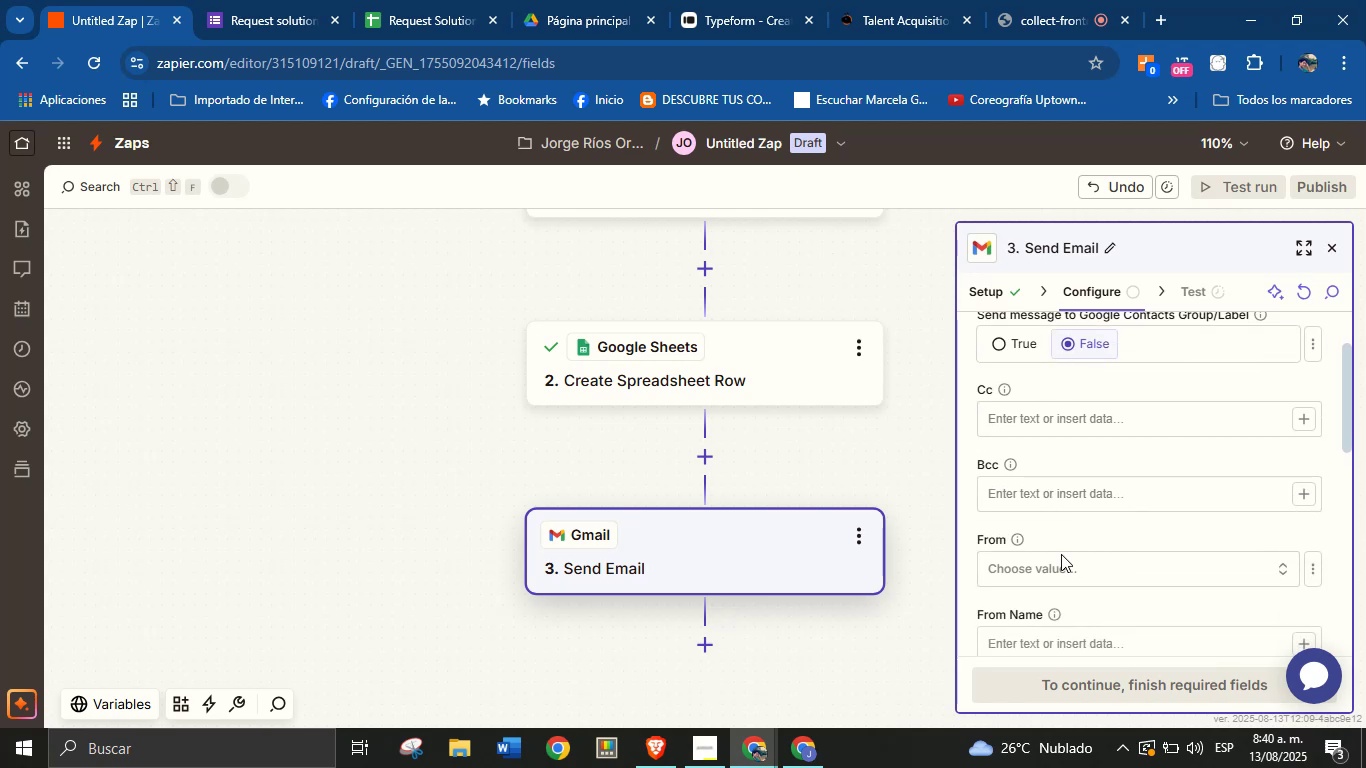 
left_click([1061, 556])
 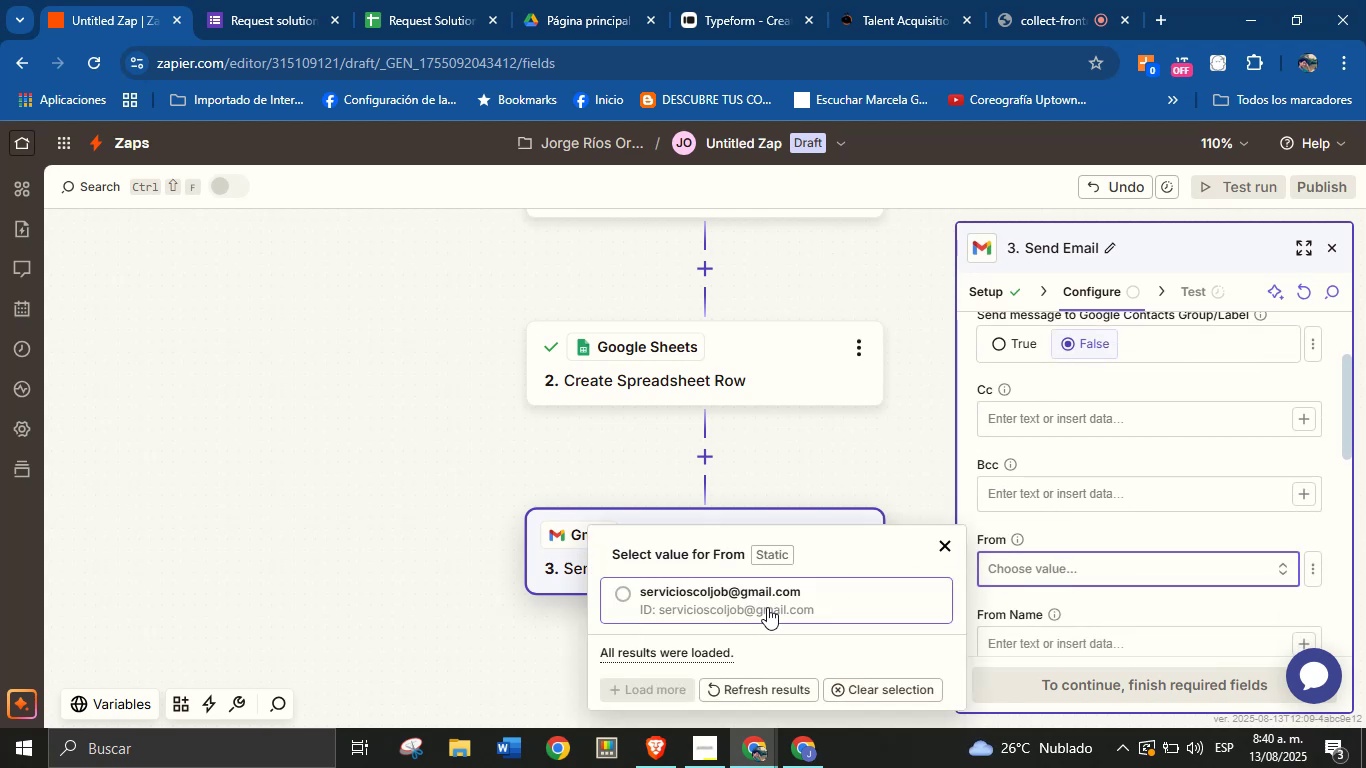 
left_click([766, 599])
 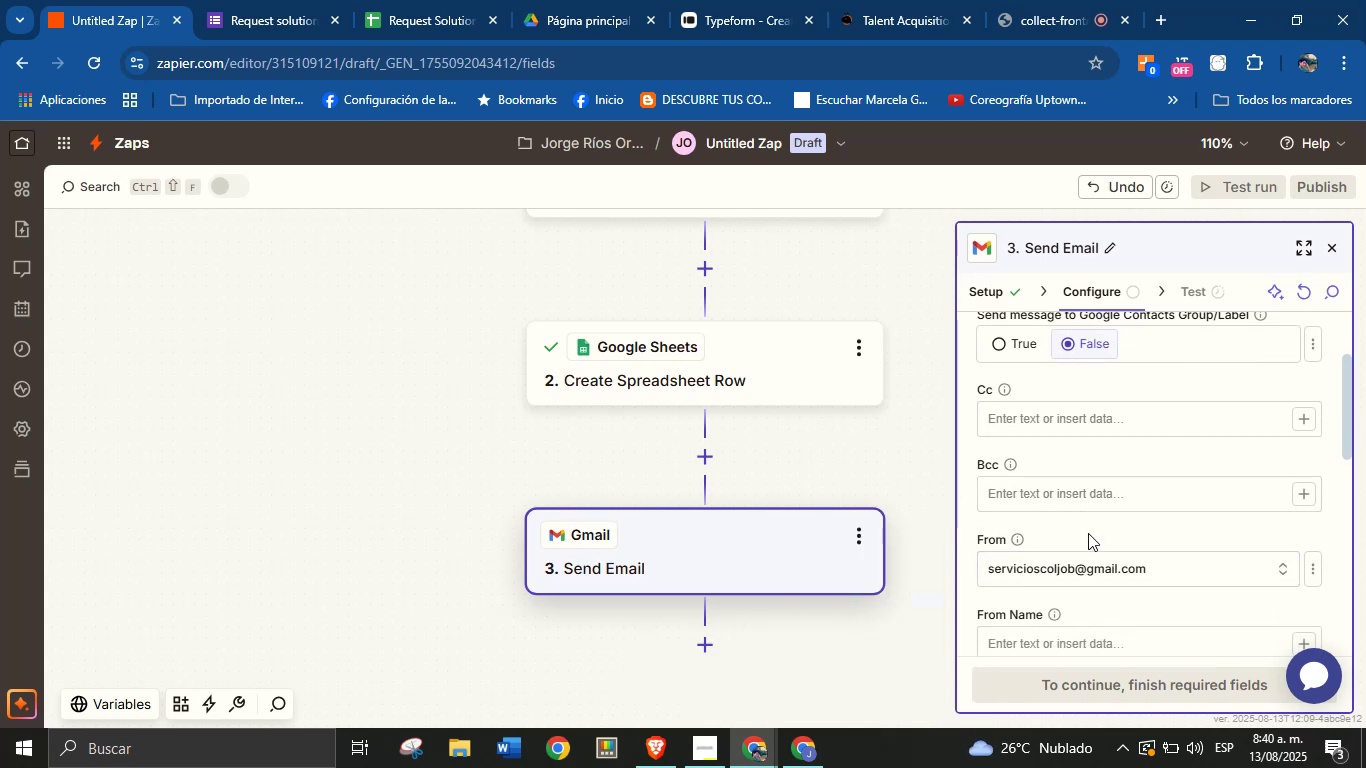 
left_click([1086, 534])
 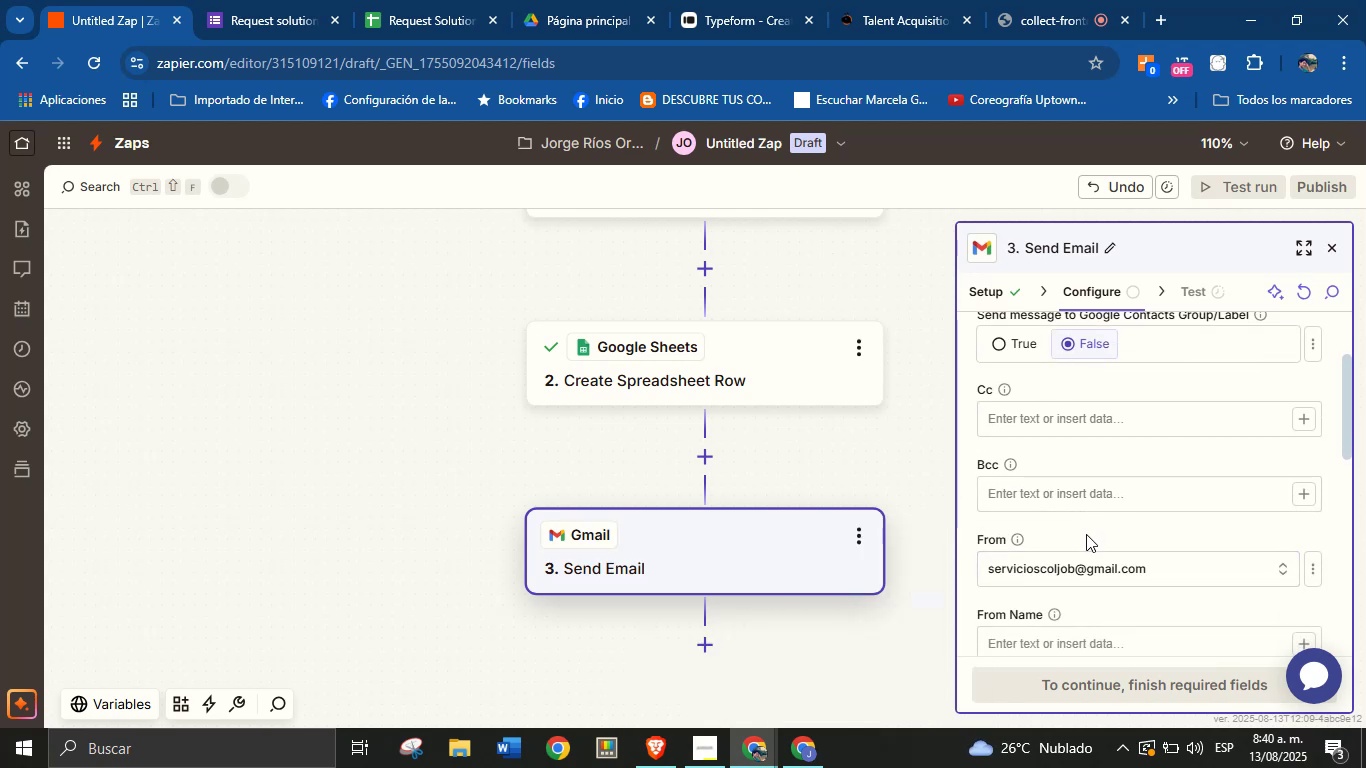 
scroll: coordinate [1086, 529], scroll_direction: down, amount: 1.0
 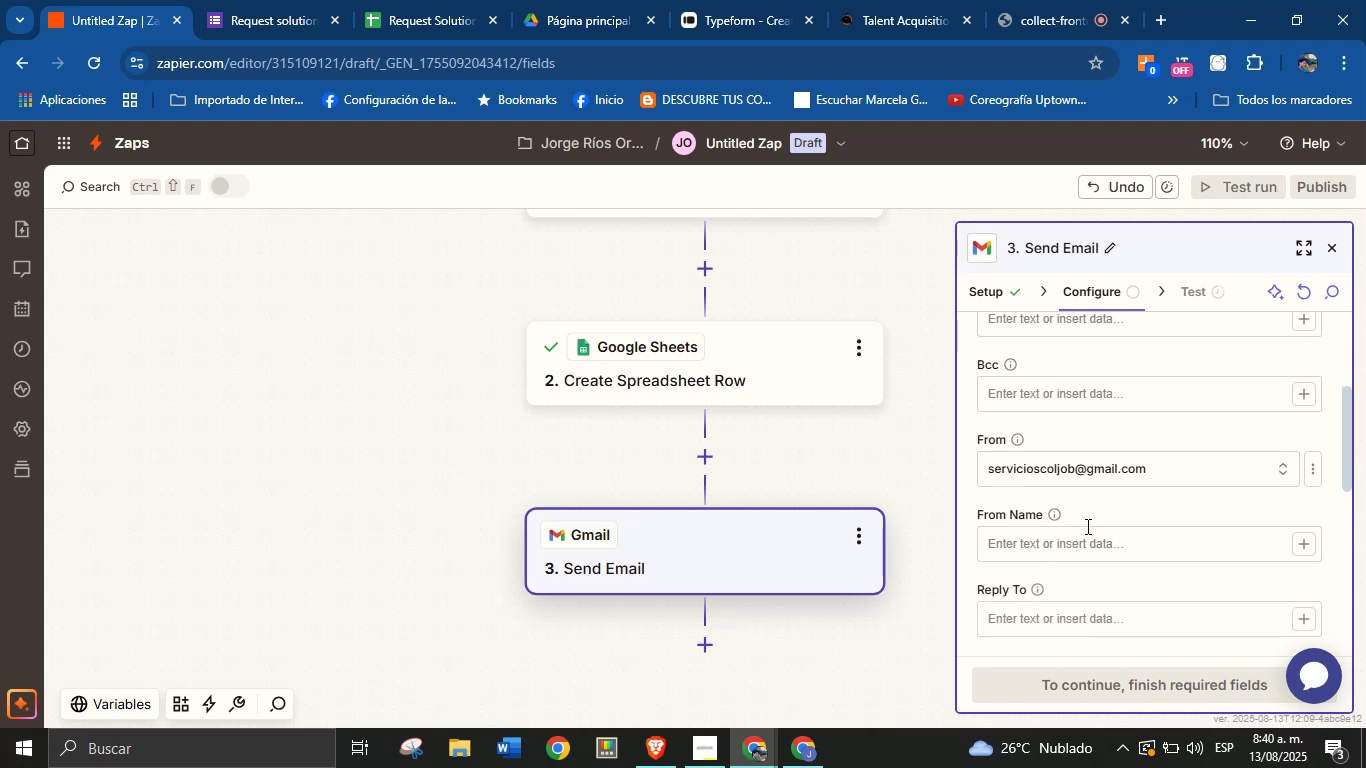 
left_click([1087, 526])
 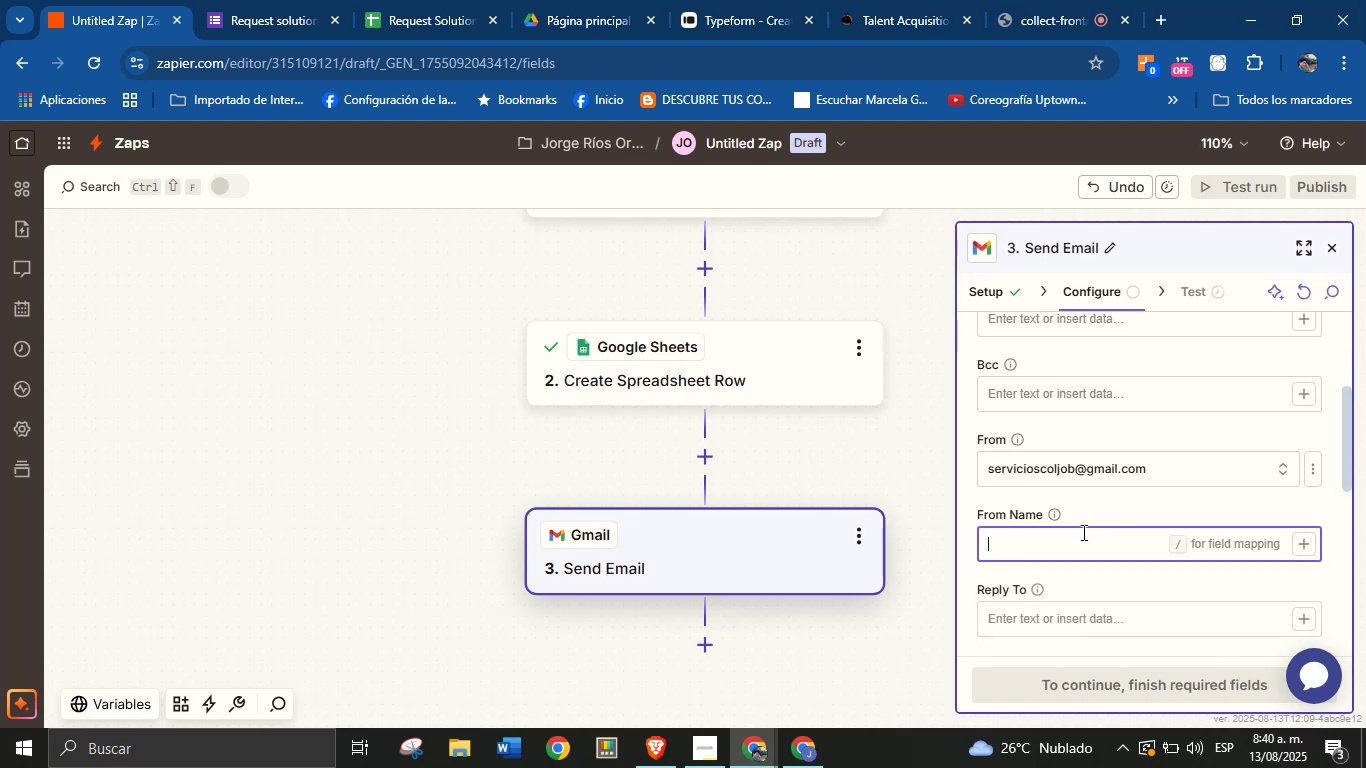 
type(Jorge from ColJob)
 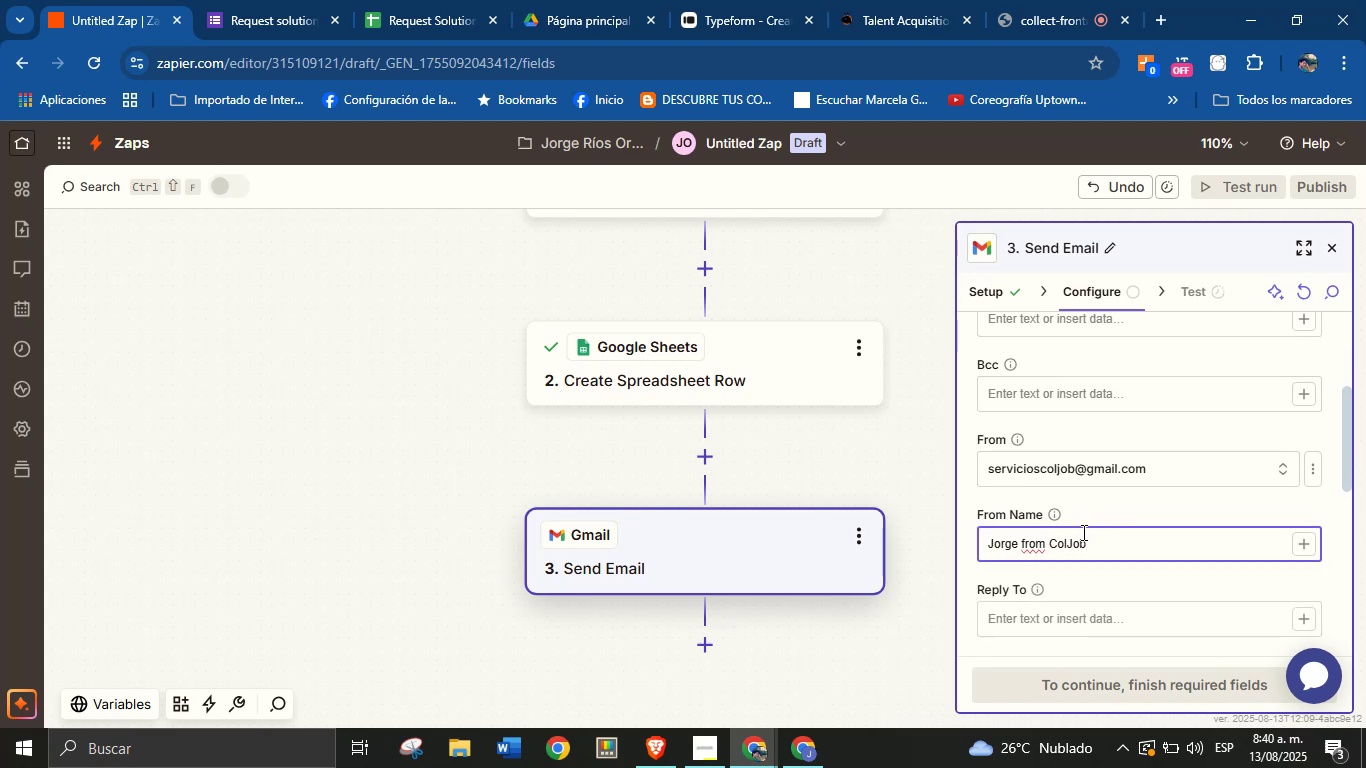 
scroll: coordinate [1117, 473], scroll_direction: up, amount: 1.0
 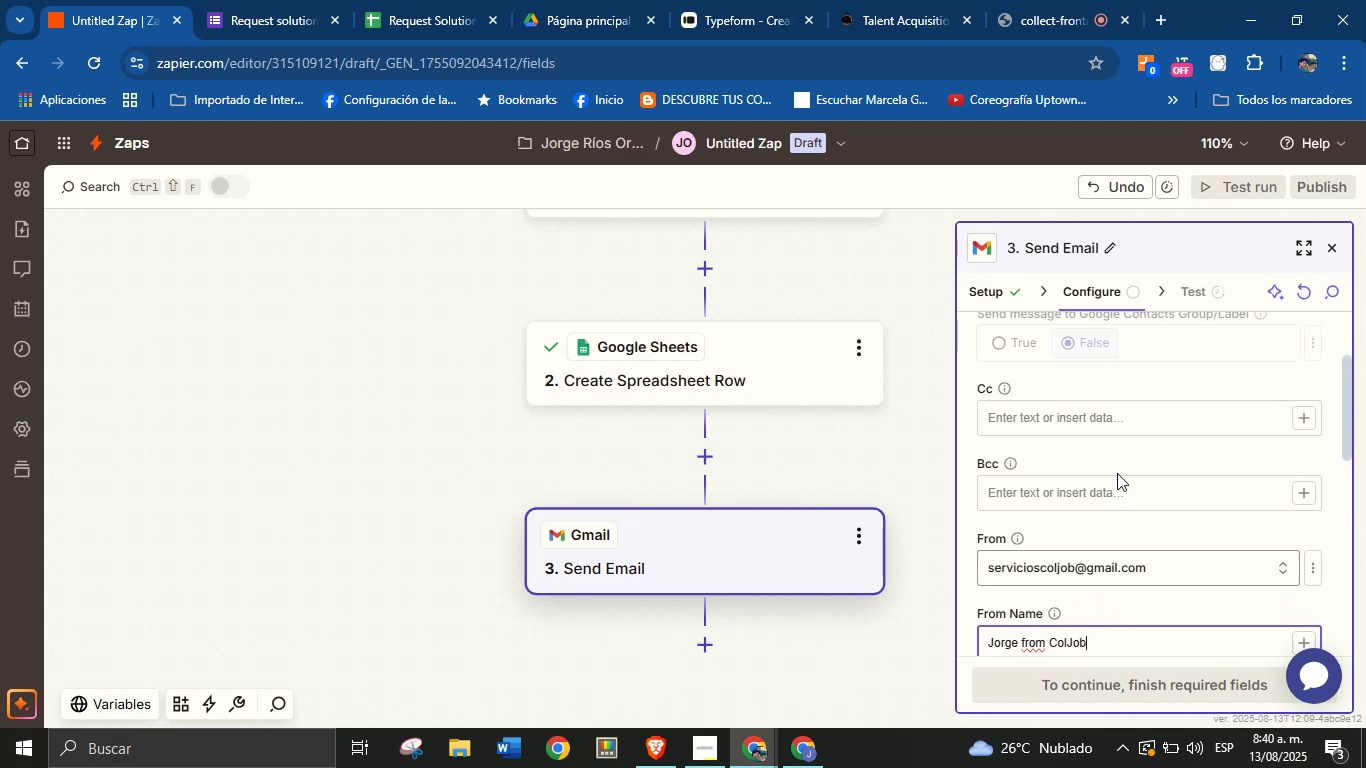 
scroll: coordinate [1118, 488], scroll_direction: down, amount: 2.0
 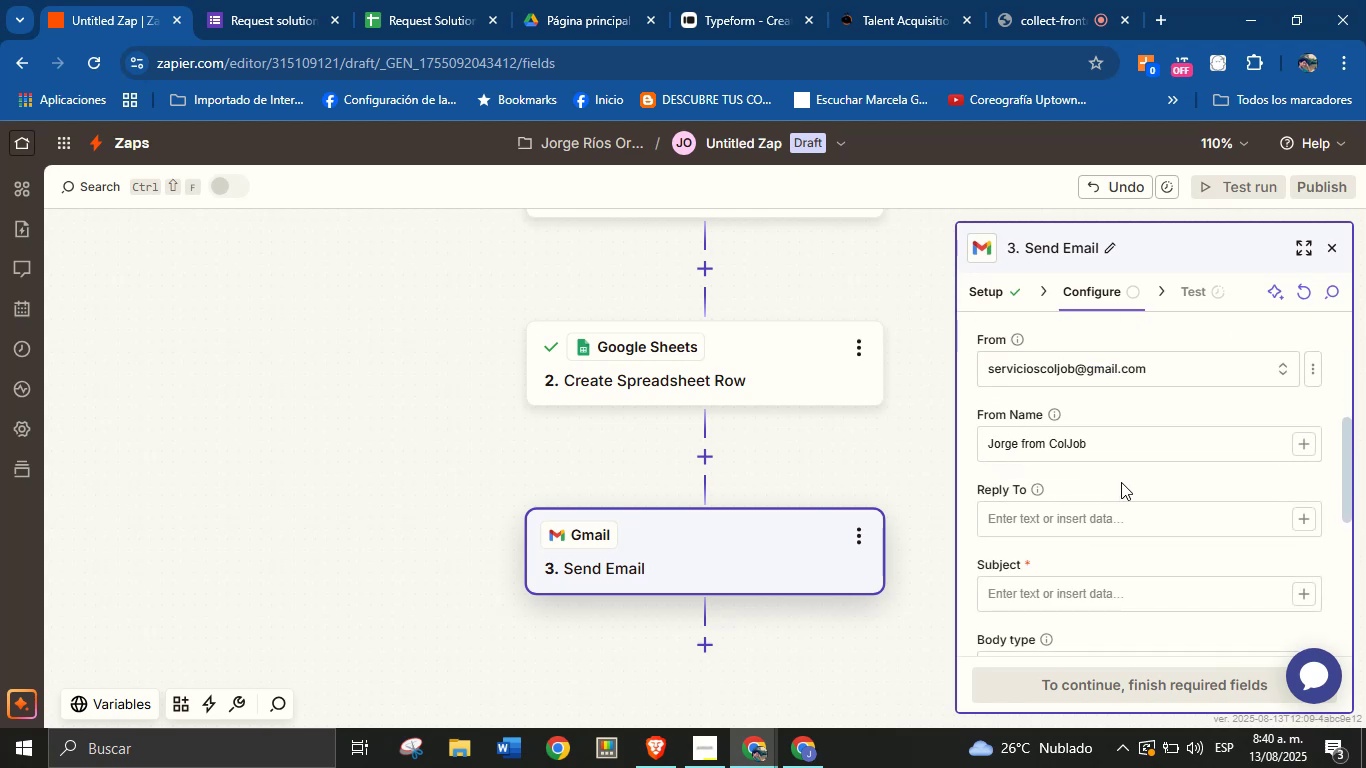 
left_click([1128, 475])
 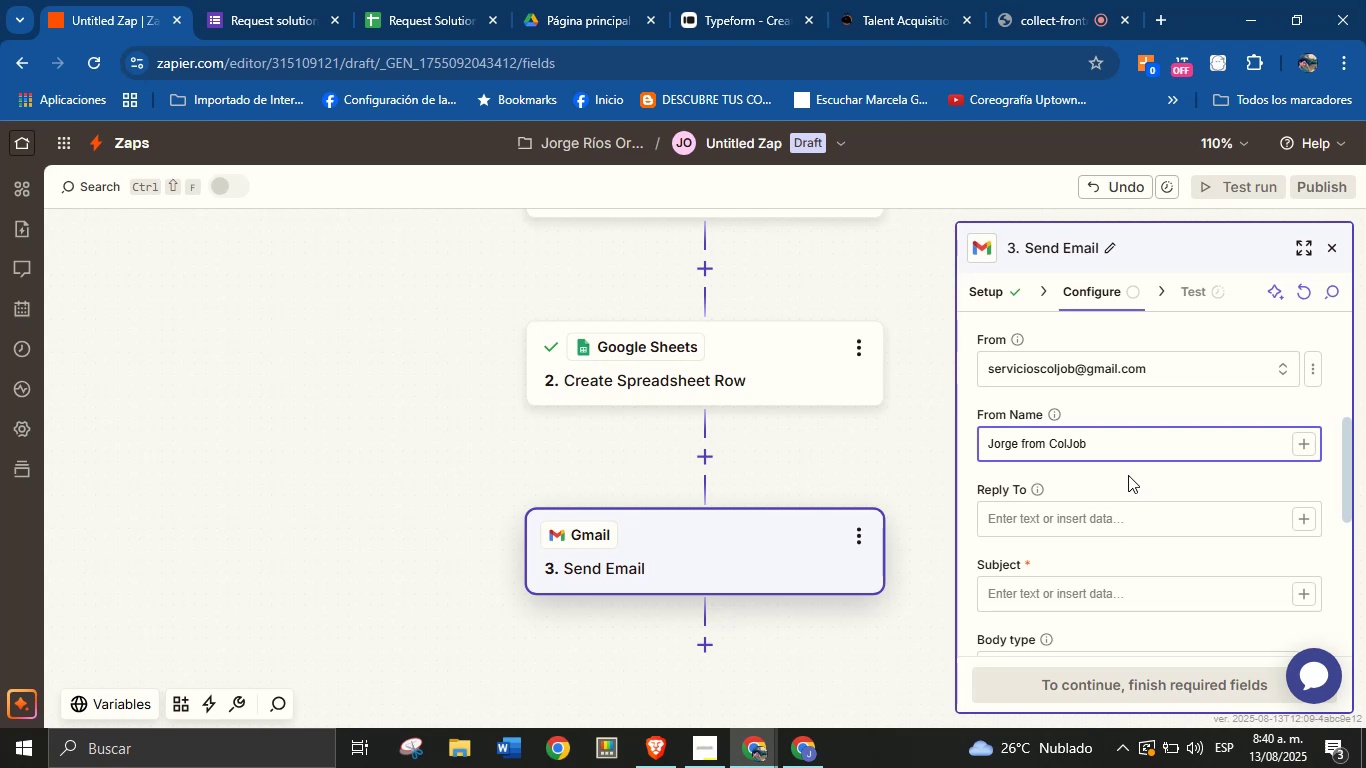 
scroll: coordinate [1128, 475], scroll_direction: up, amount: 6.0
 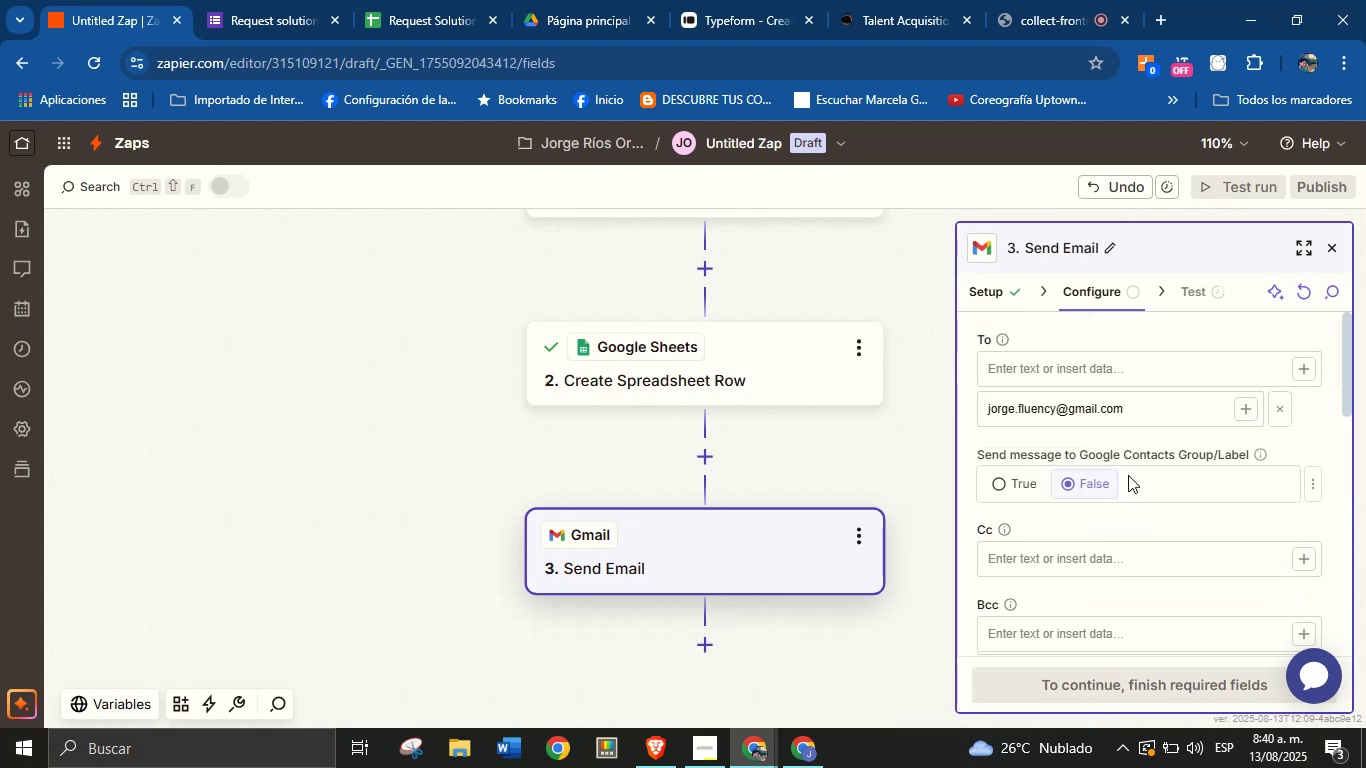 
scroll: coordinate [1128, 475], scroll_direction: down, amount: 1.0
 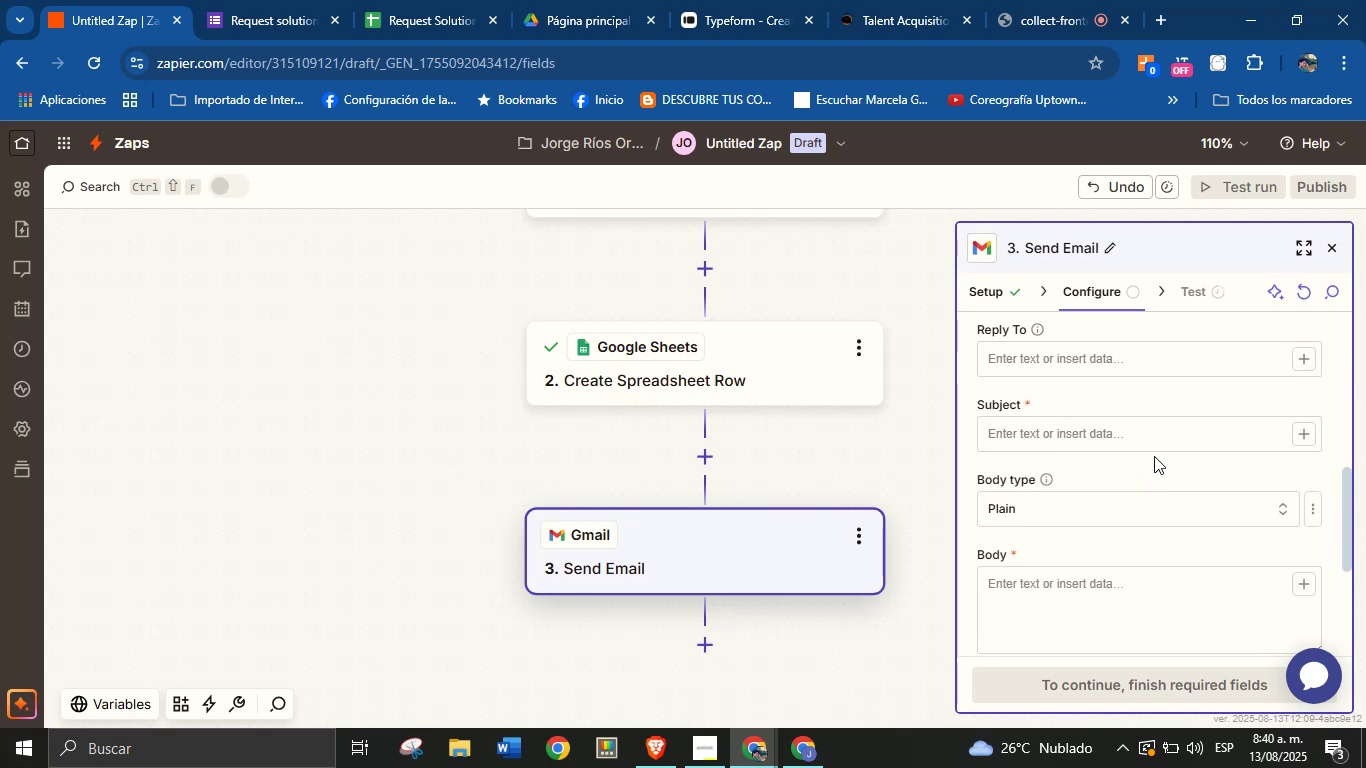 
left_click([1164, 445])
 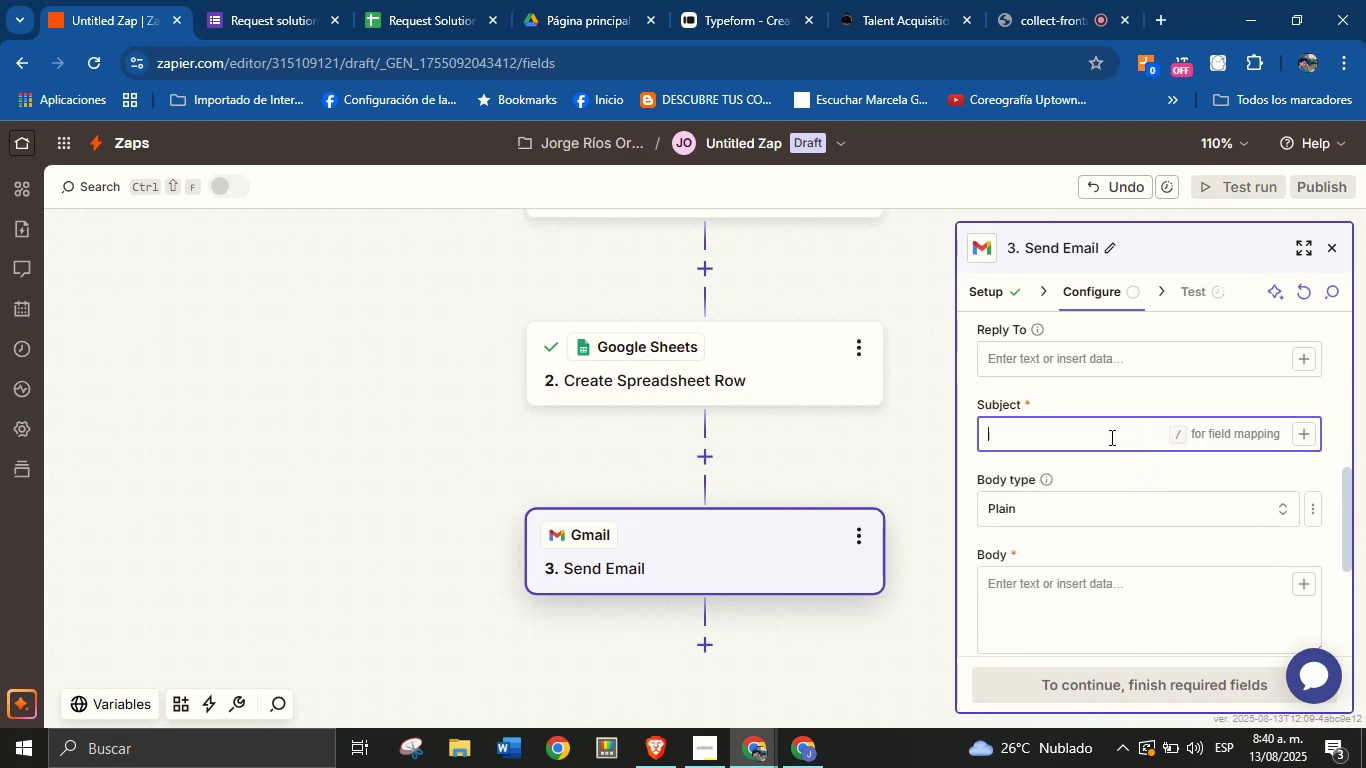 
type(New leads)
 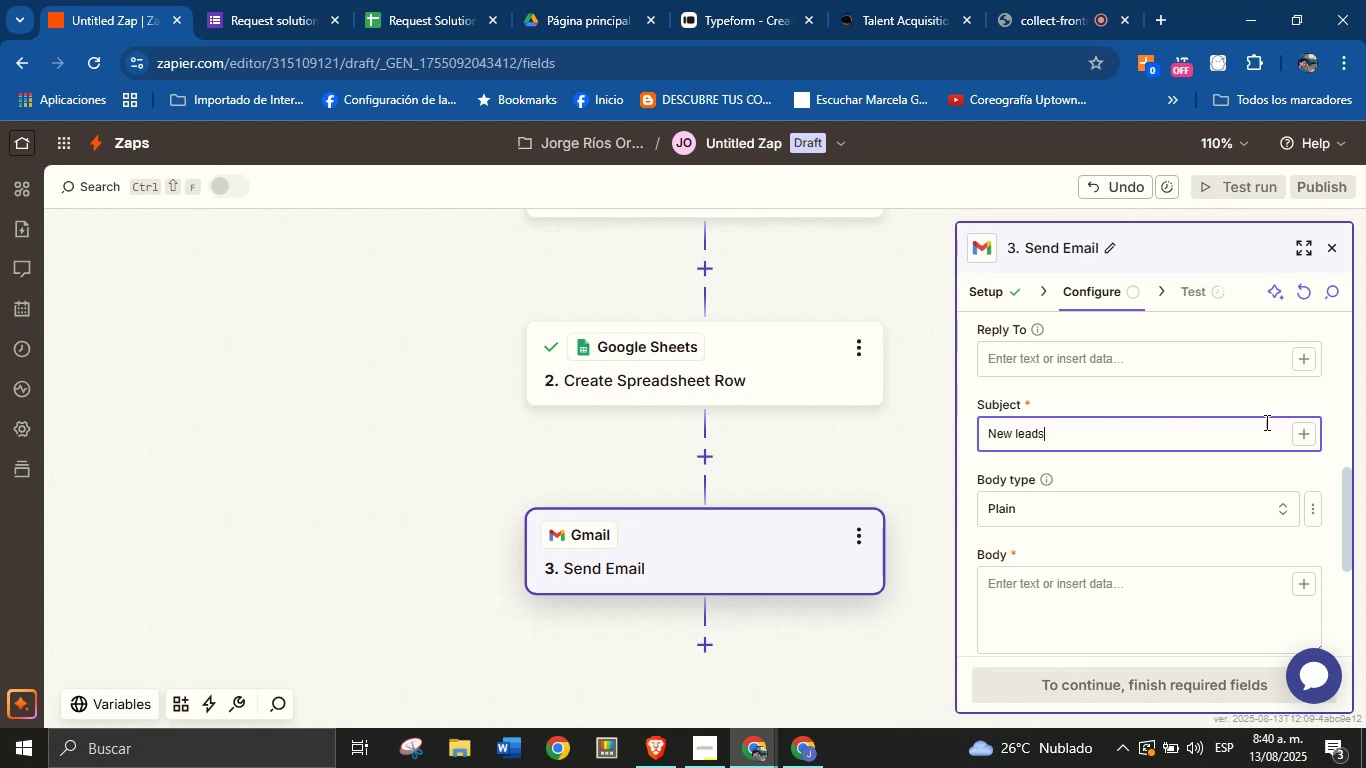 
left_click([1301, 426])
 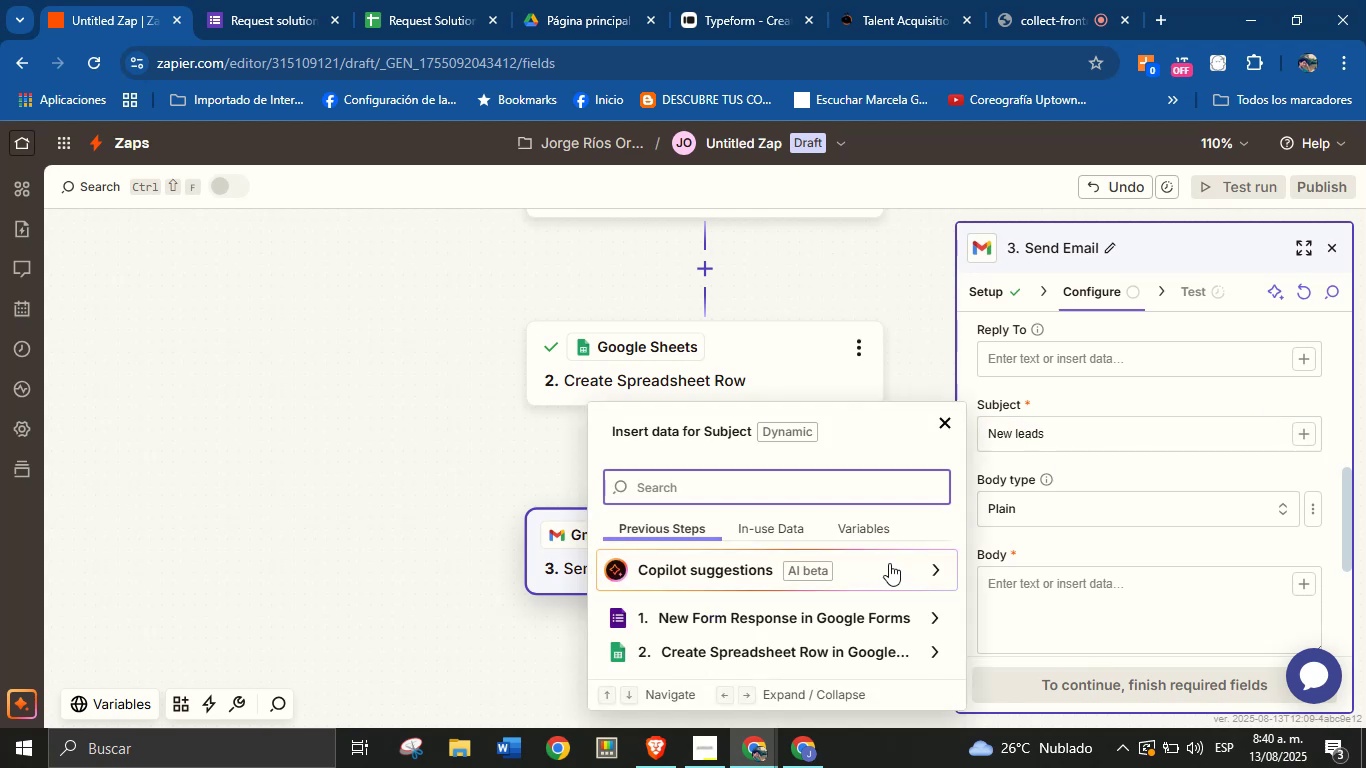 
scroll: coordinate [821, 603], scroll_direction: down, amount: 2.0
 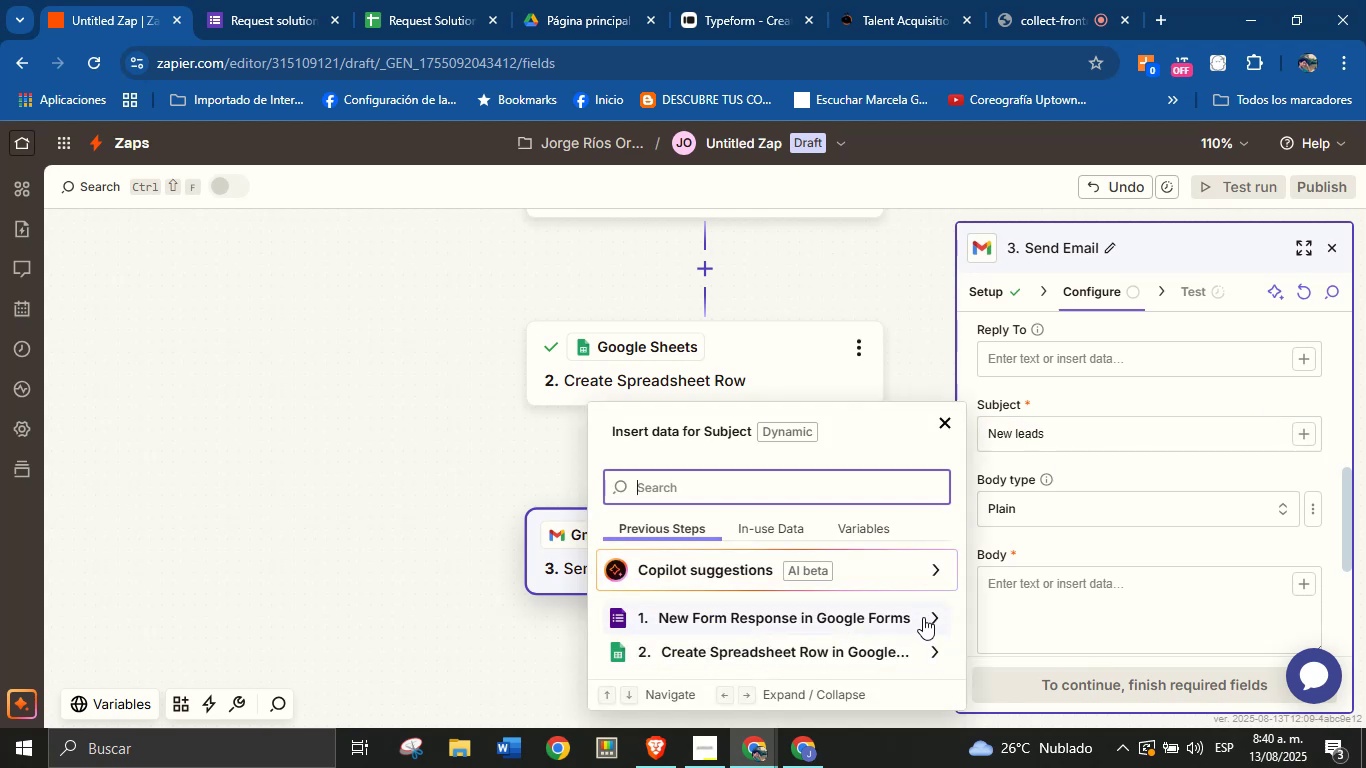 
left_click([925, 645])
 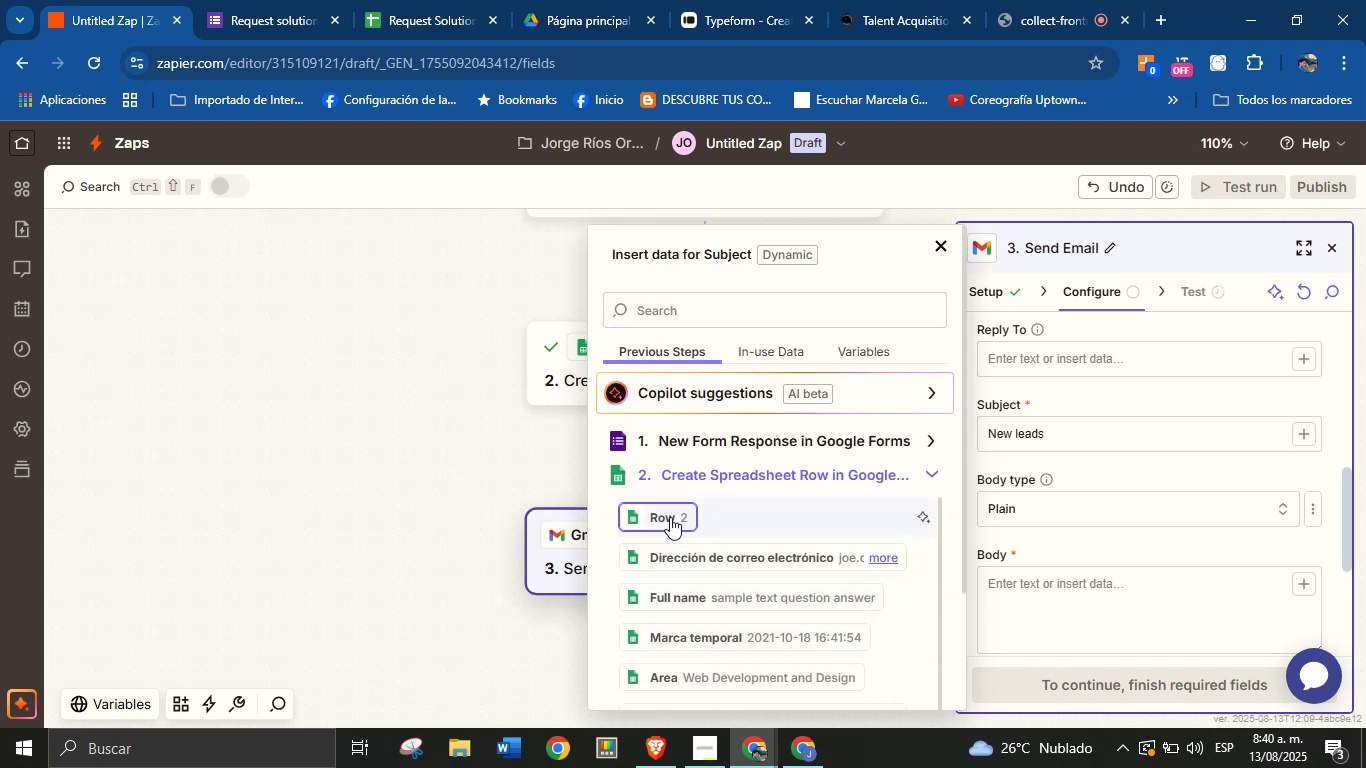 
wait(6.08)
 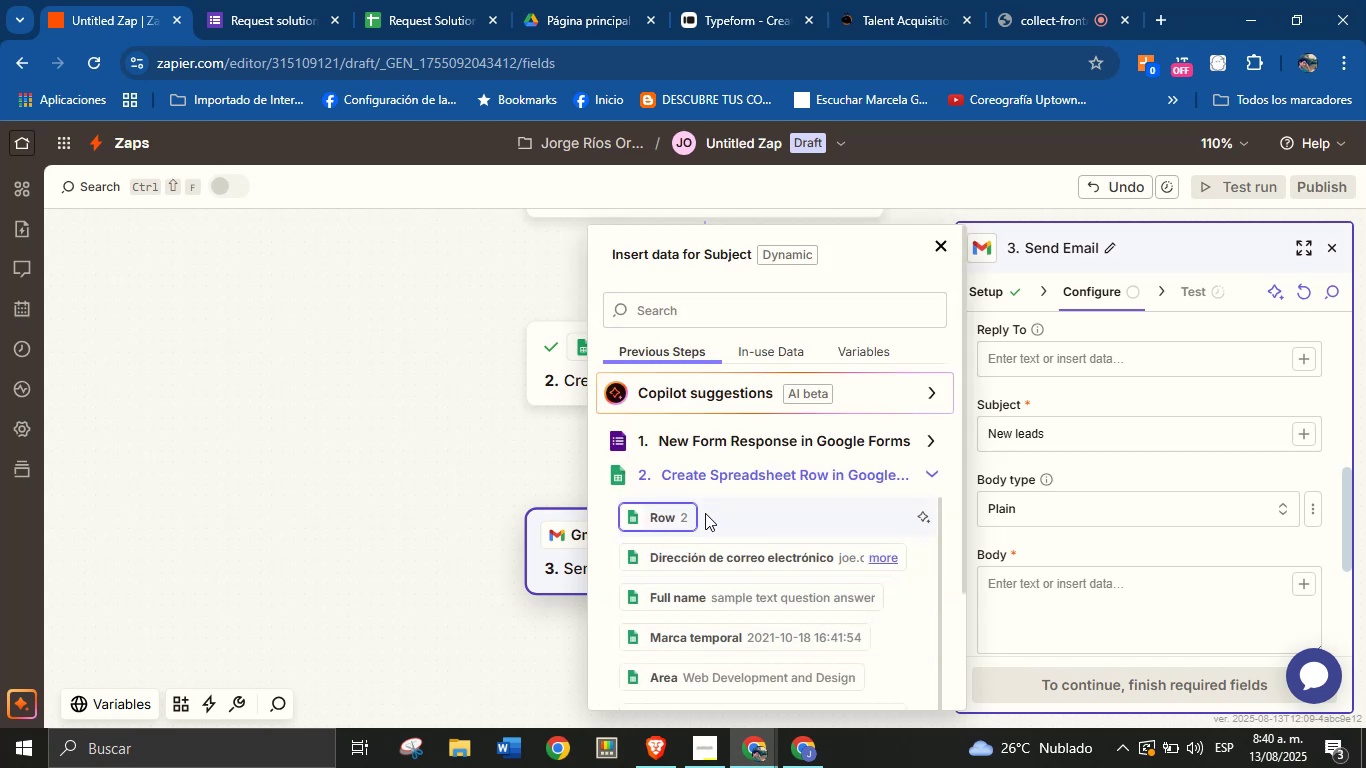 
left_click([670, 517])
 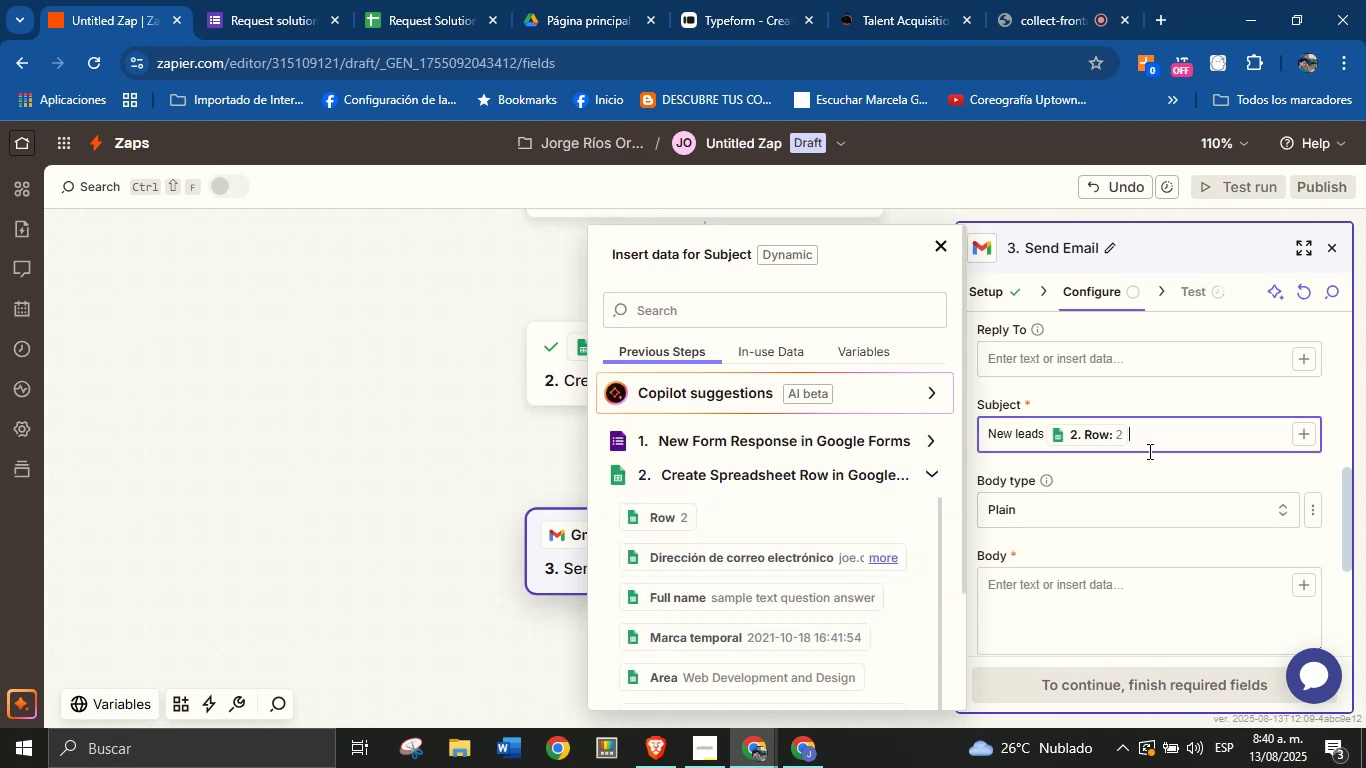 
left_click([1134, 467])
 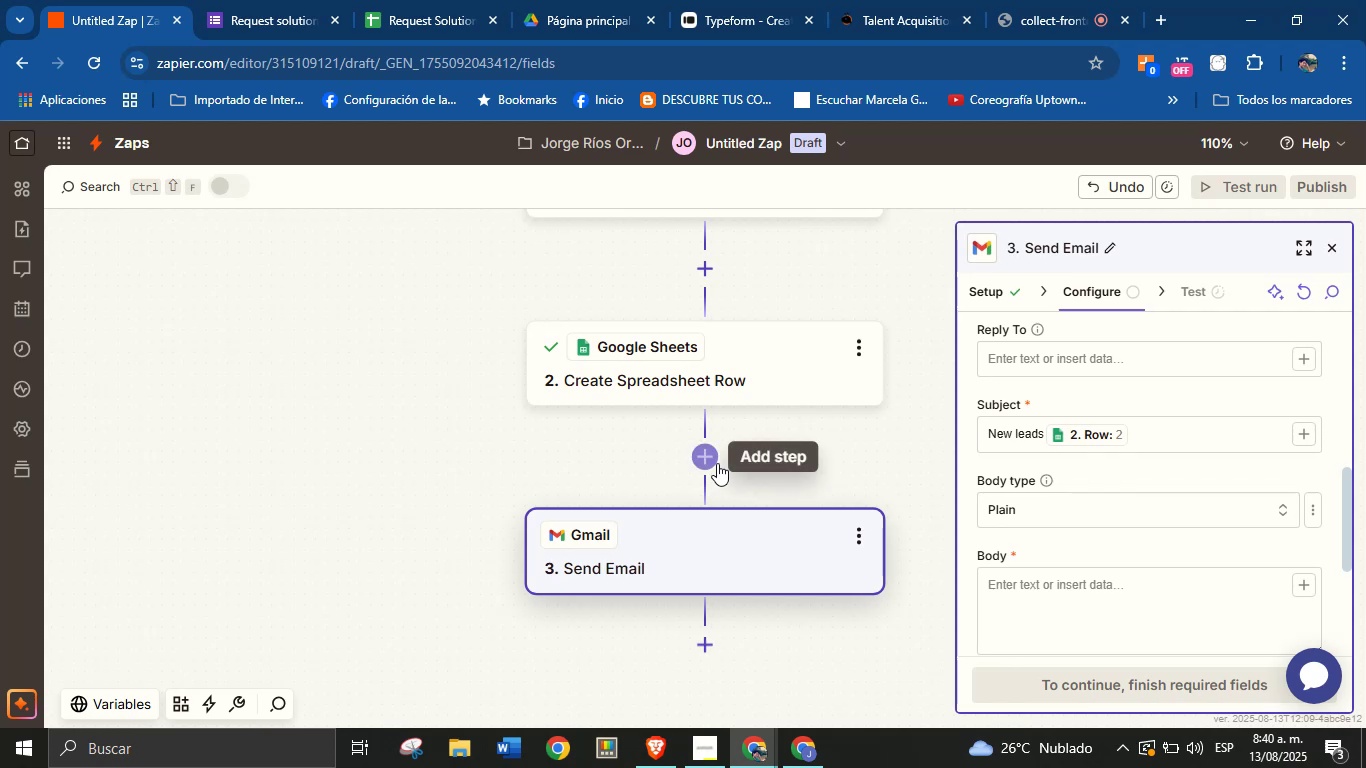 
left_click([712, 456])
 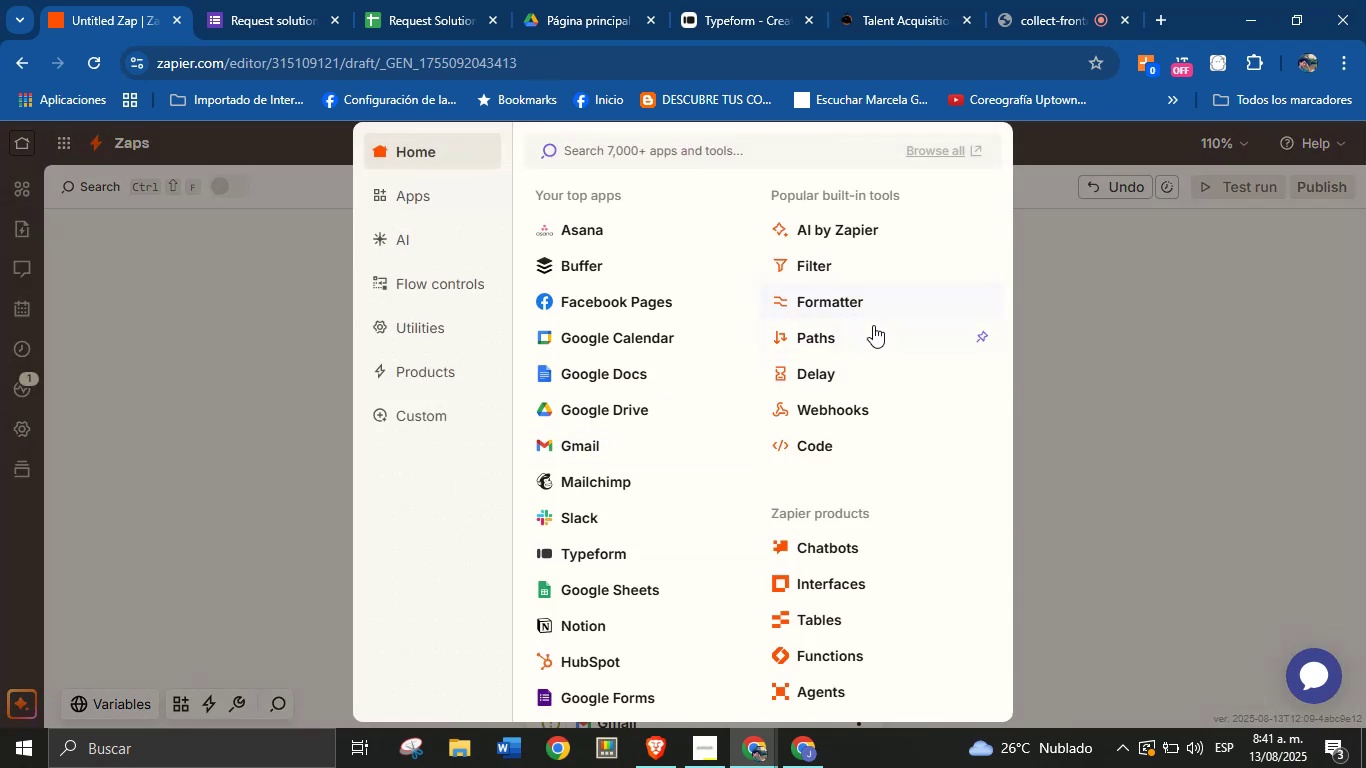 
wait(9.8)
 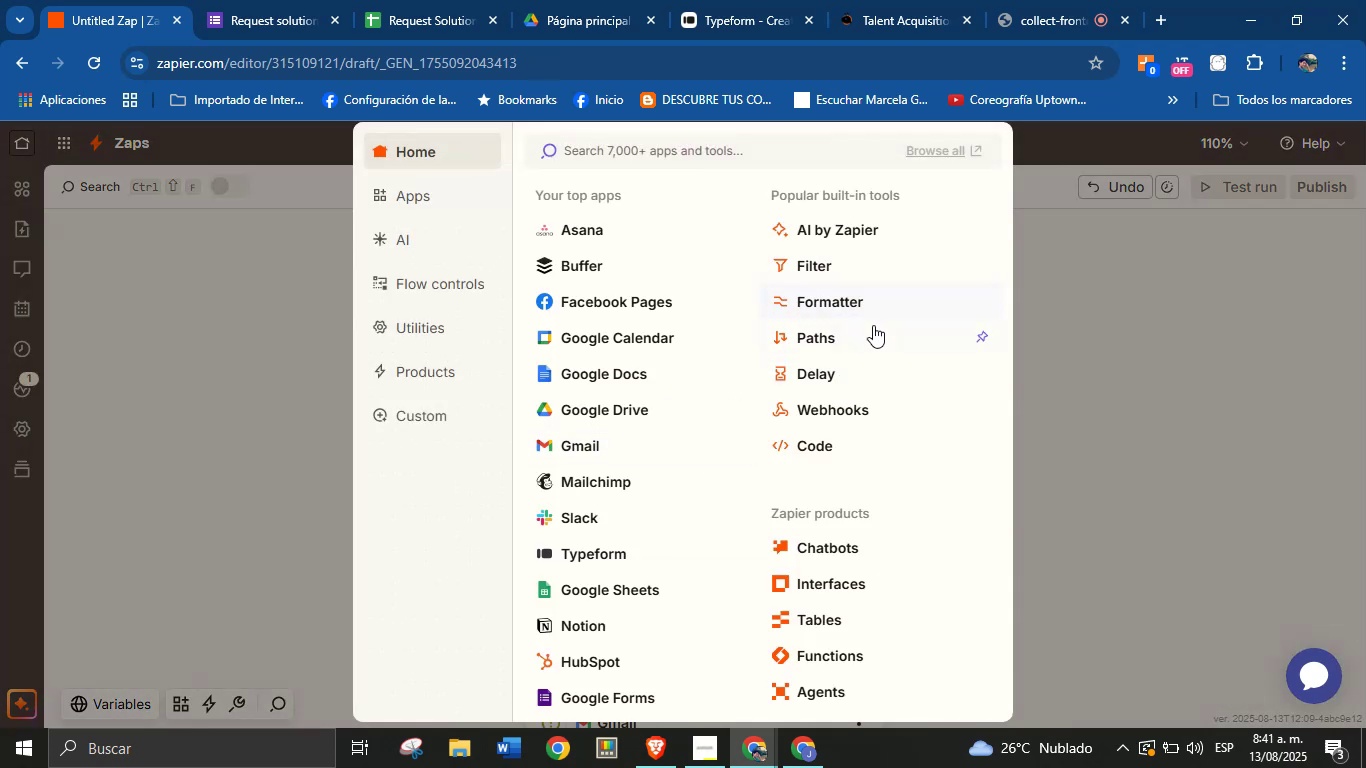 
left_click([879, 301])
 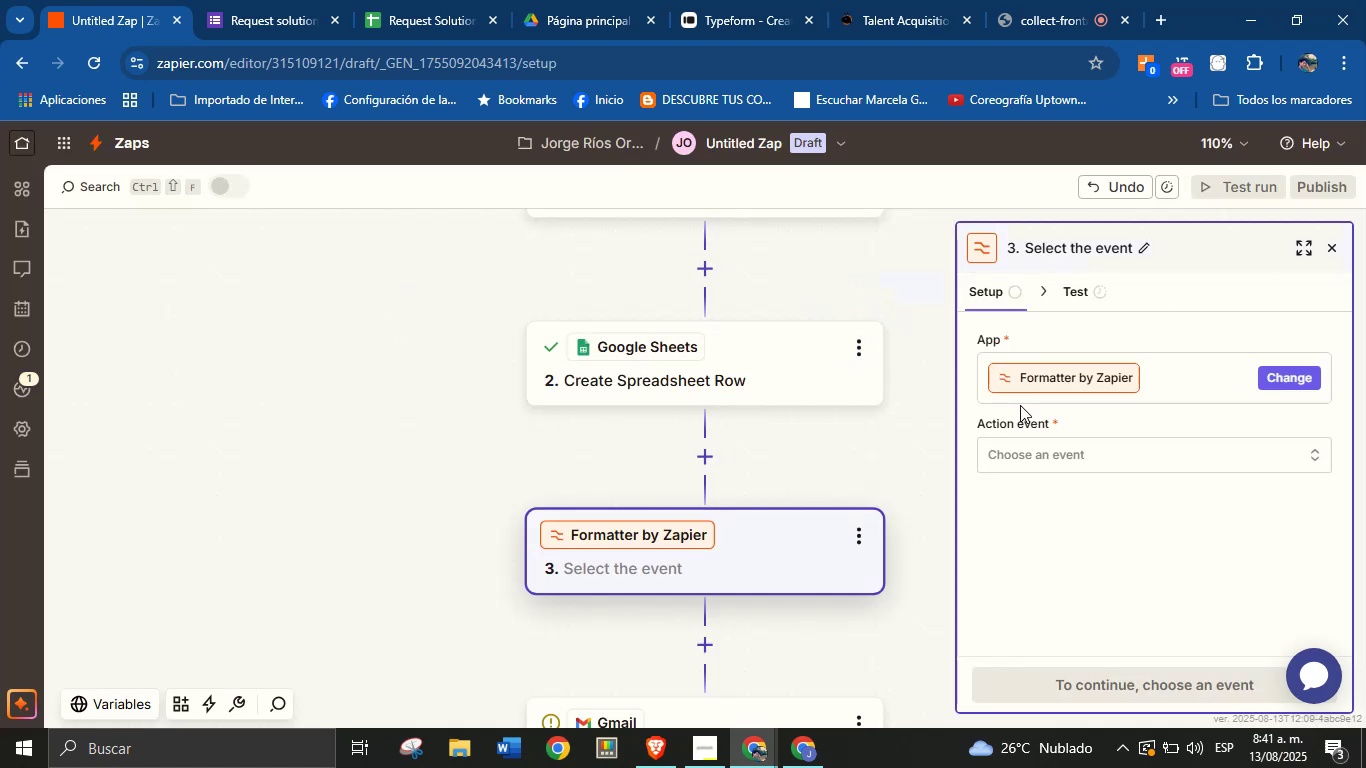 
left_click([1063, 454])
 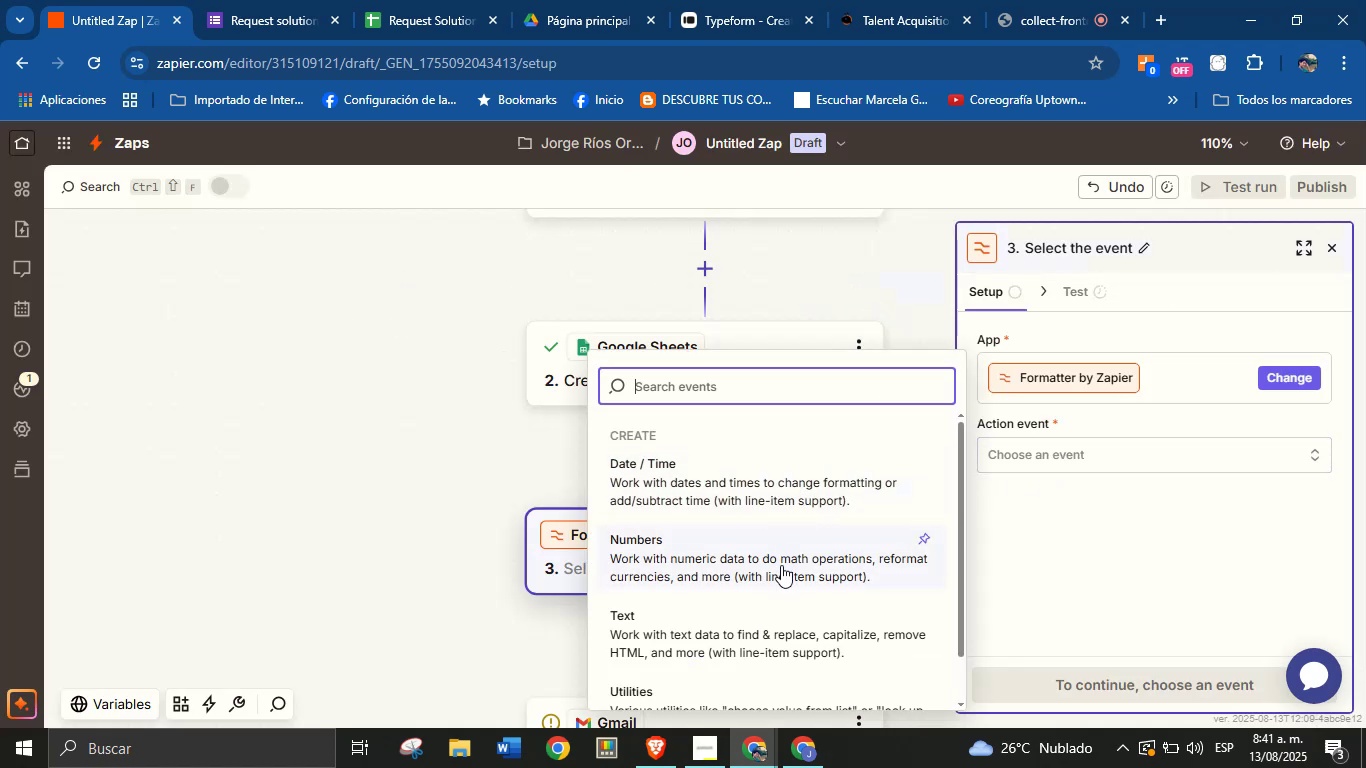 
left_click([773, 555])
 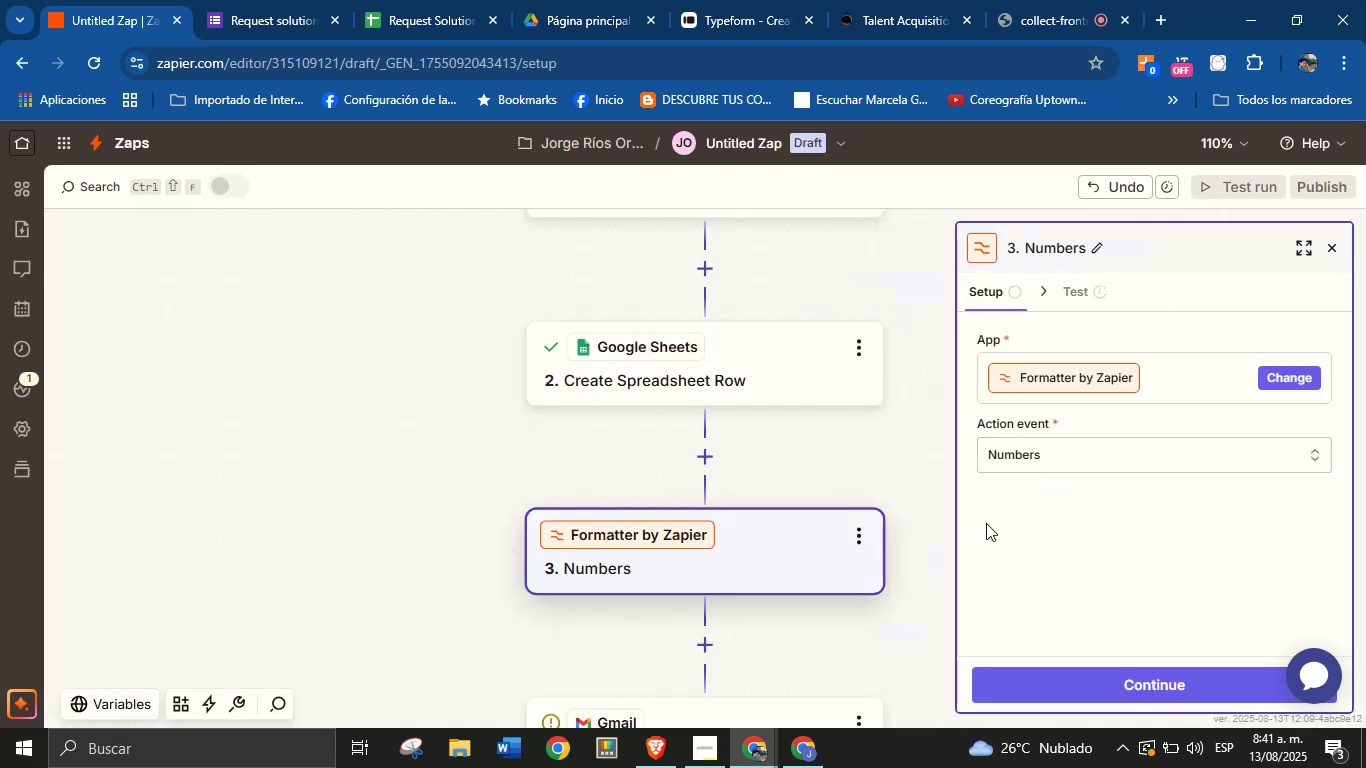 
scroll: coordinate [850, 520], scroll_direction: down, amount: 3.0
 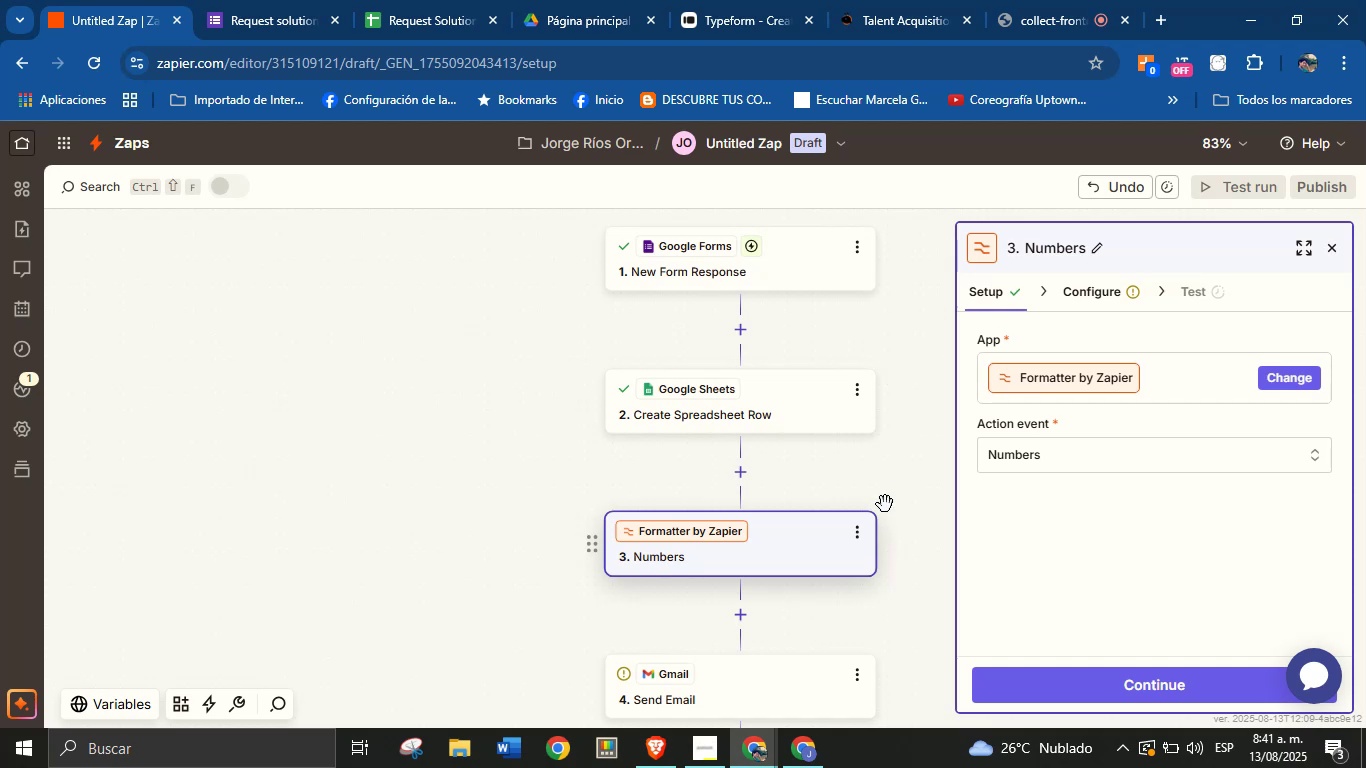 
left_click_drag(start_coordinate=[905, 484], to_coordinate=[905, 460])
 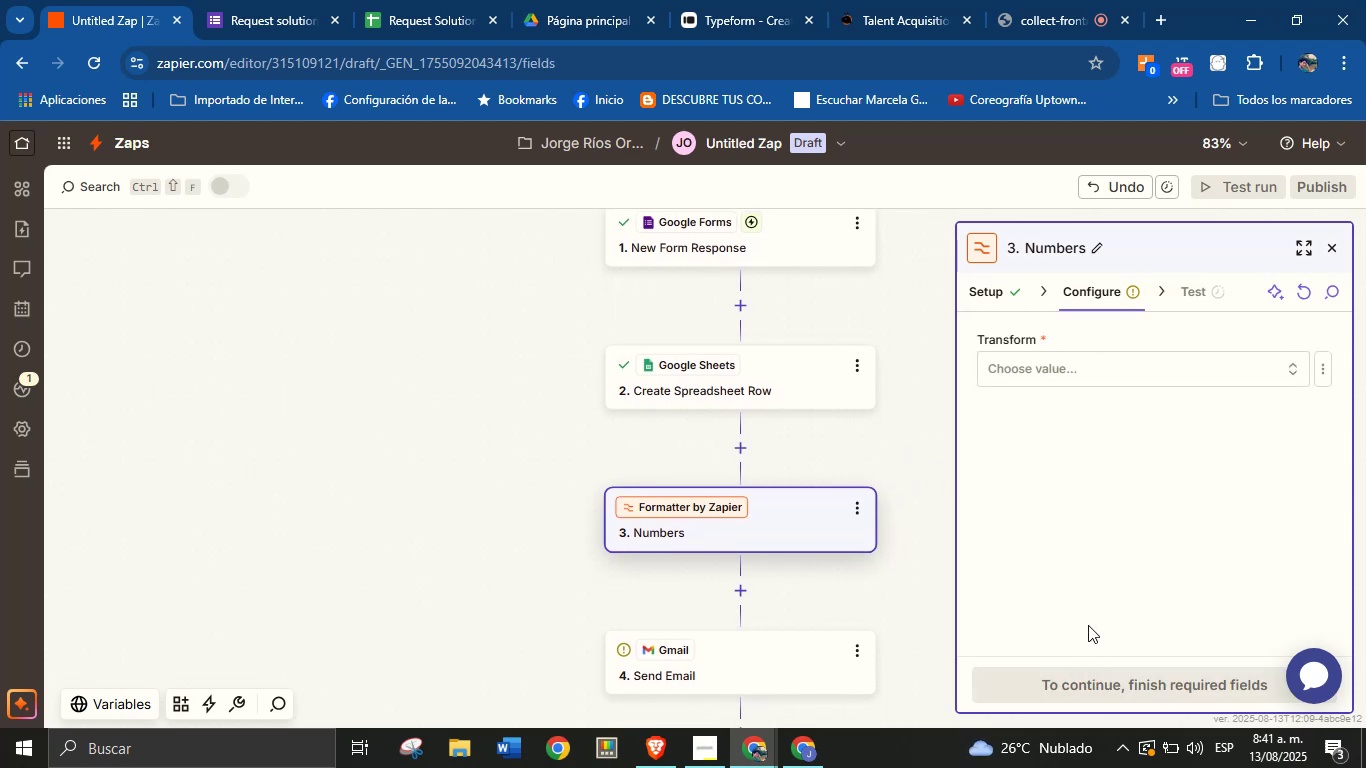 
left_click([1059, 360])
 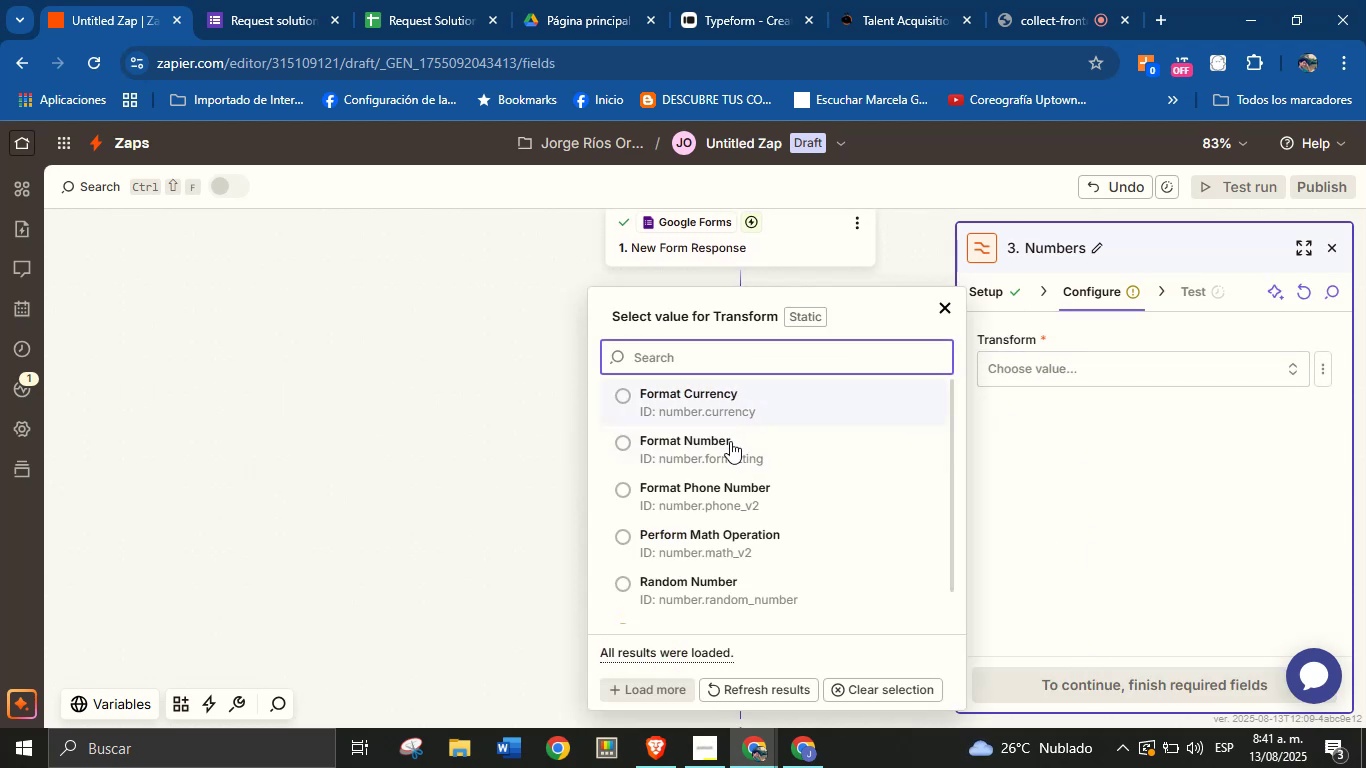 
scroll: coordinate [767, 553], scroll_direction: down, amount: 2.0
 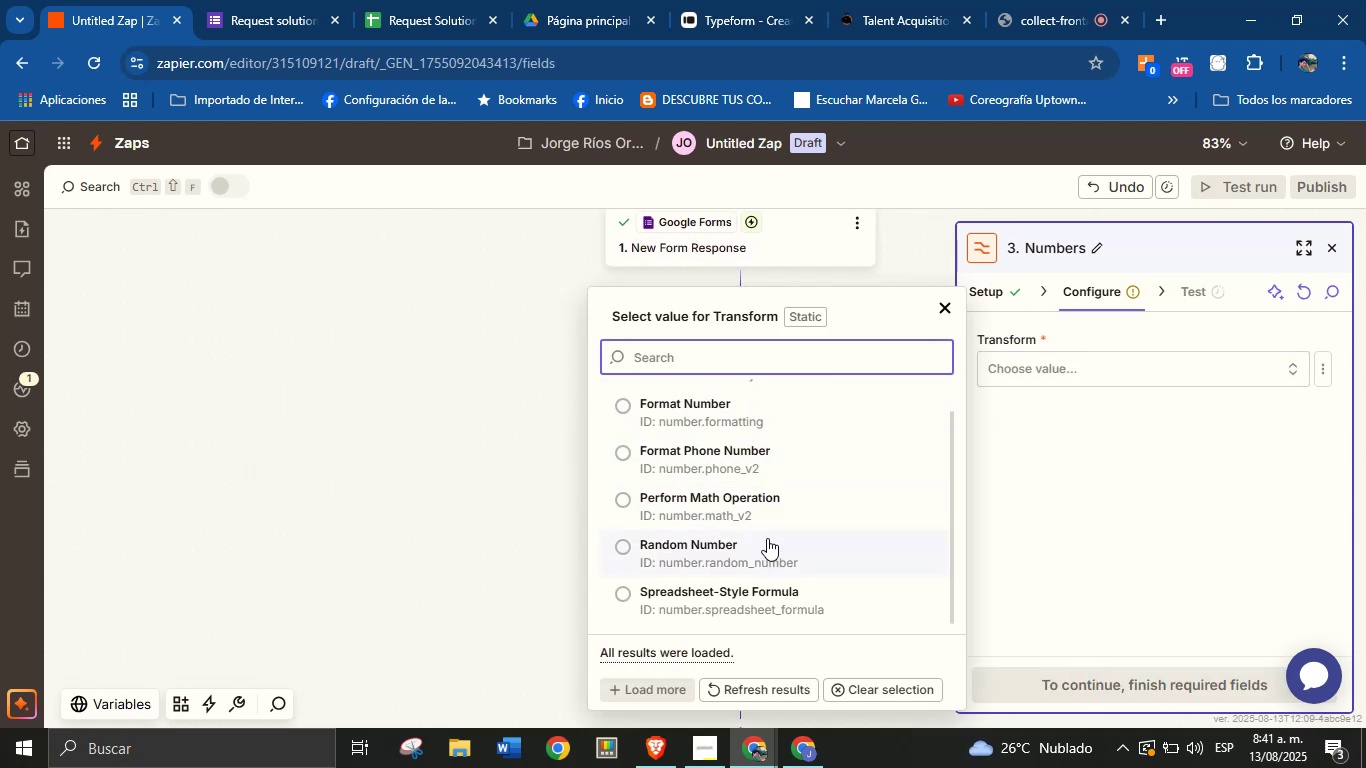 
scroll: coordinate [775, 498], scroll_direction: up, amount: 2.0
 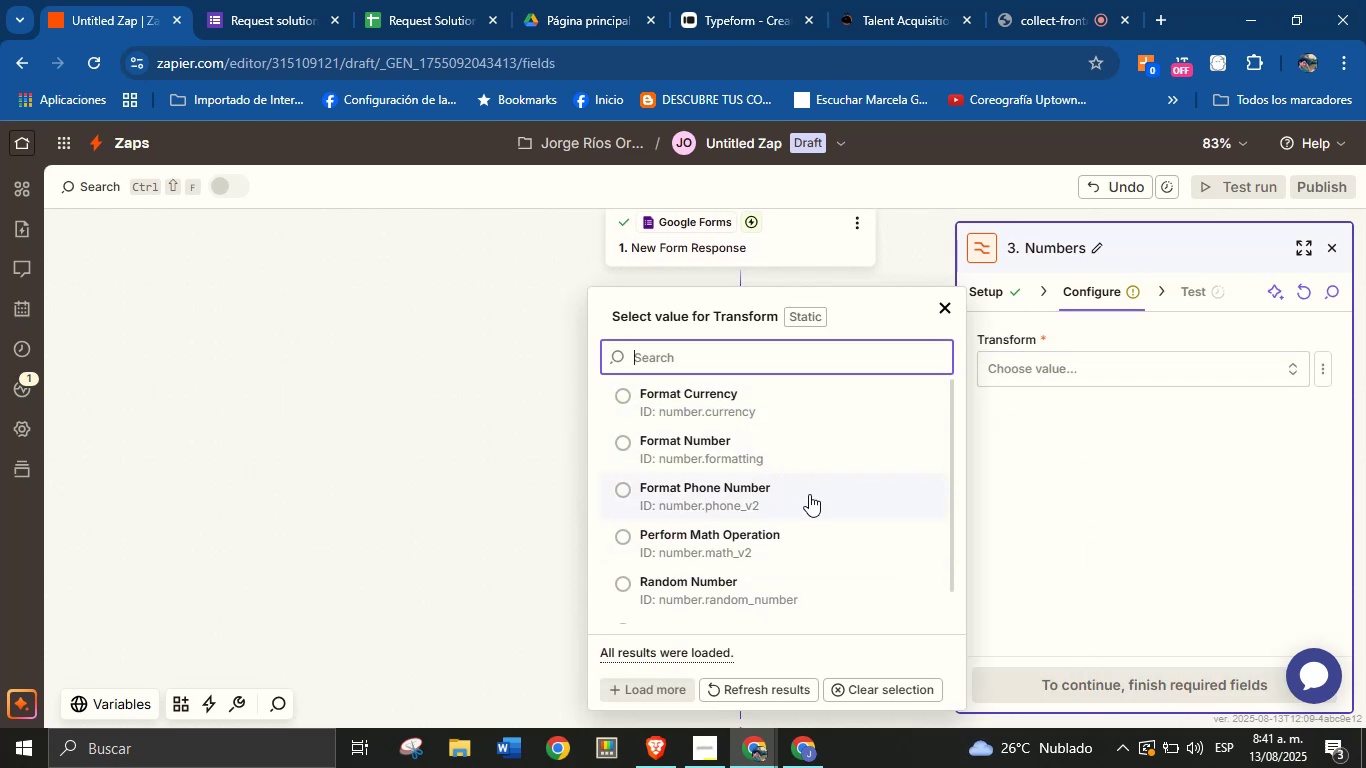 
scroll: coordinate [809, 539], scroll_direction: down, amount: 1.0
 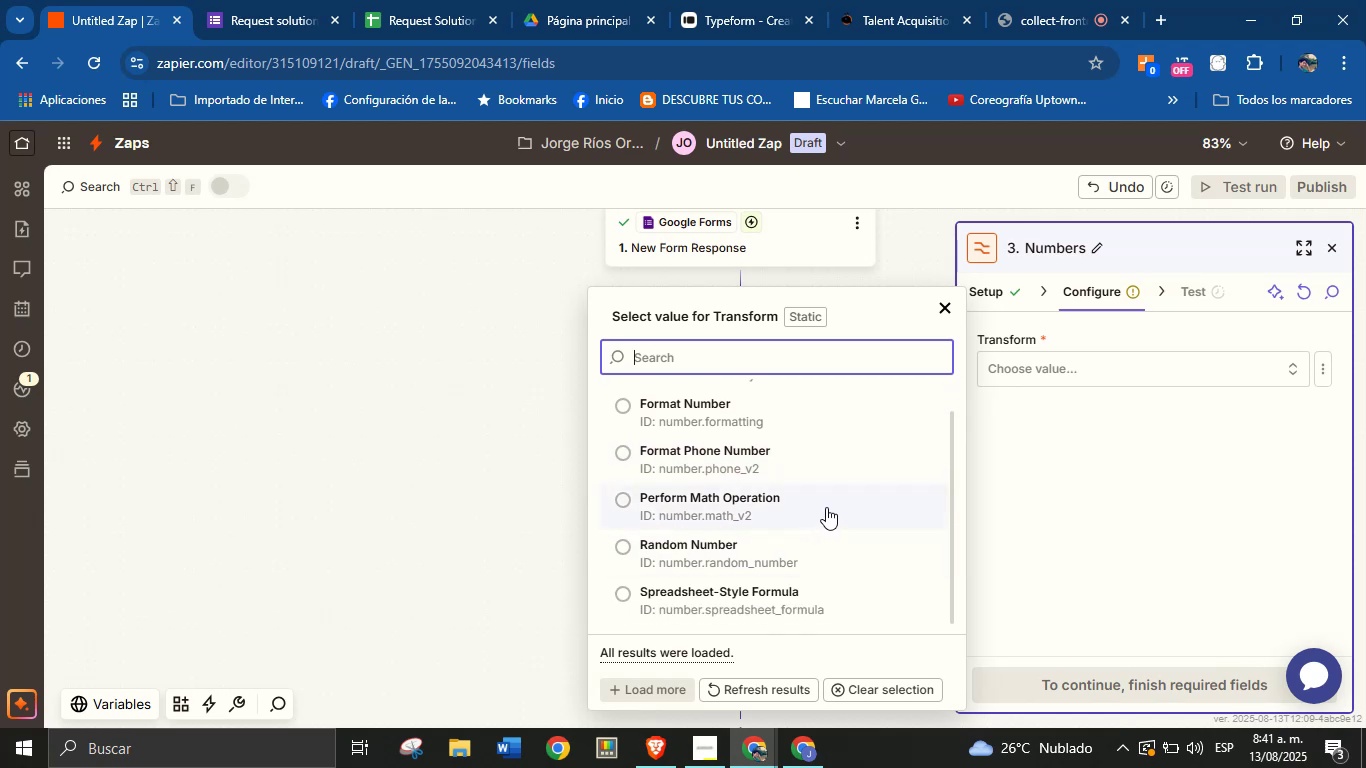 
left_click([1022, 485])
 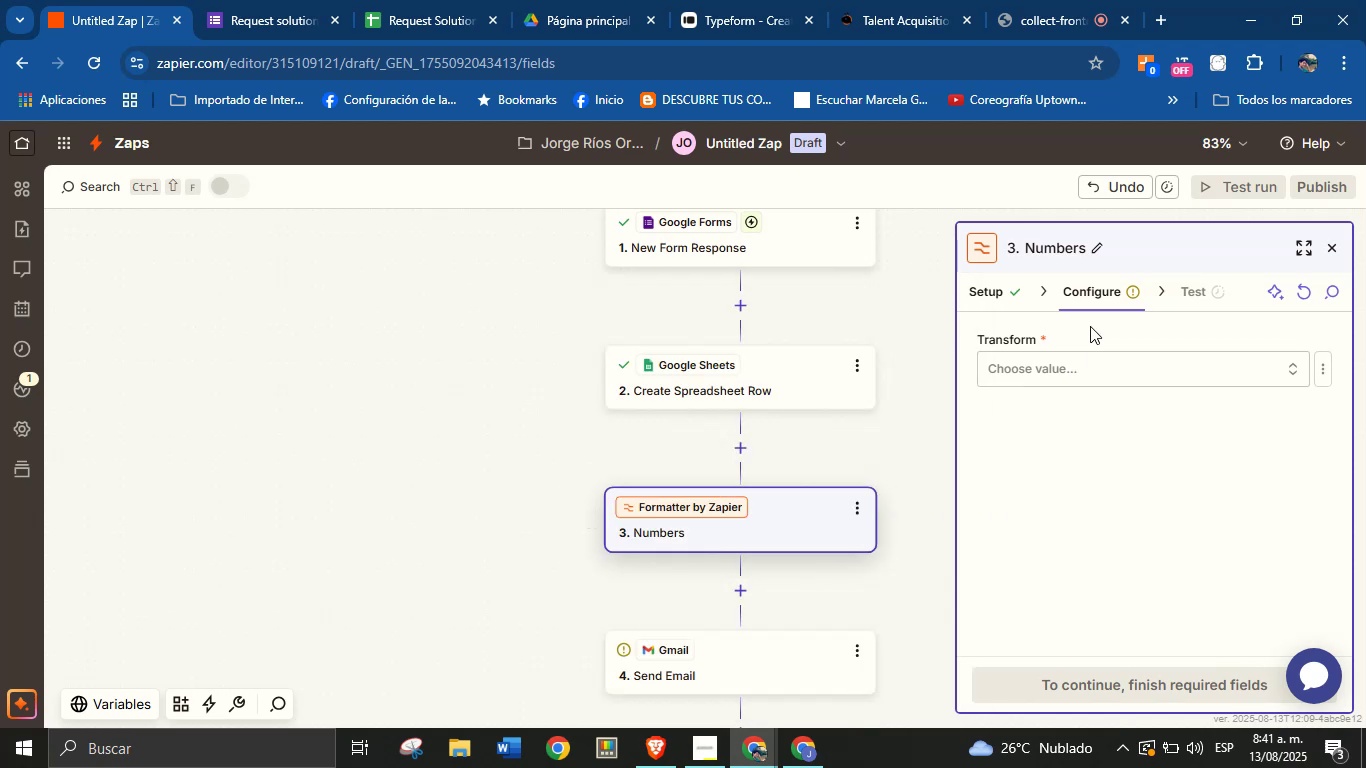 
left_click([994, 284])
 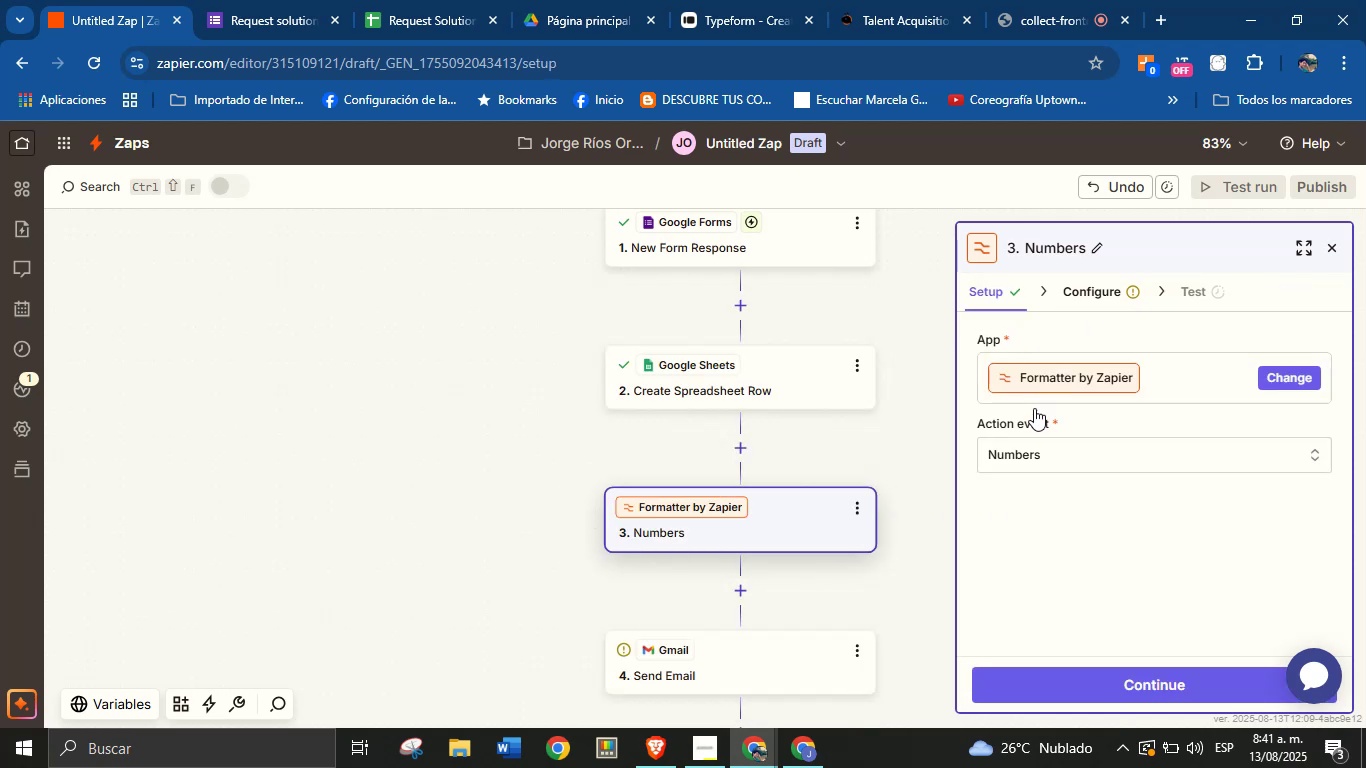 
left_click([1039, 462])
 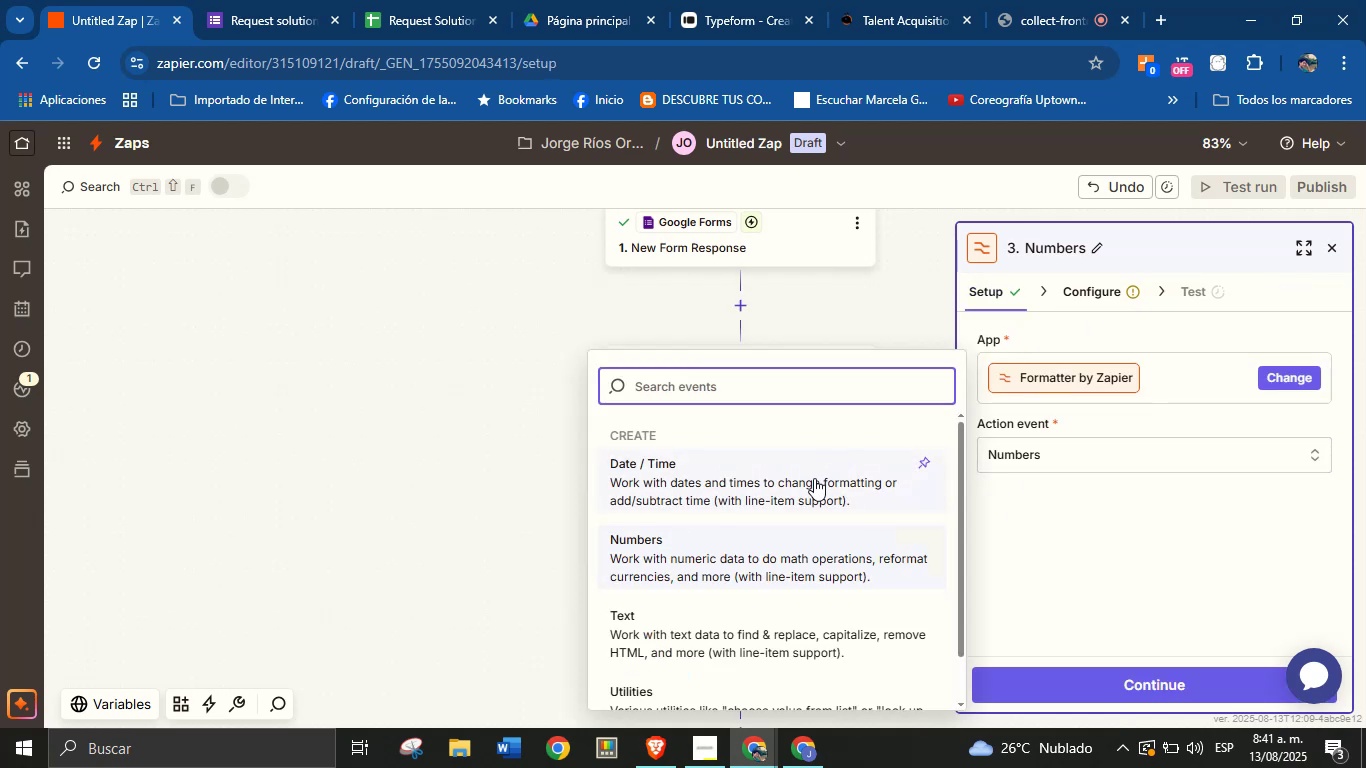 
scroll: coordinate [811, 521], scroll_direction: down, amount: 1.0
 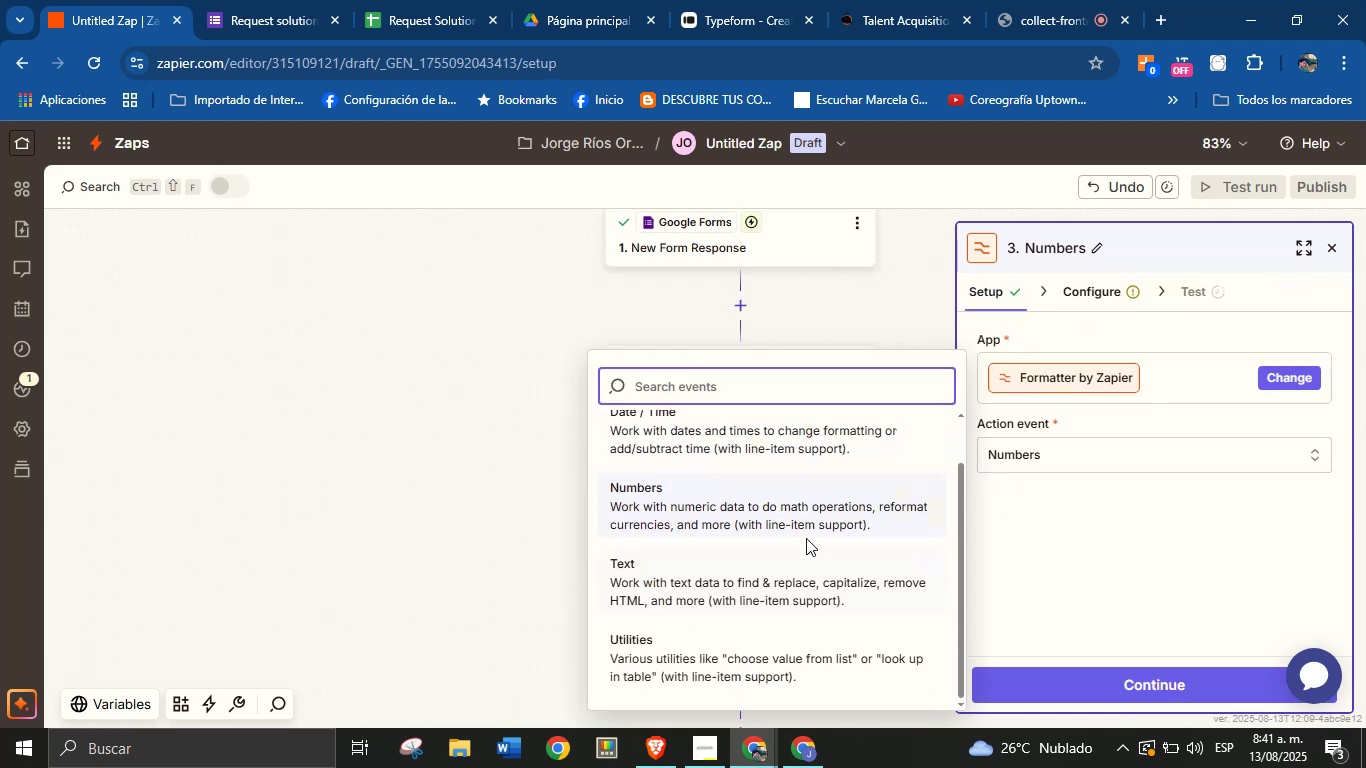 
scroll: coordinate [806, 538], scroll_direction: up, amount: 2.0
 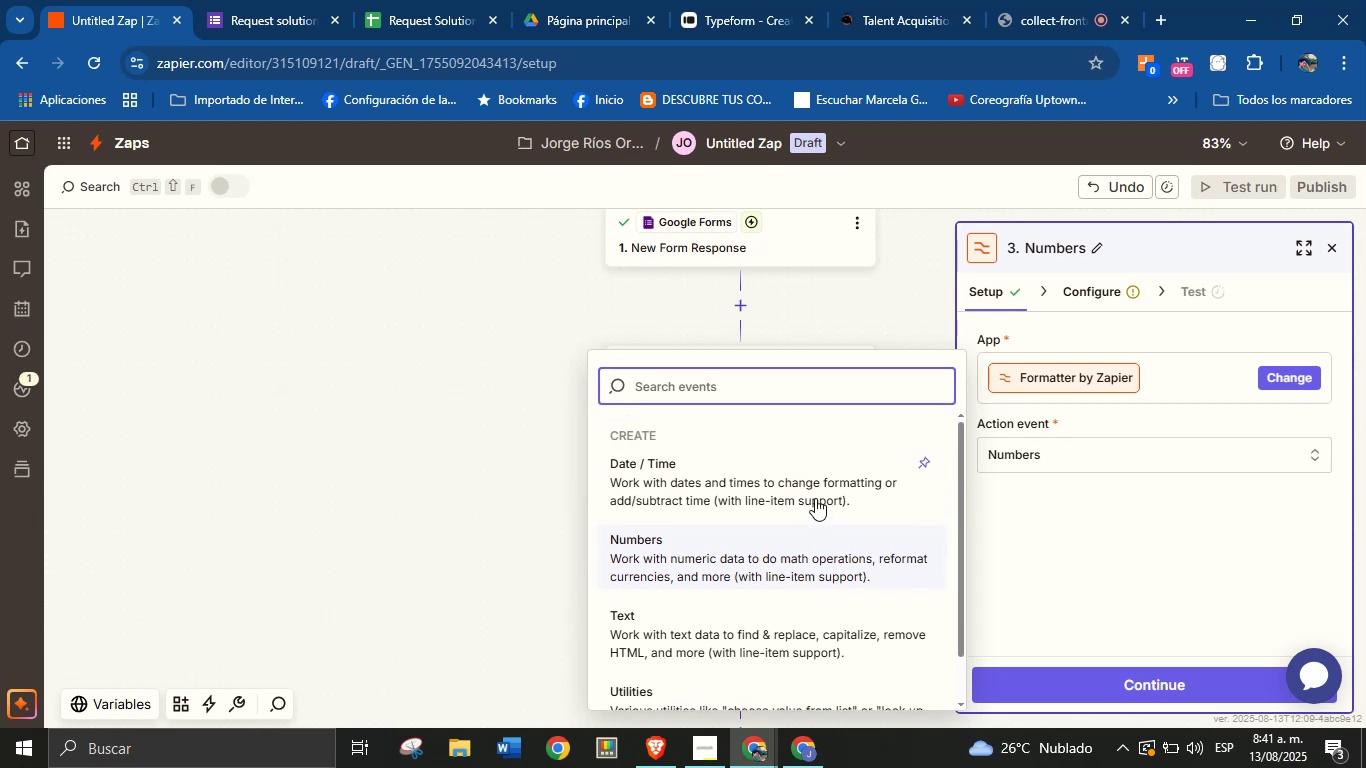 
left_click([817, 495])
 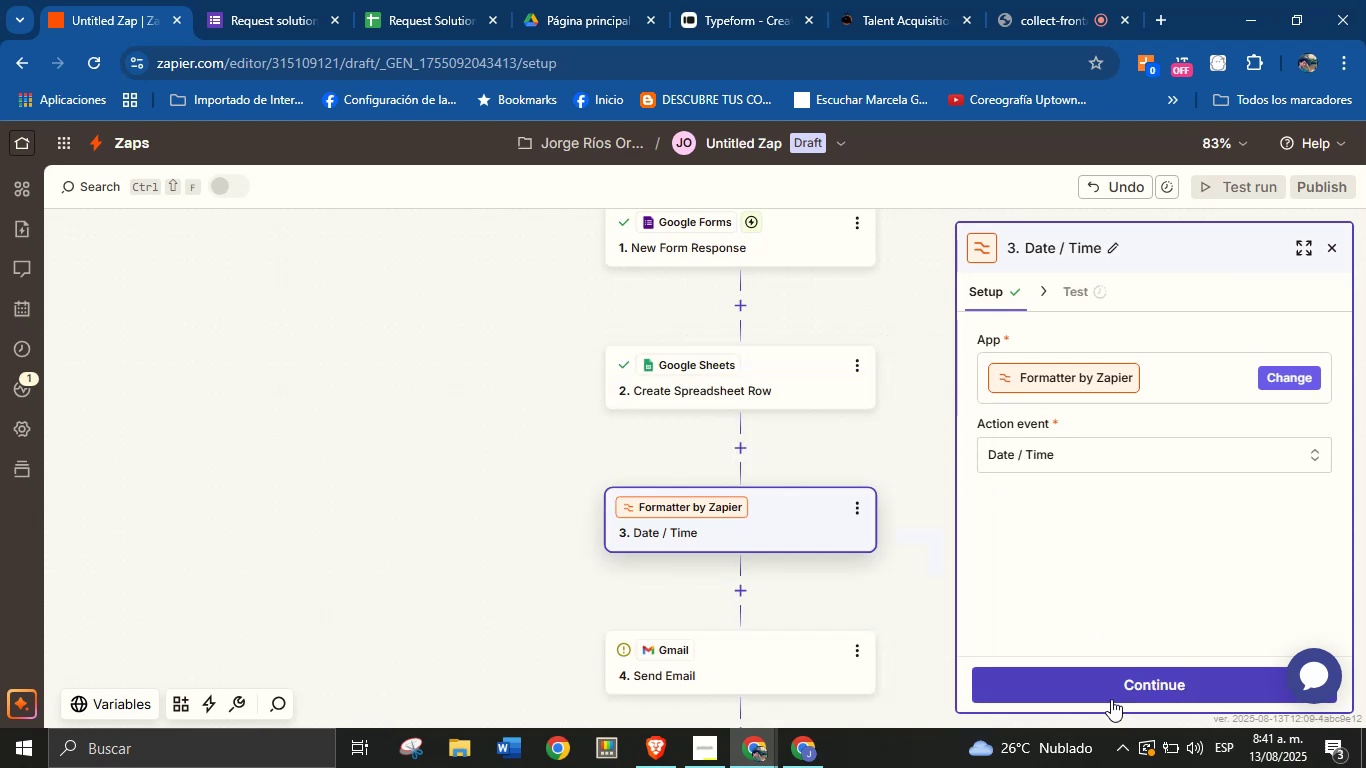 
left_click([1122, 687])
 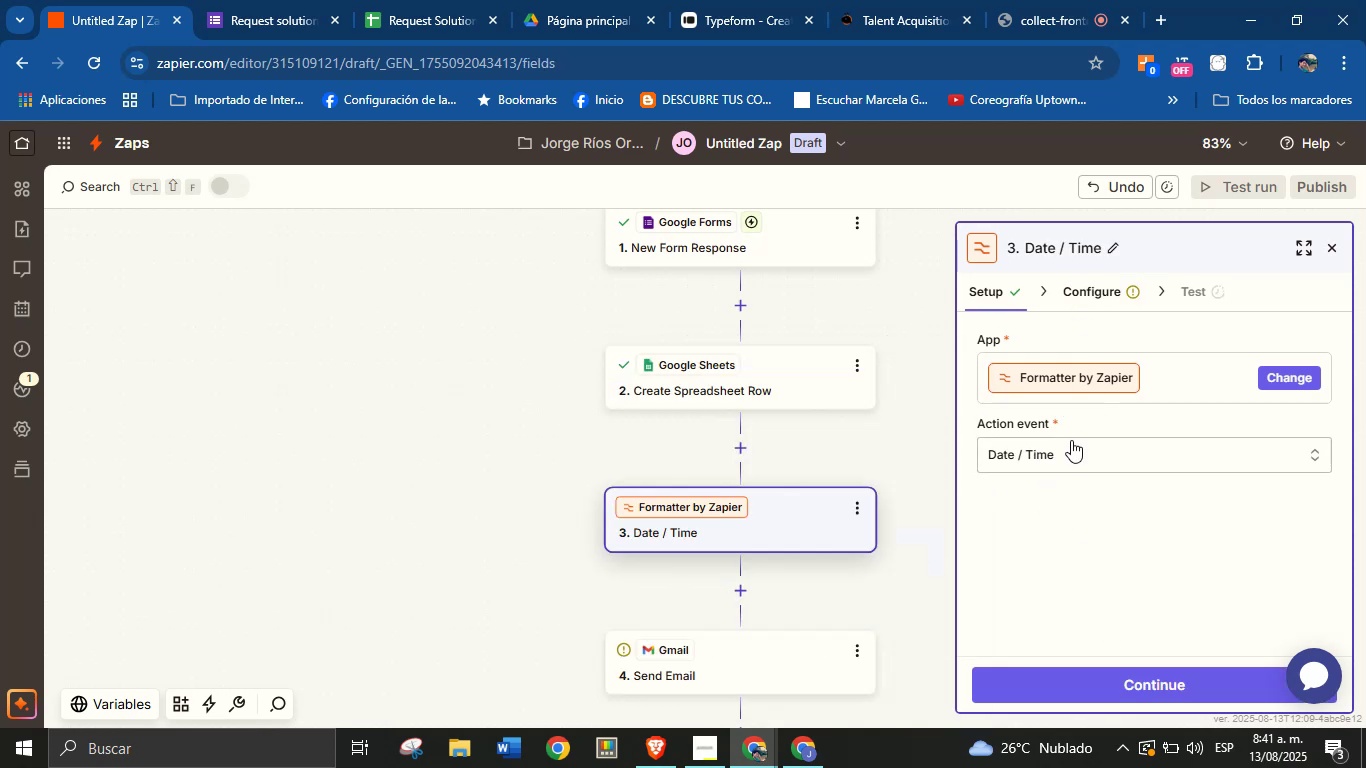 
left_click([1067, 380])
 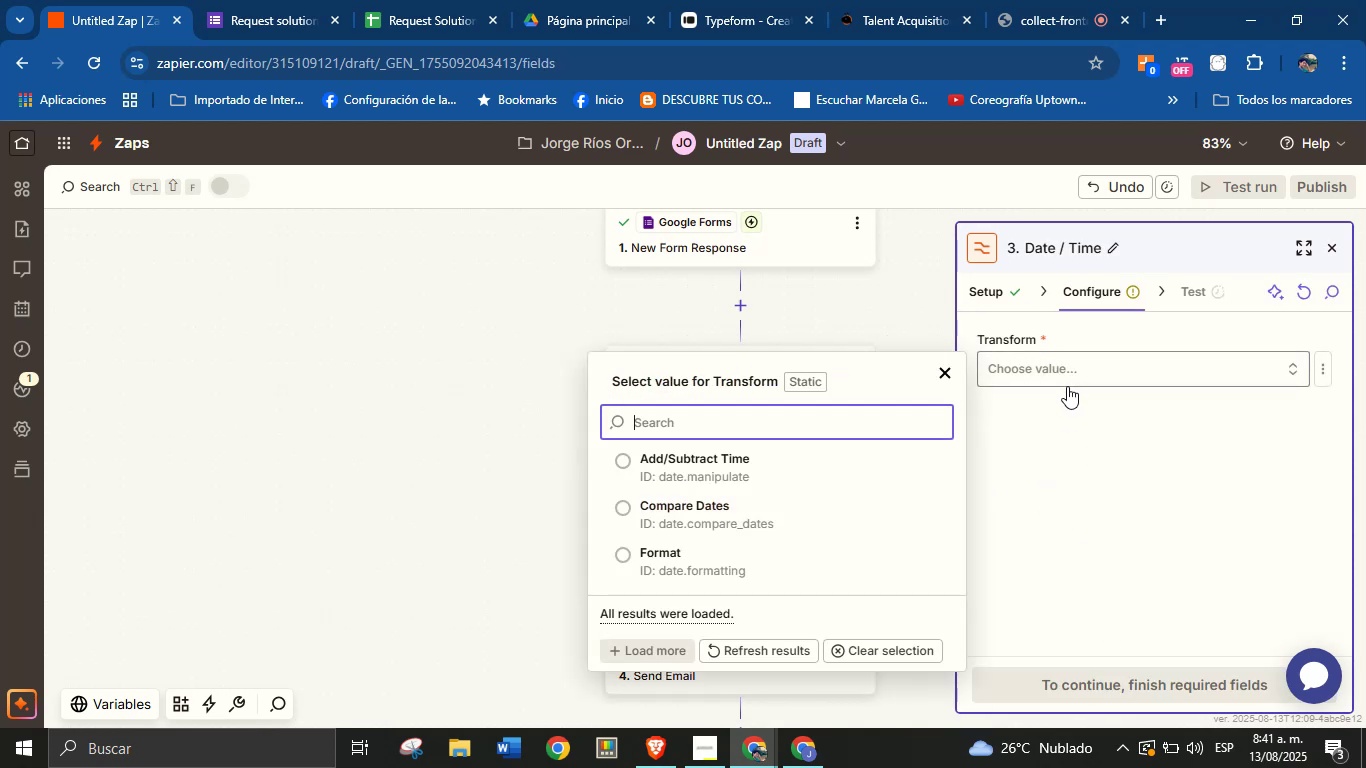 
left_click([1066, 420])
 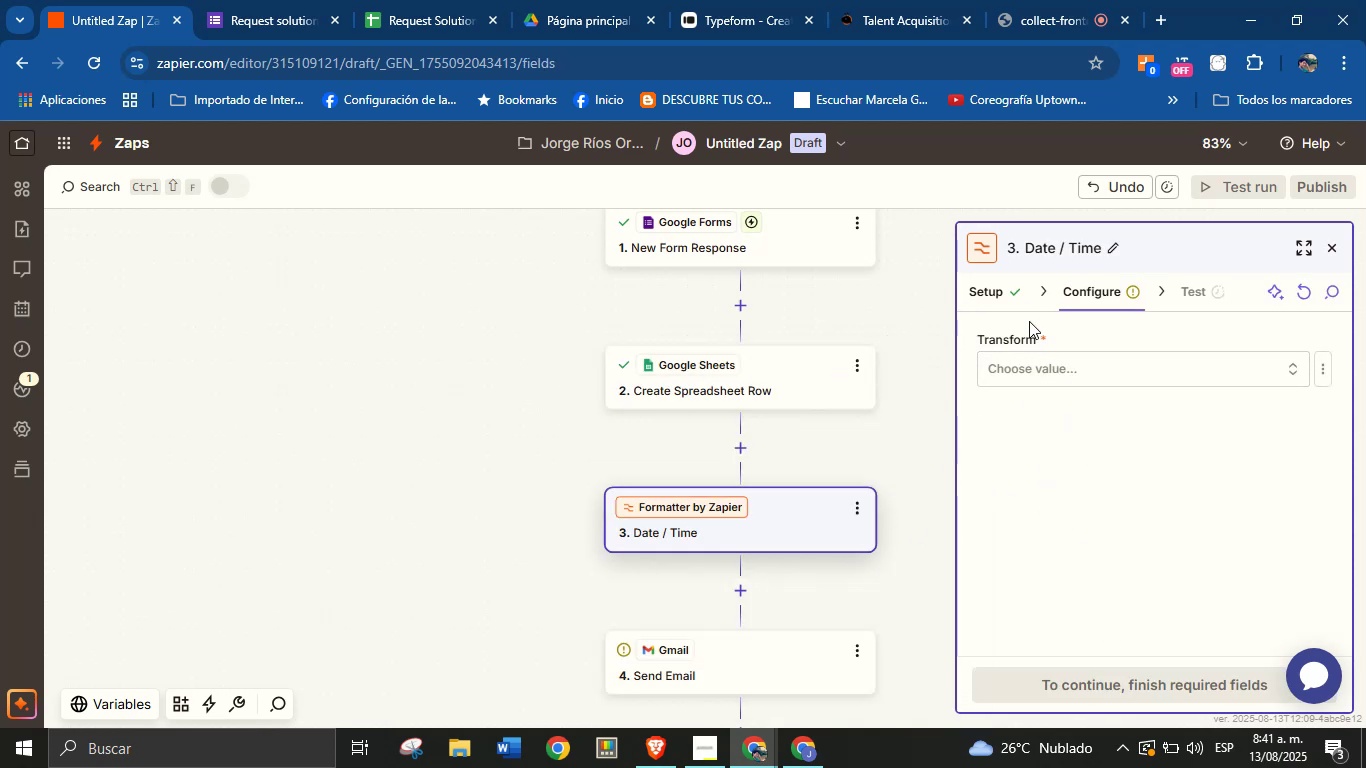 
left_click([1004, 297])
 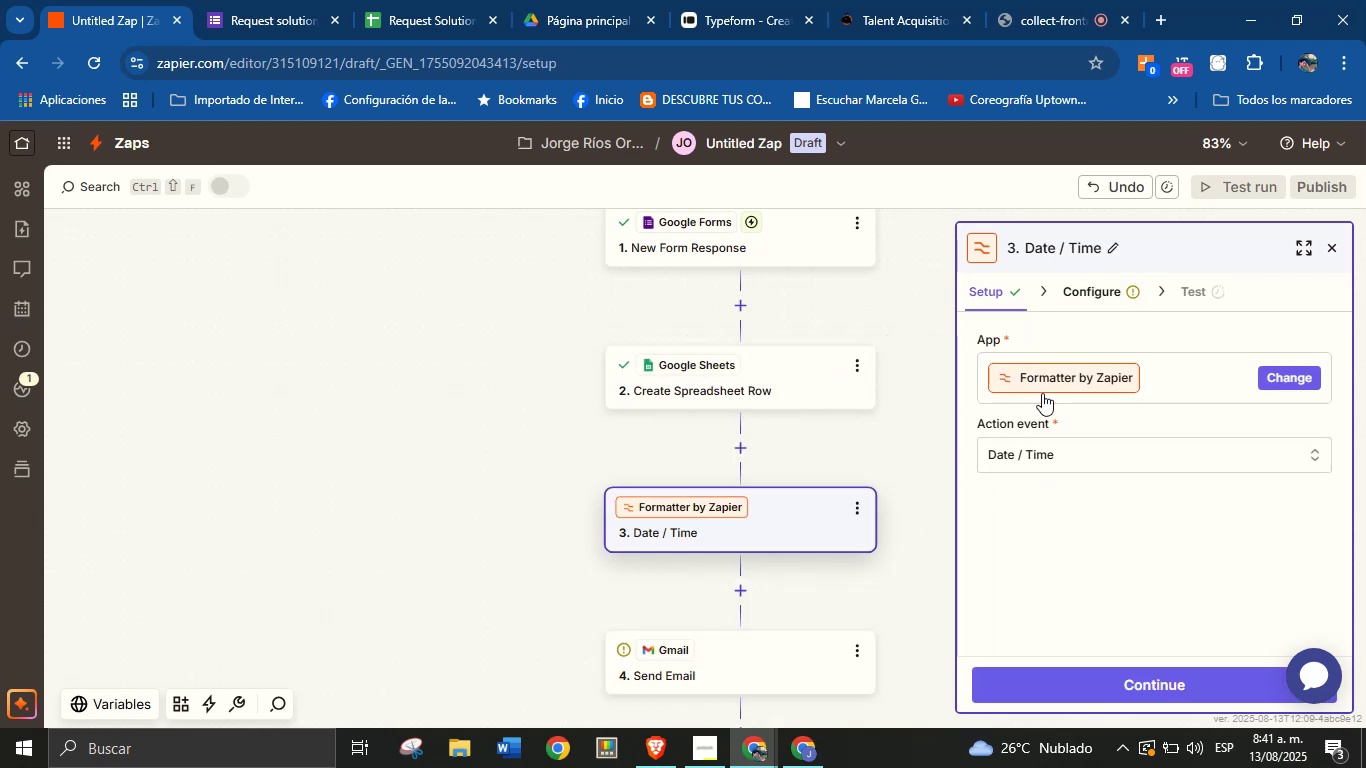 
left_click([1044, 454])
 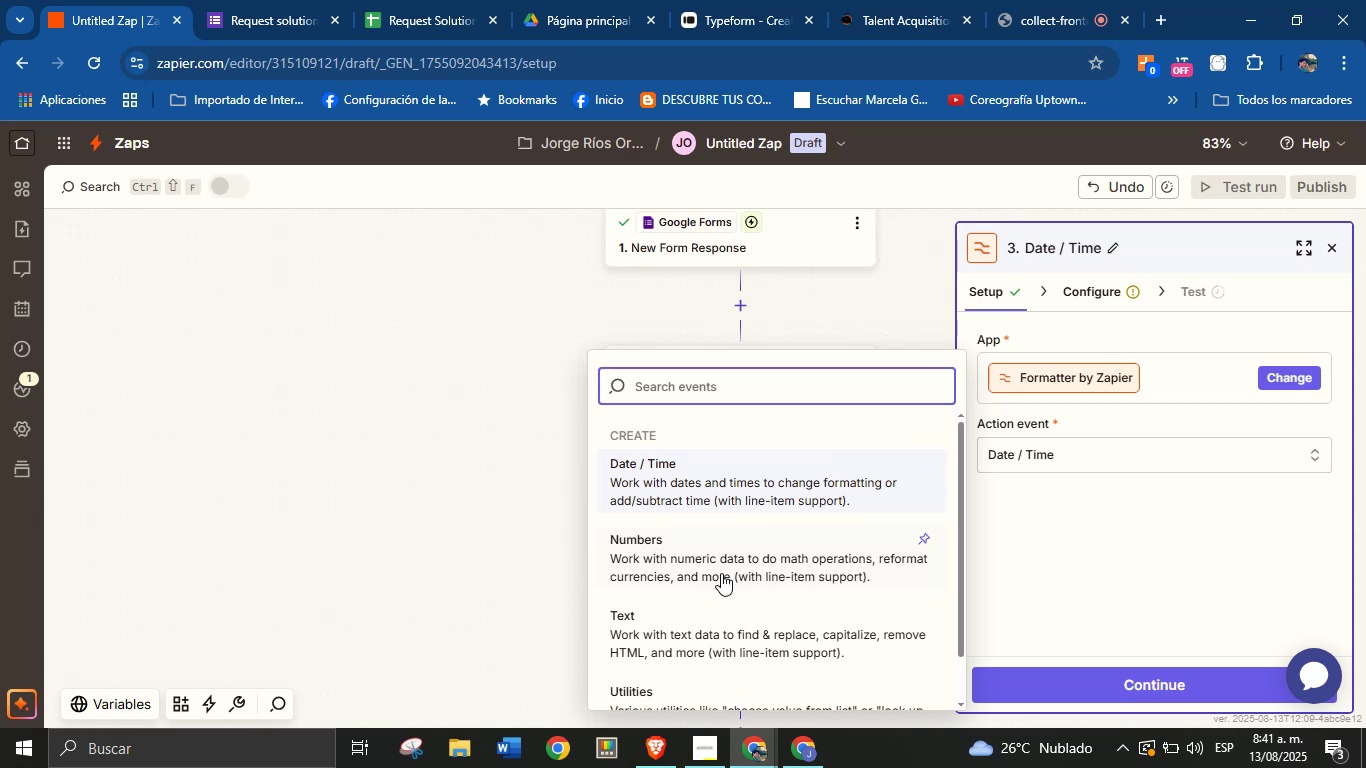 
left_click([721, 563])
 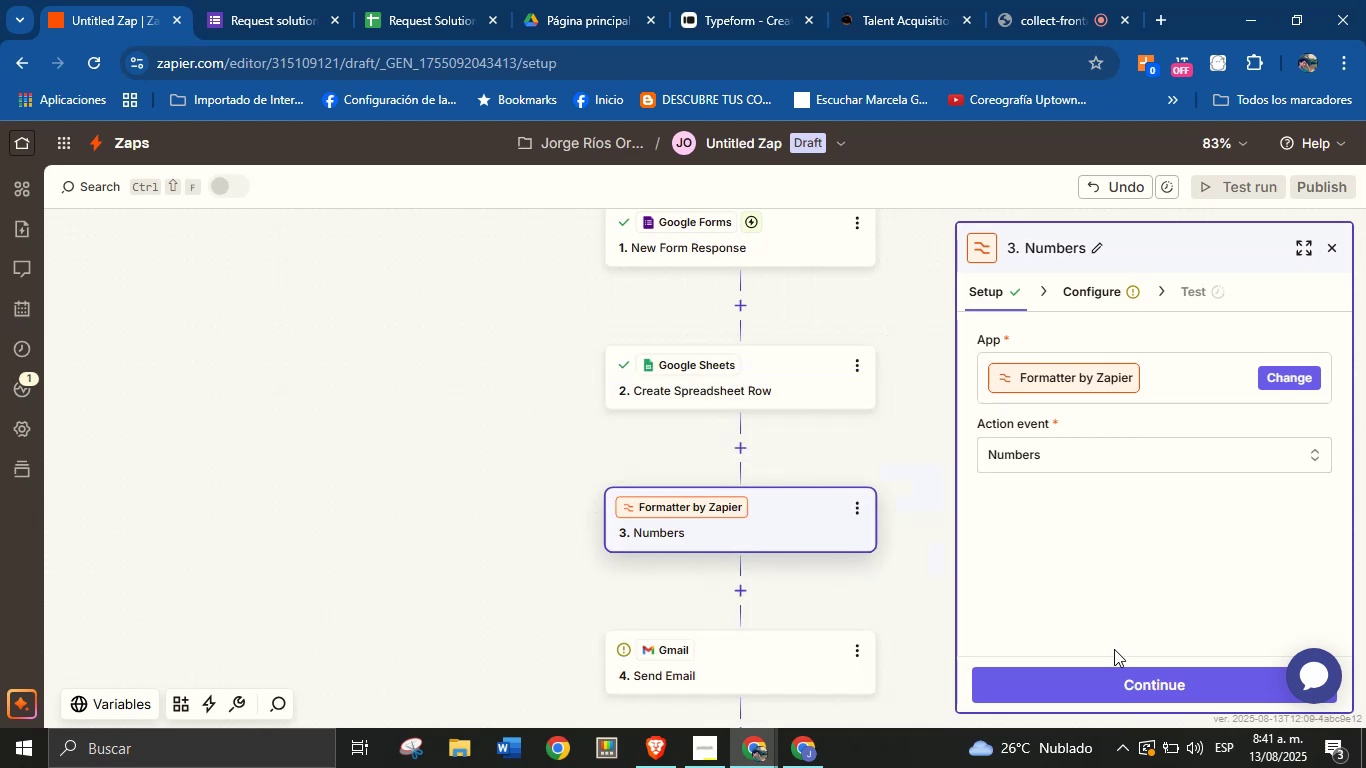 
left_click([1113, 679])
 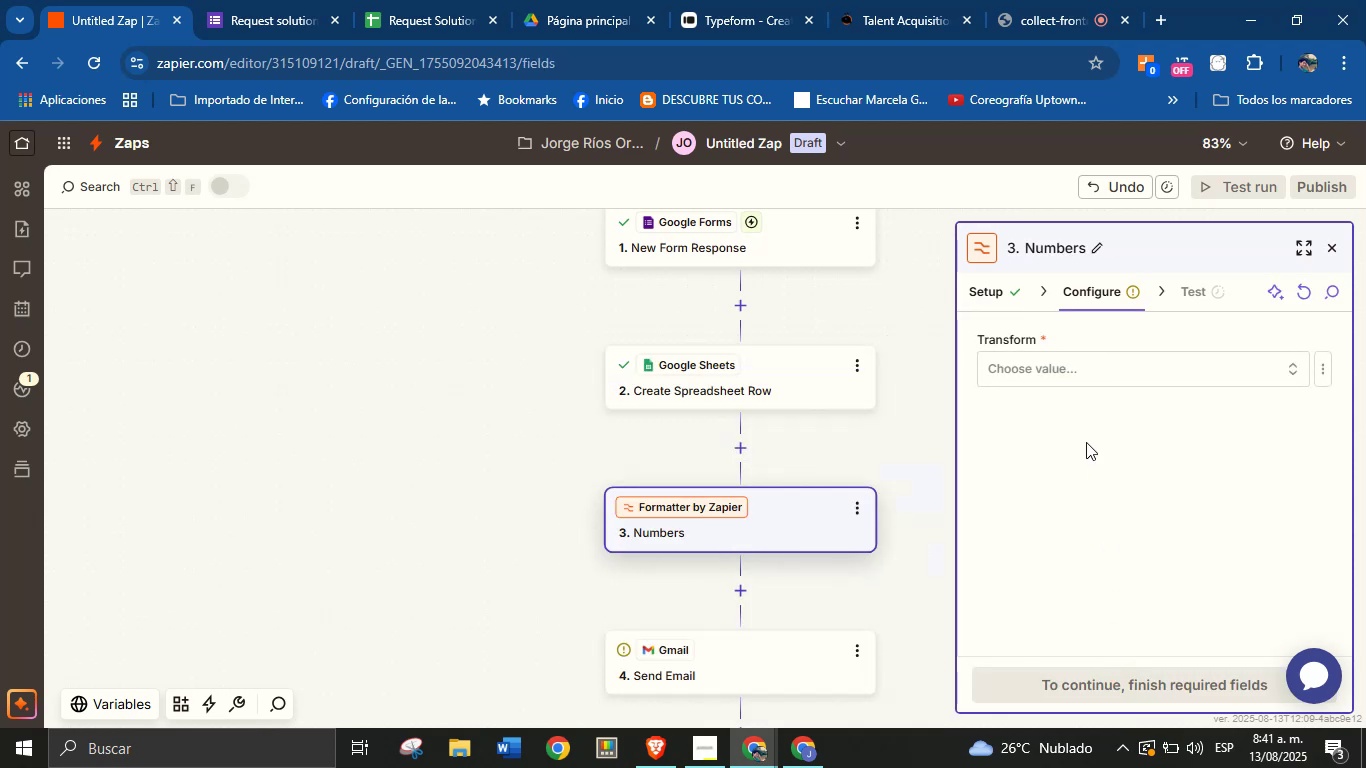 
left_click([1049, 352])
 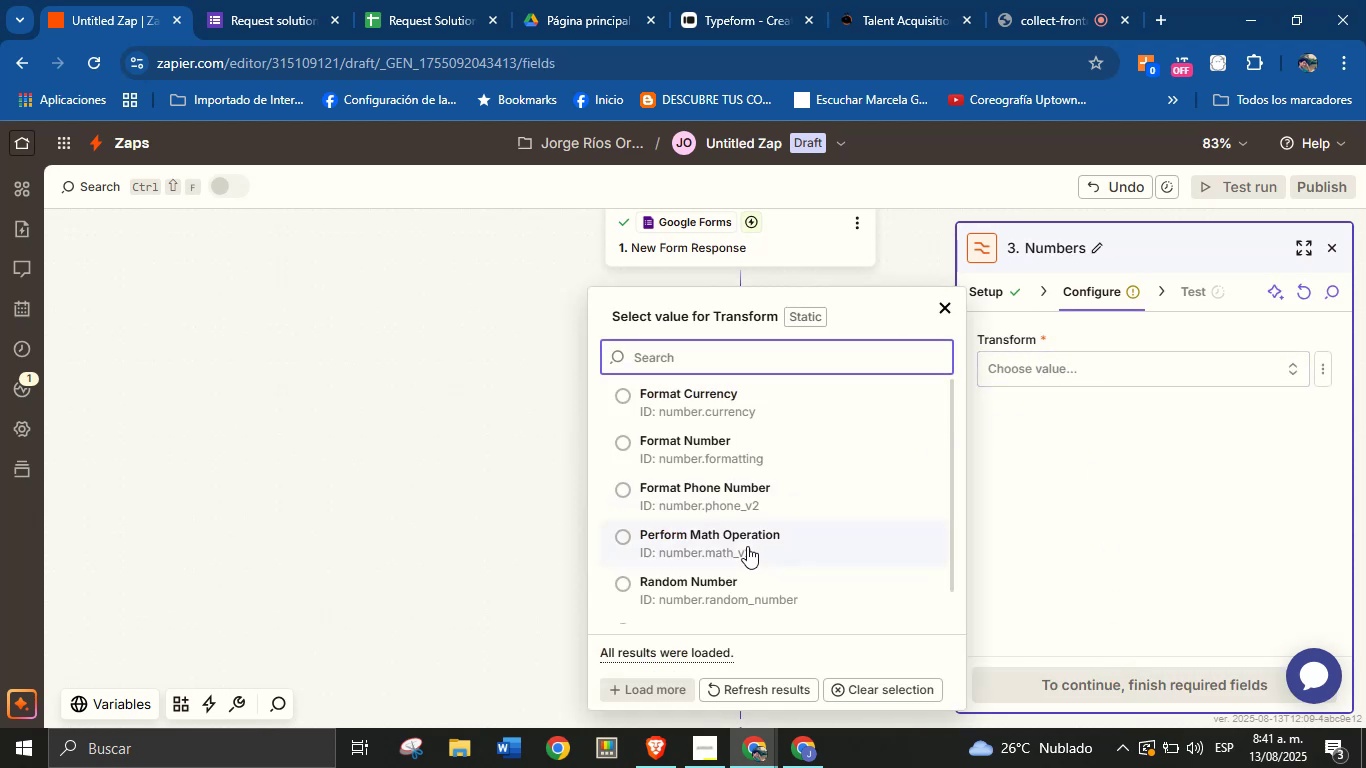 
left_click([744, 542])
 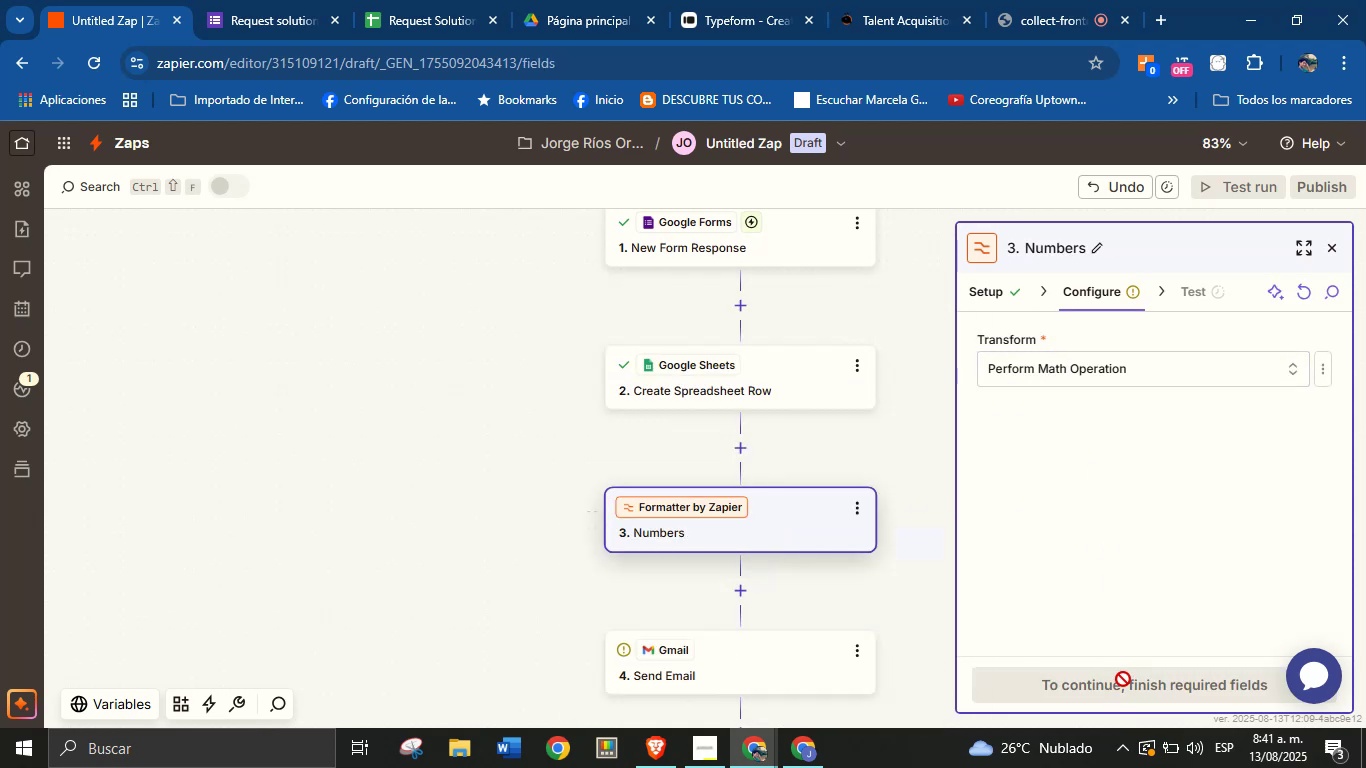 
left_click([1125, 541])
 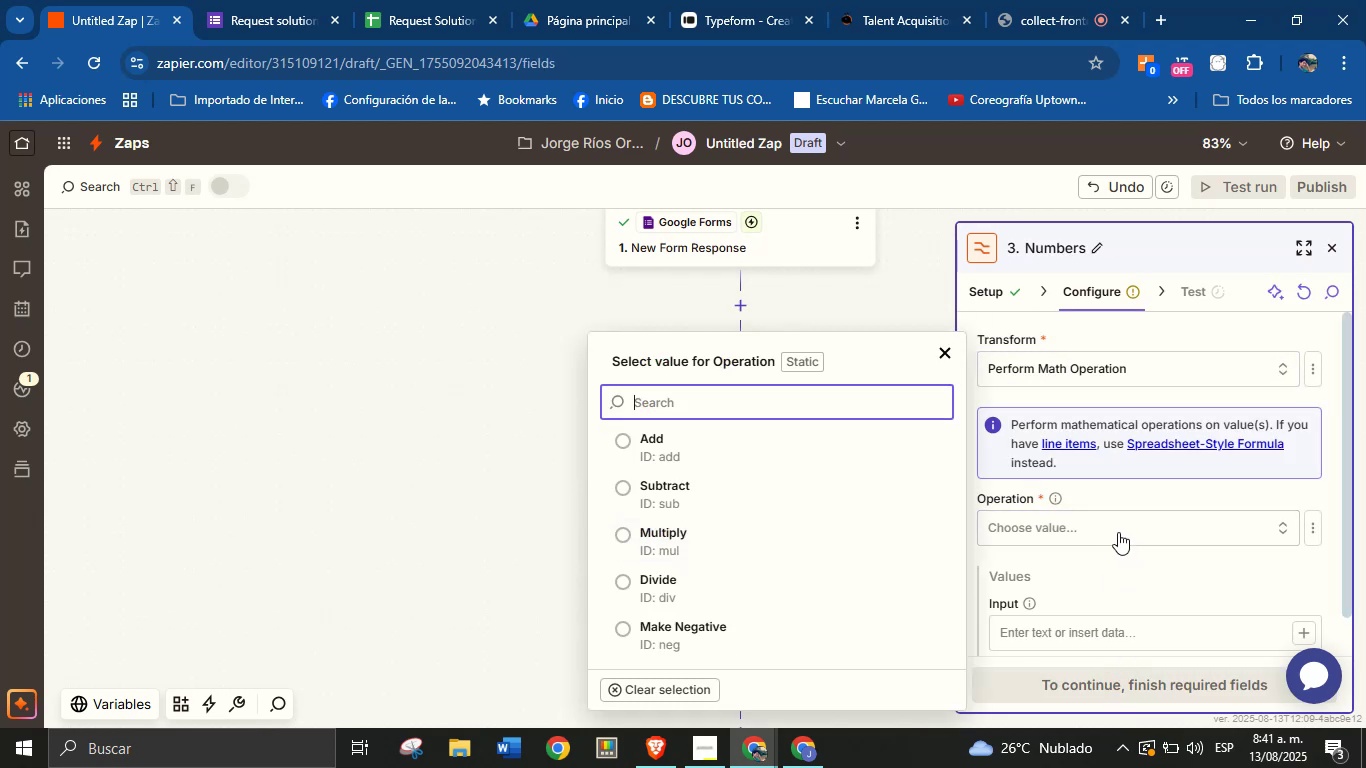 
left_click([1115, 525])
 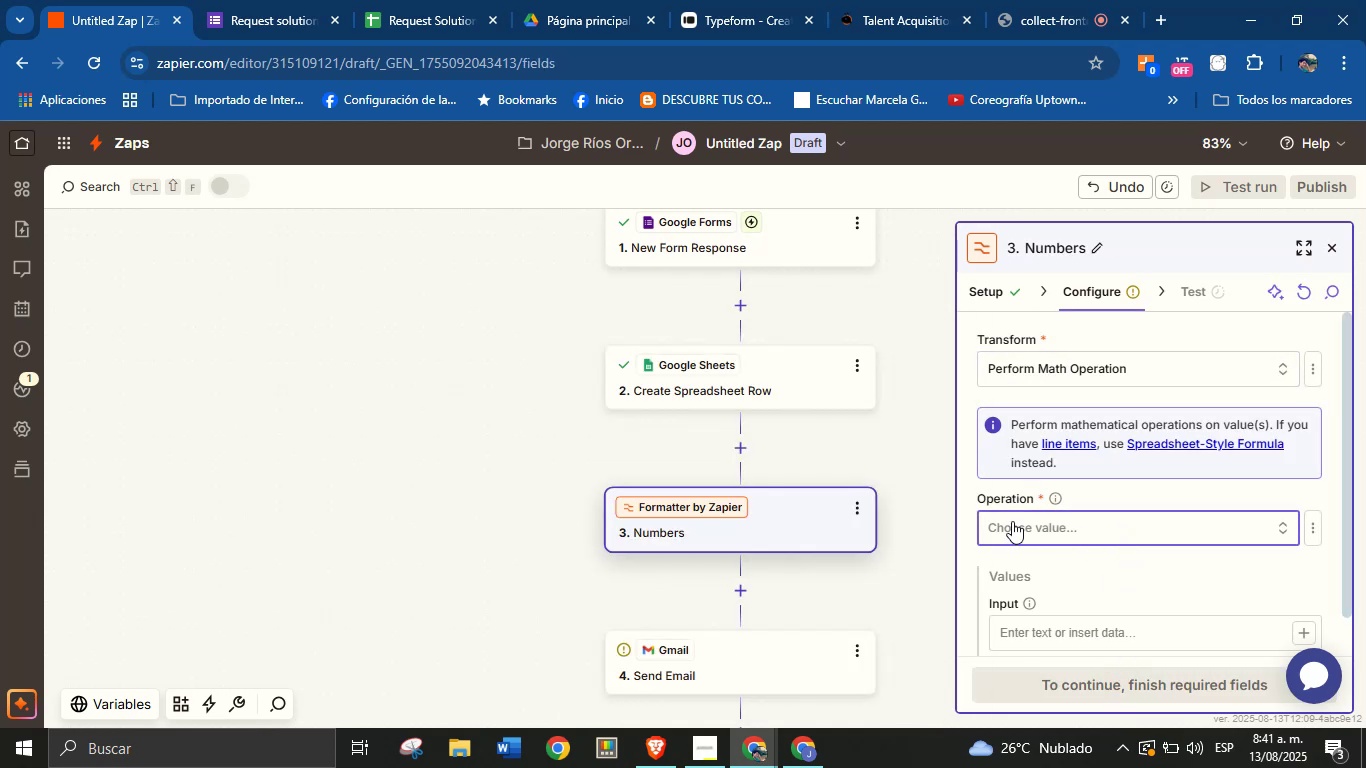 
left_click([1008, 521])
 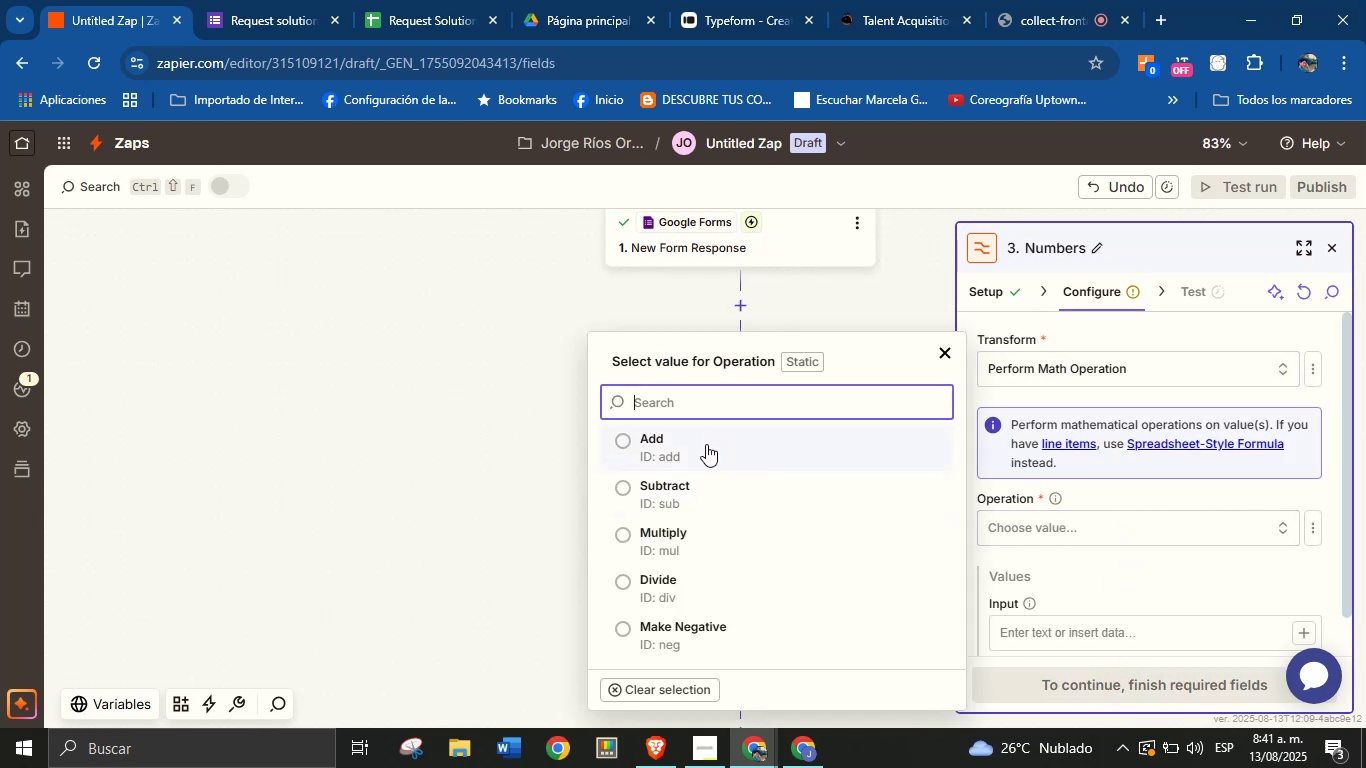 
left_click([702, 491])
 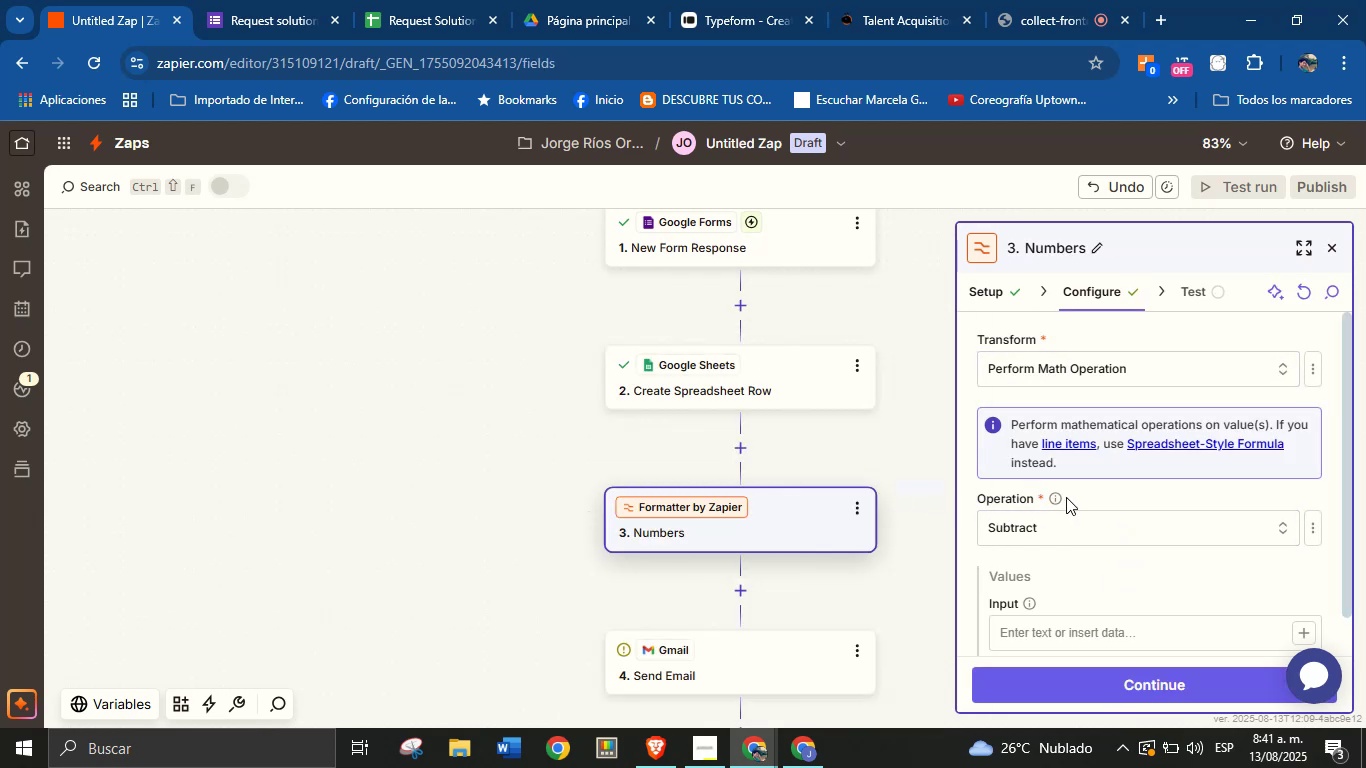 
scroll: coordinate [1099, 513], scroll_direction: down, amount: 1.0
 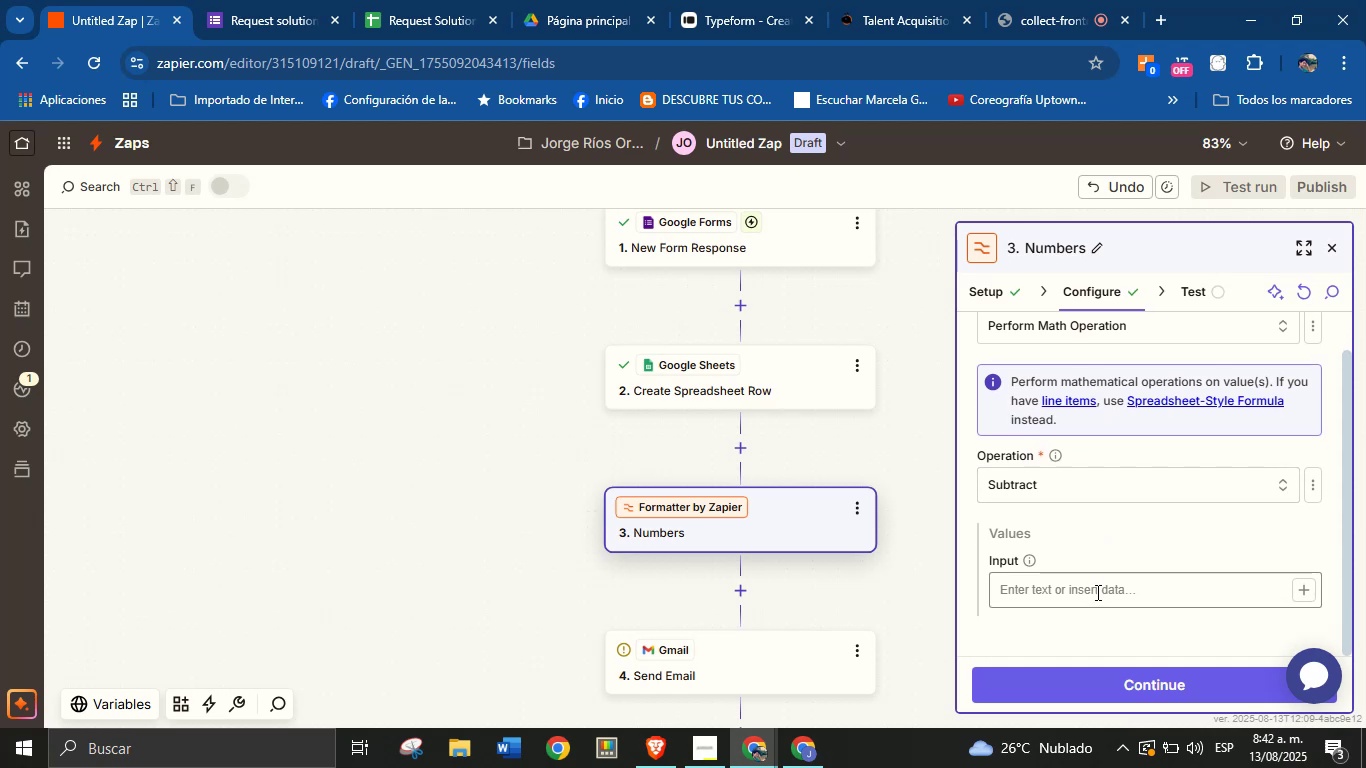 
left_click([1096, 592])
 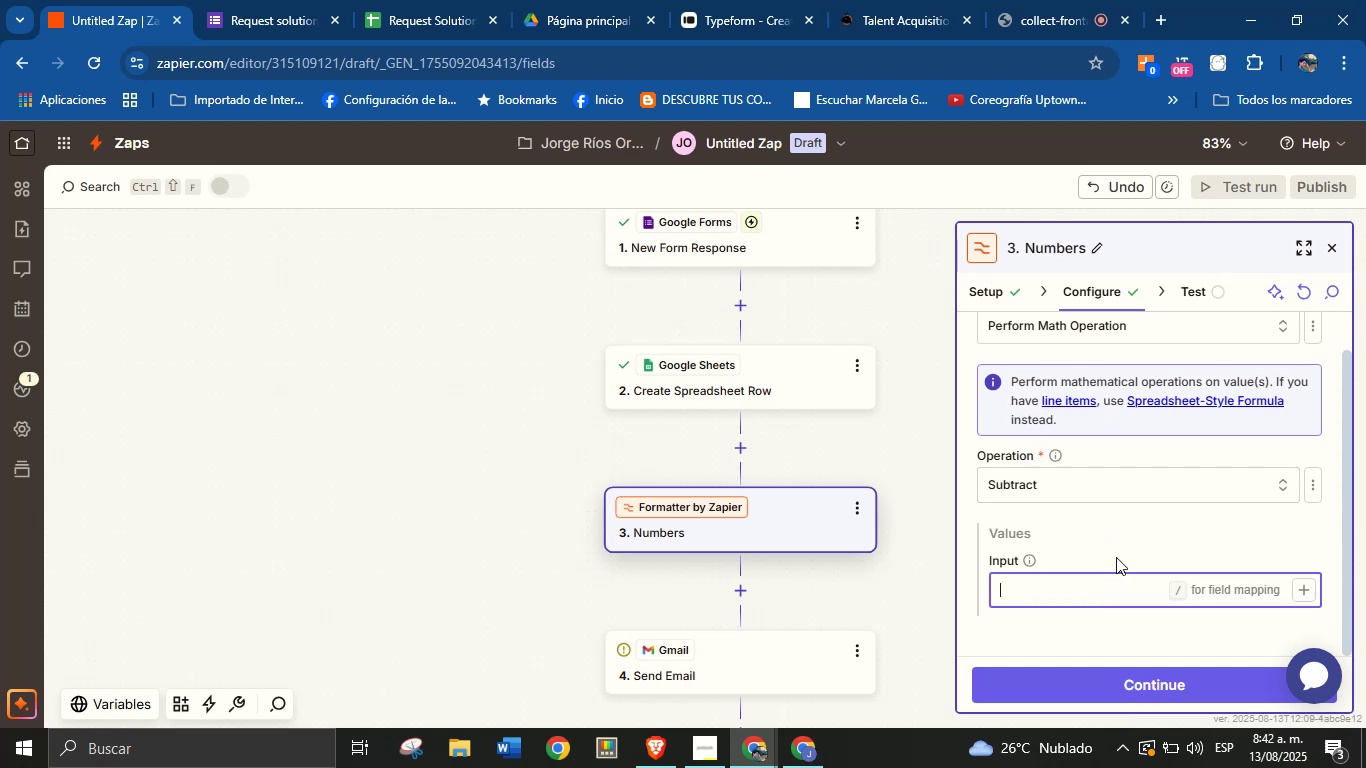 
scroll: coordinate [1119, 550], scroll_direction: down, amount: 1.0
 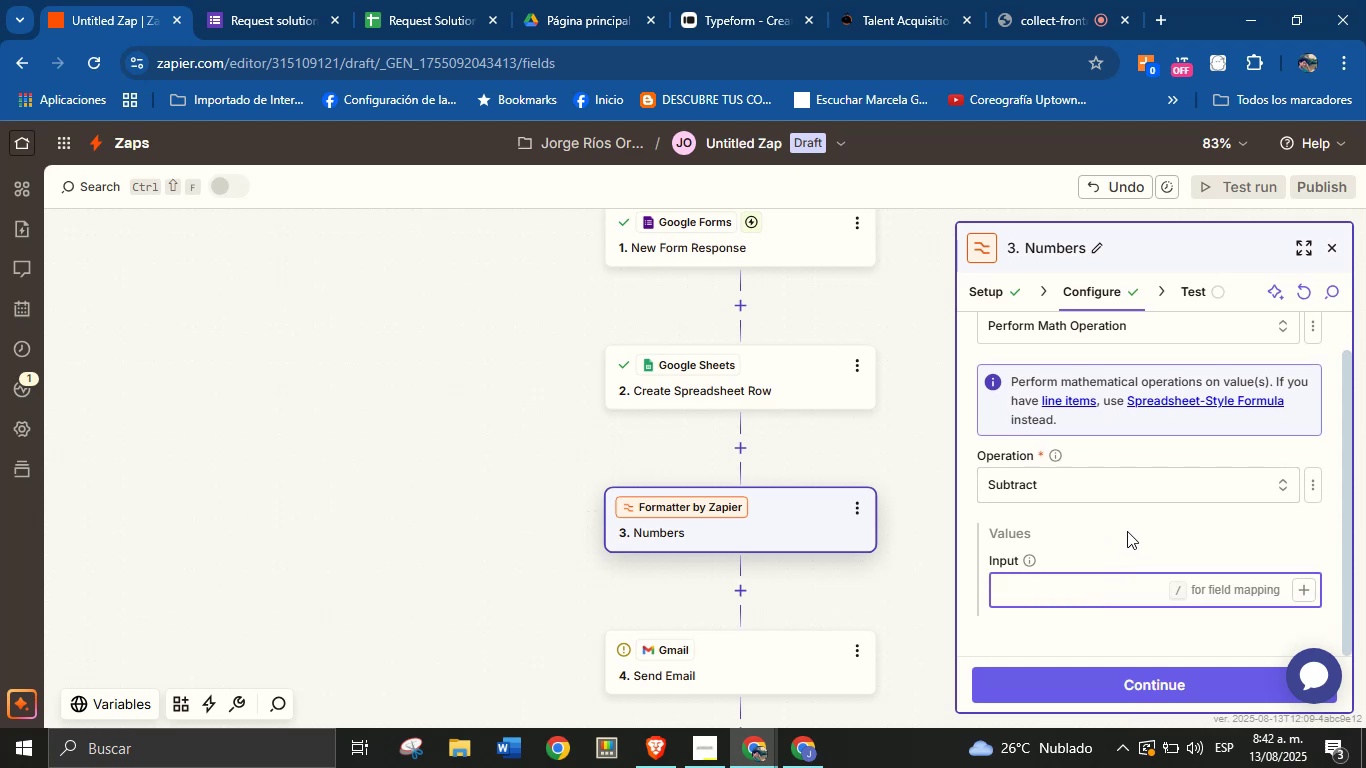 
left_click([1128, 529])
 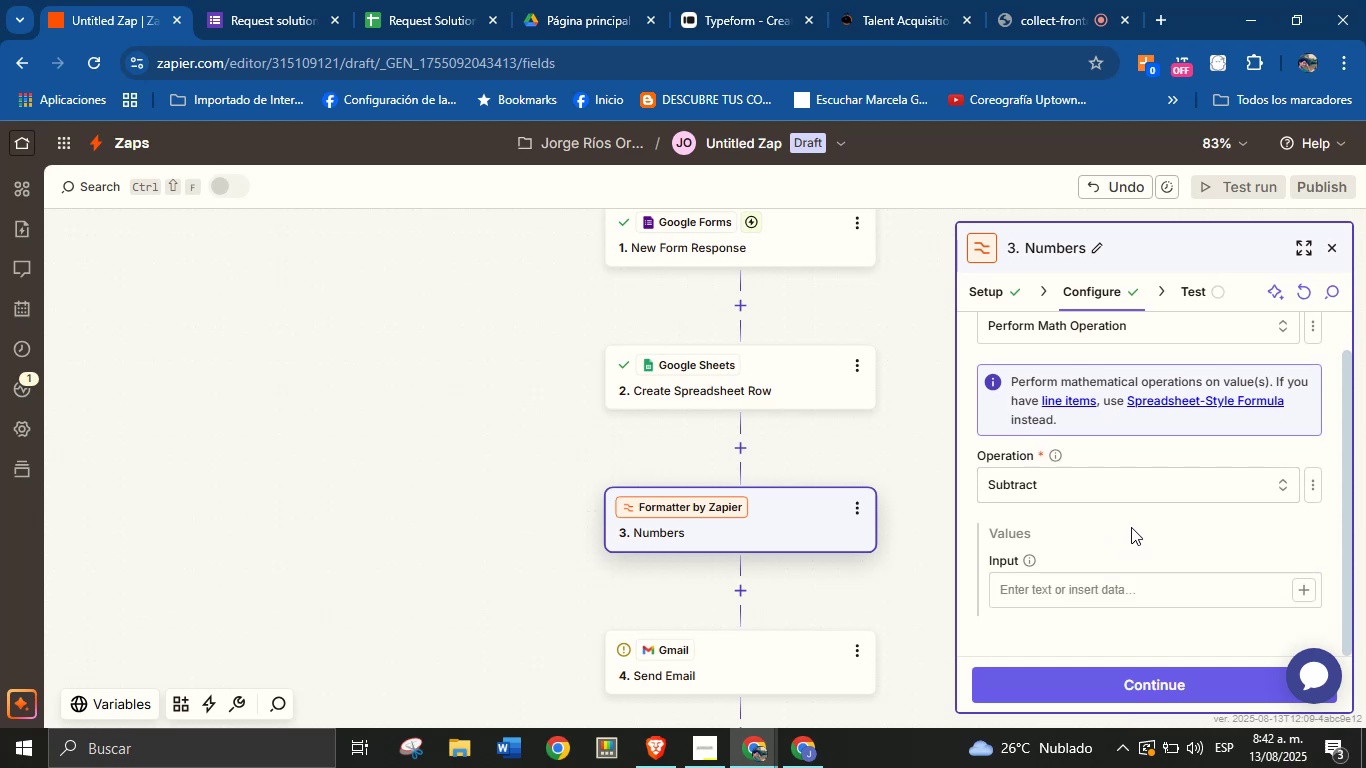 
scroll: coordinate [1150, 510], scroll_direction: down, amount: 2.0
 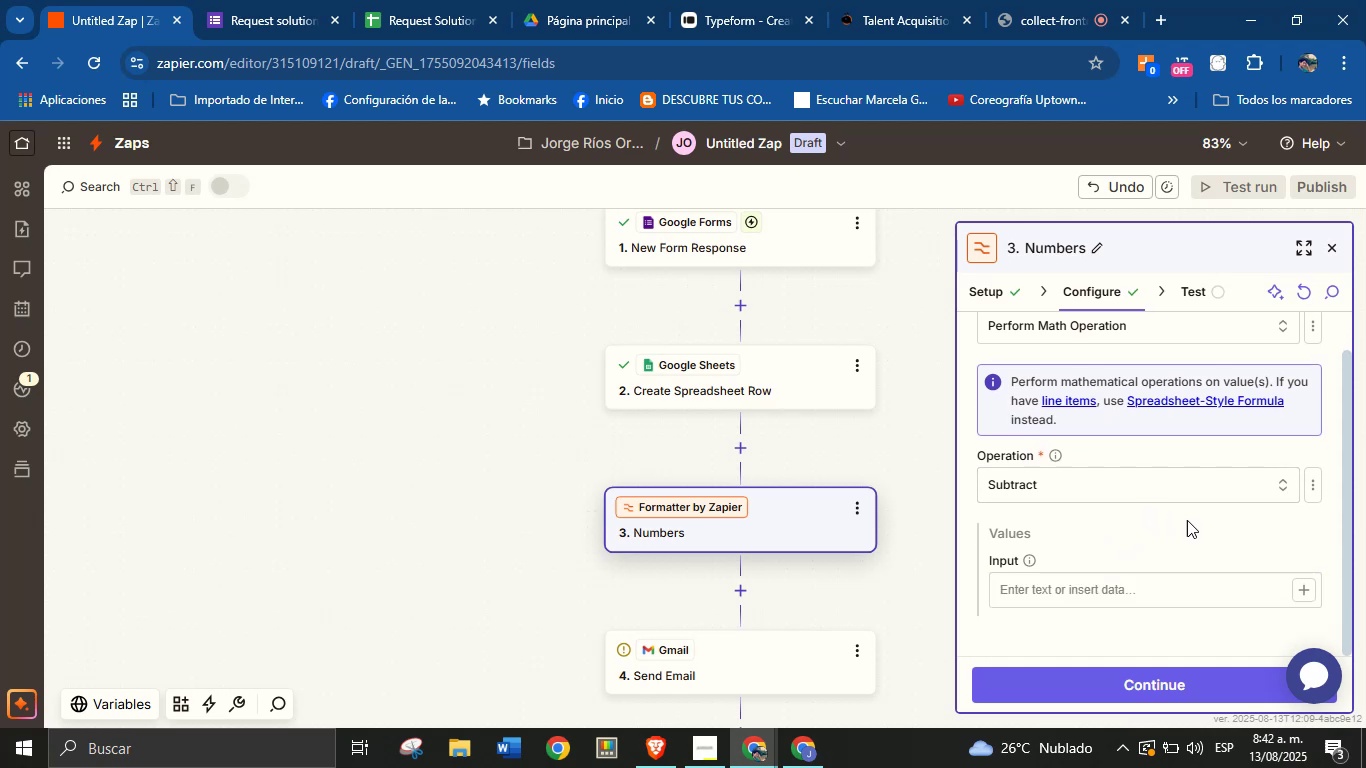 
scroll: coordinate [1193, 524], scroll_direction: up, amount: 1.0
 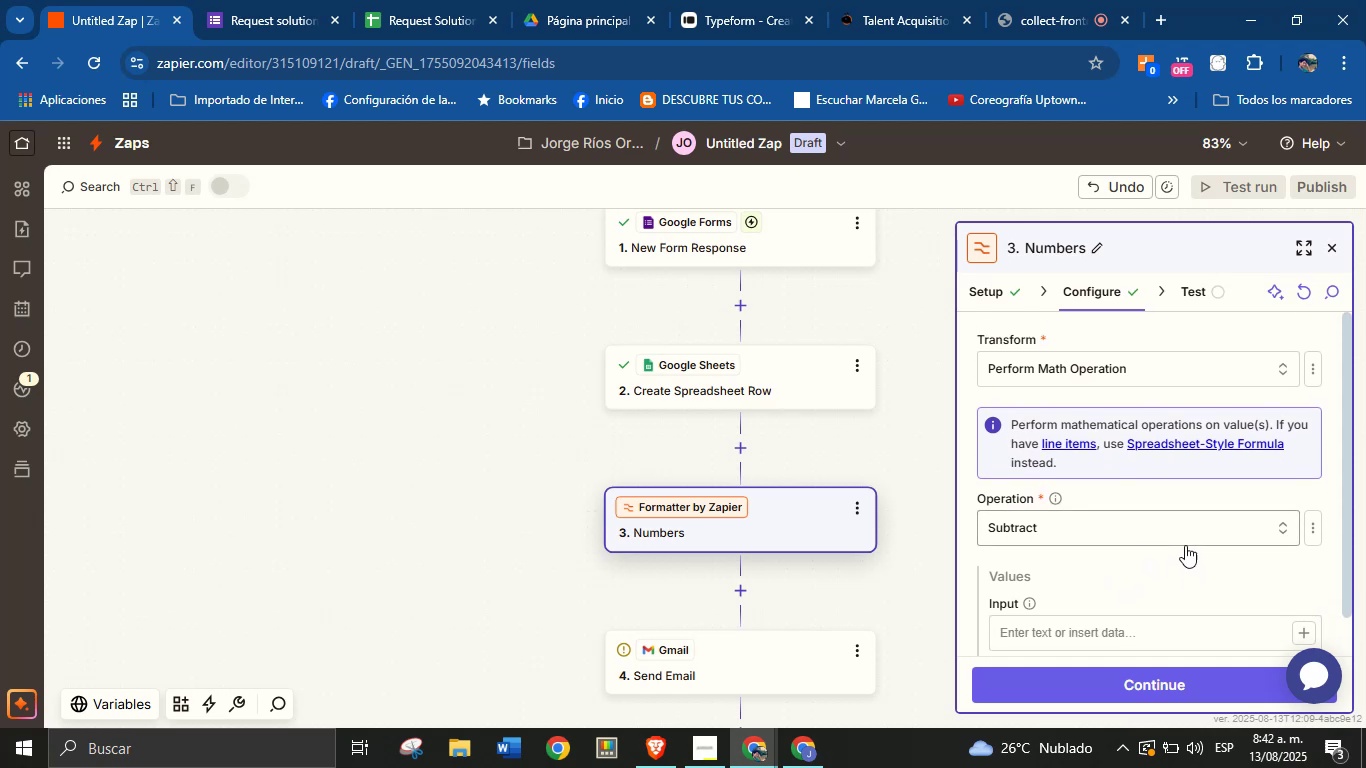 
scroll: coordinate [1185, 548], scroll_direction: down, amount: 1.0
 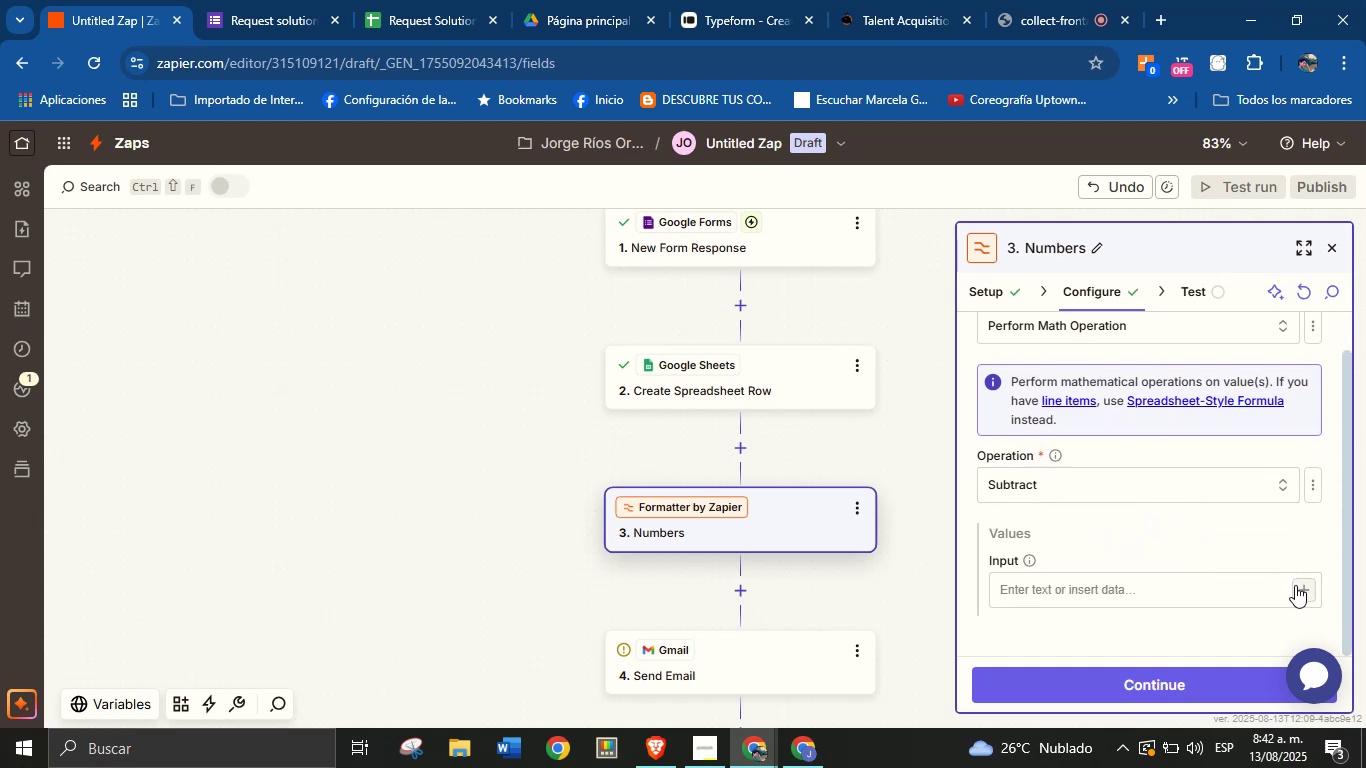 
left_click([1032, 560])
 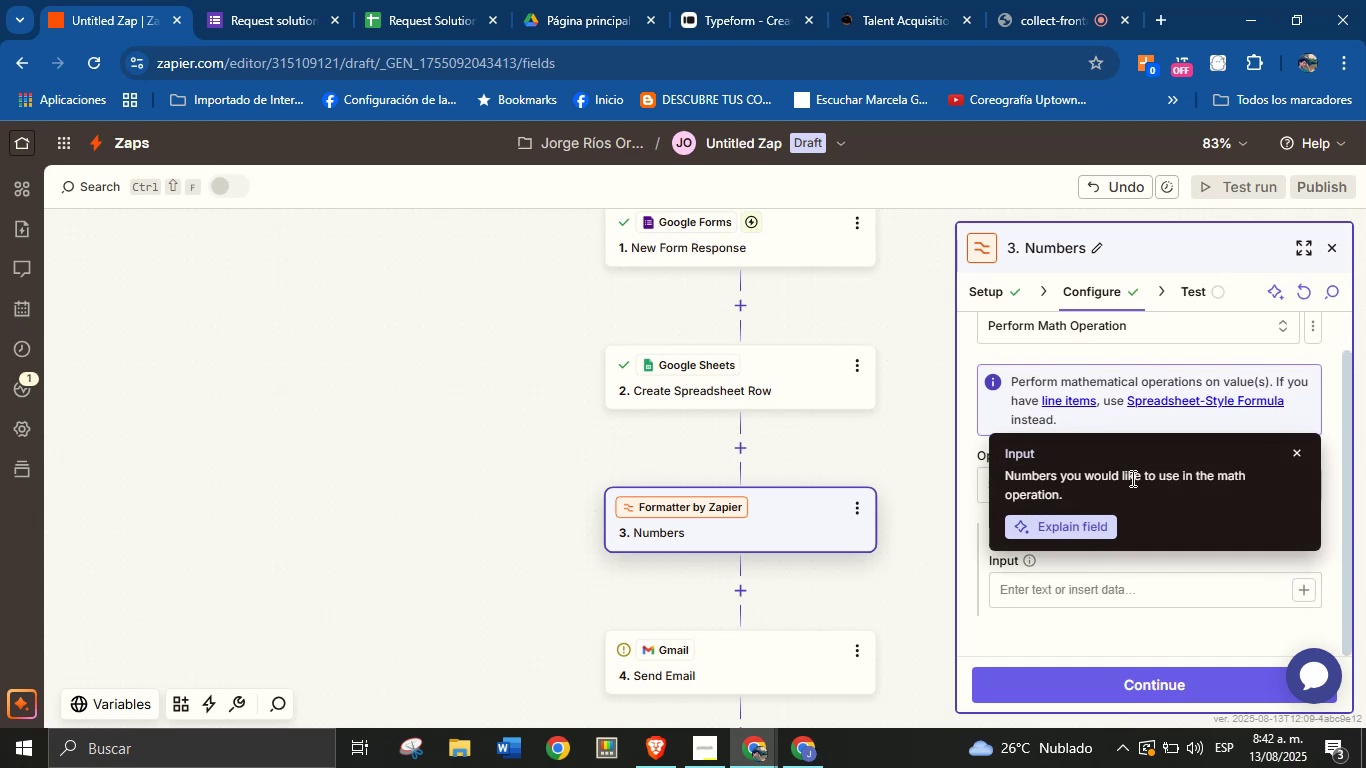 
double_click([1131, 478])
 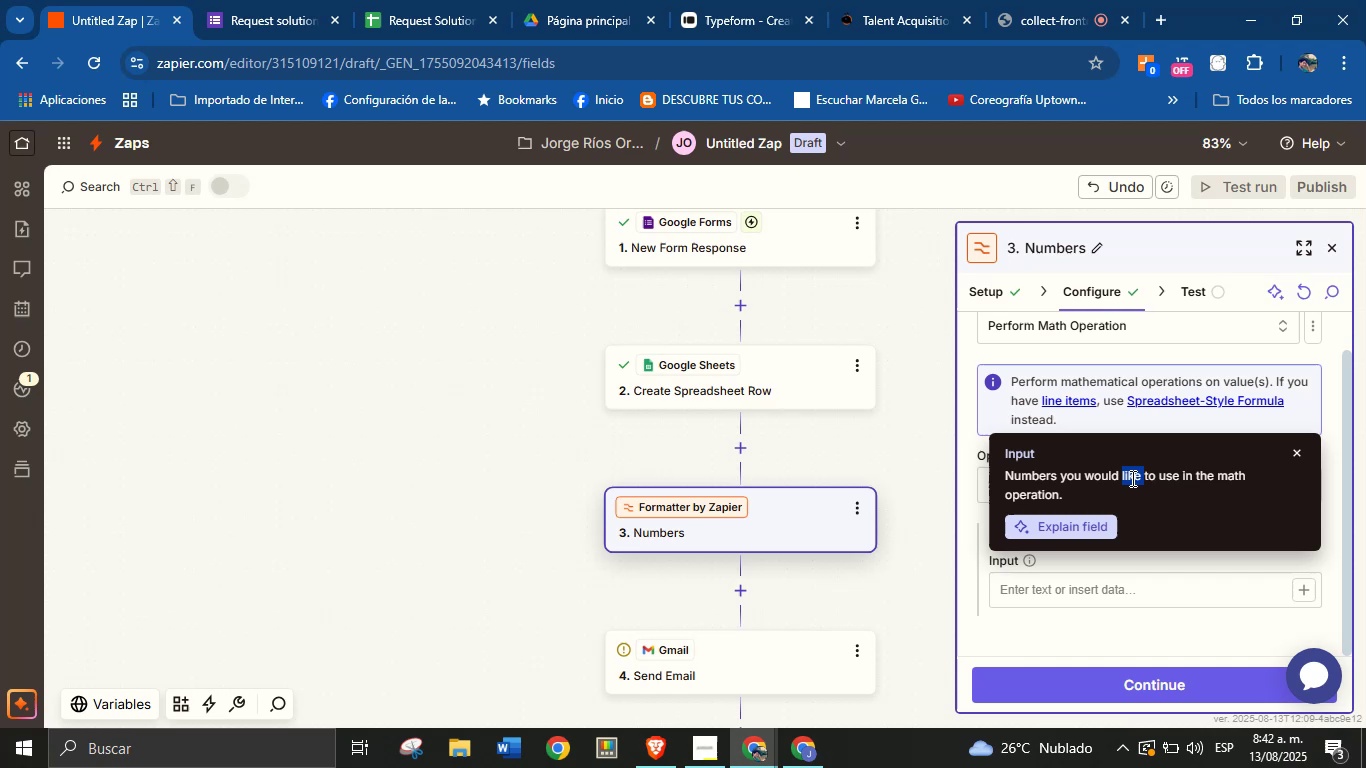 
triple_click([1131, 478])
 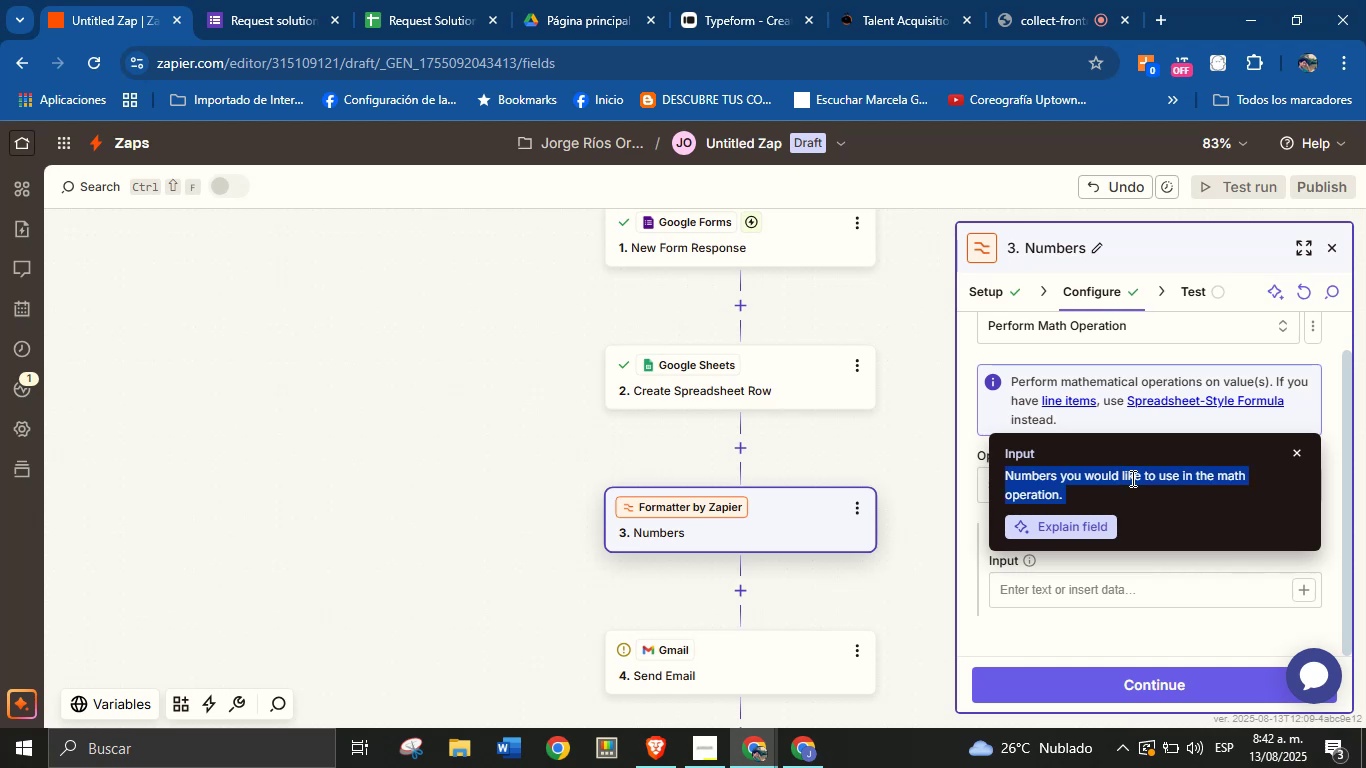 
right_click([1131, 478])
 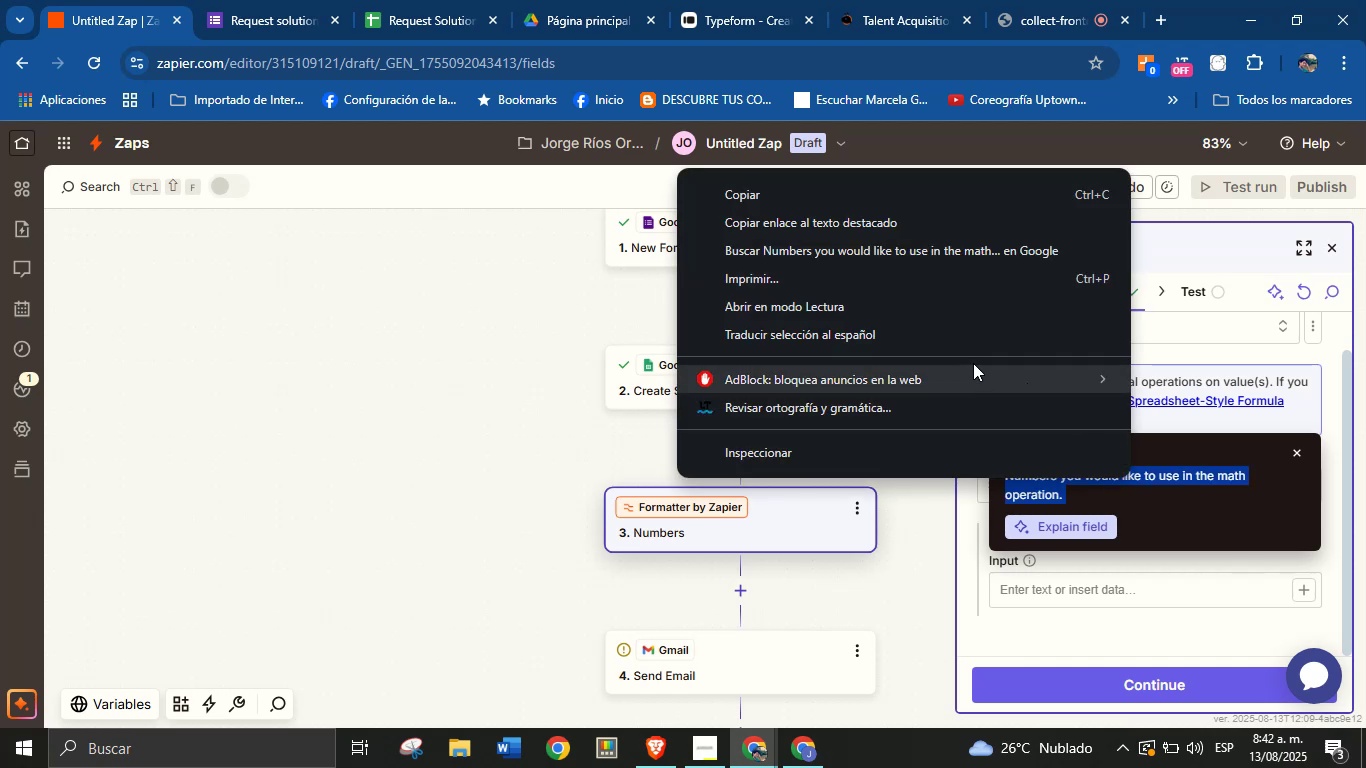 
left_click([968, 342])
 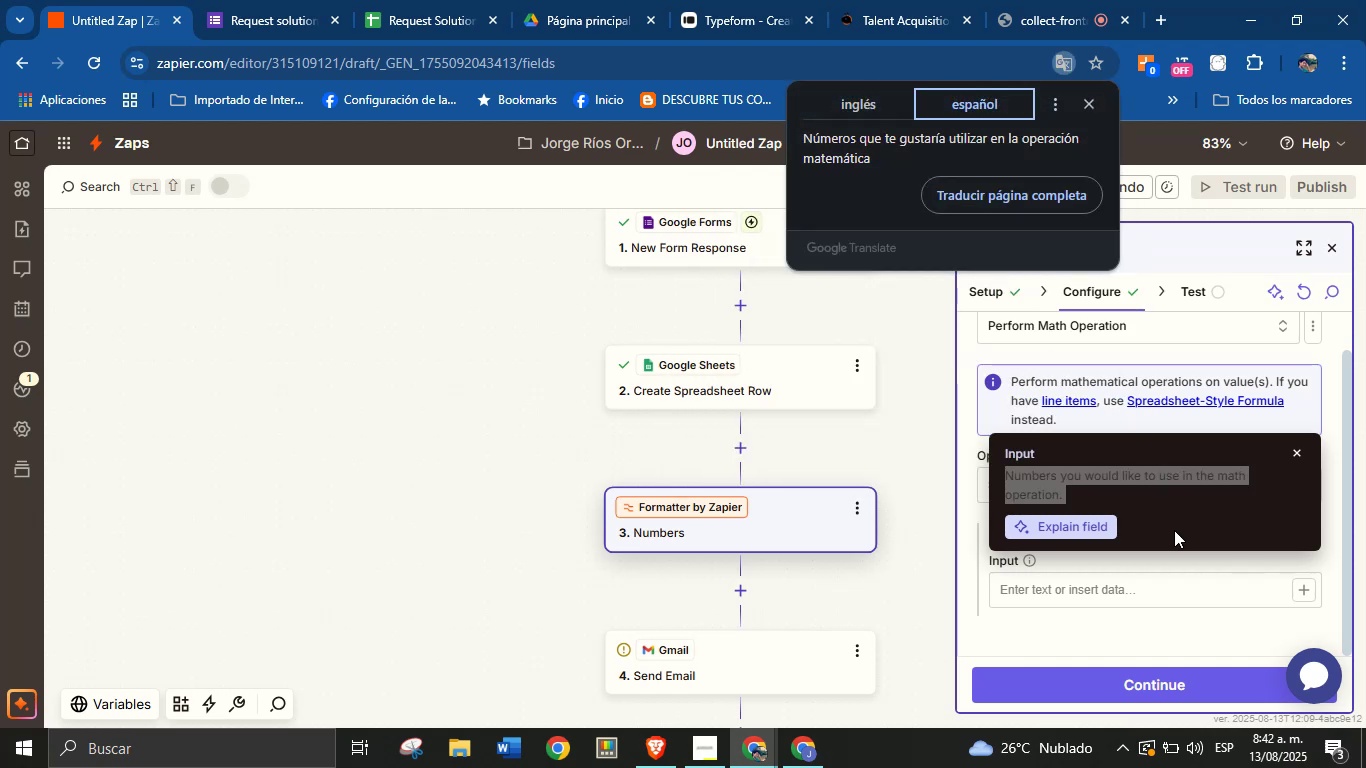 
left_click([1194, 563])
 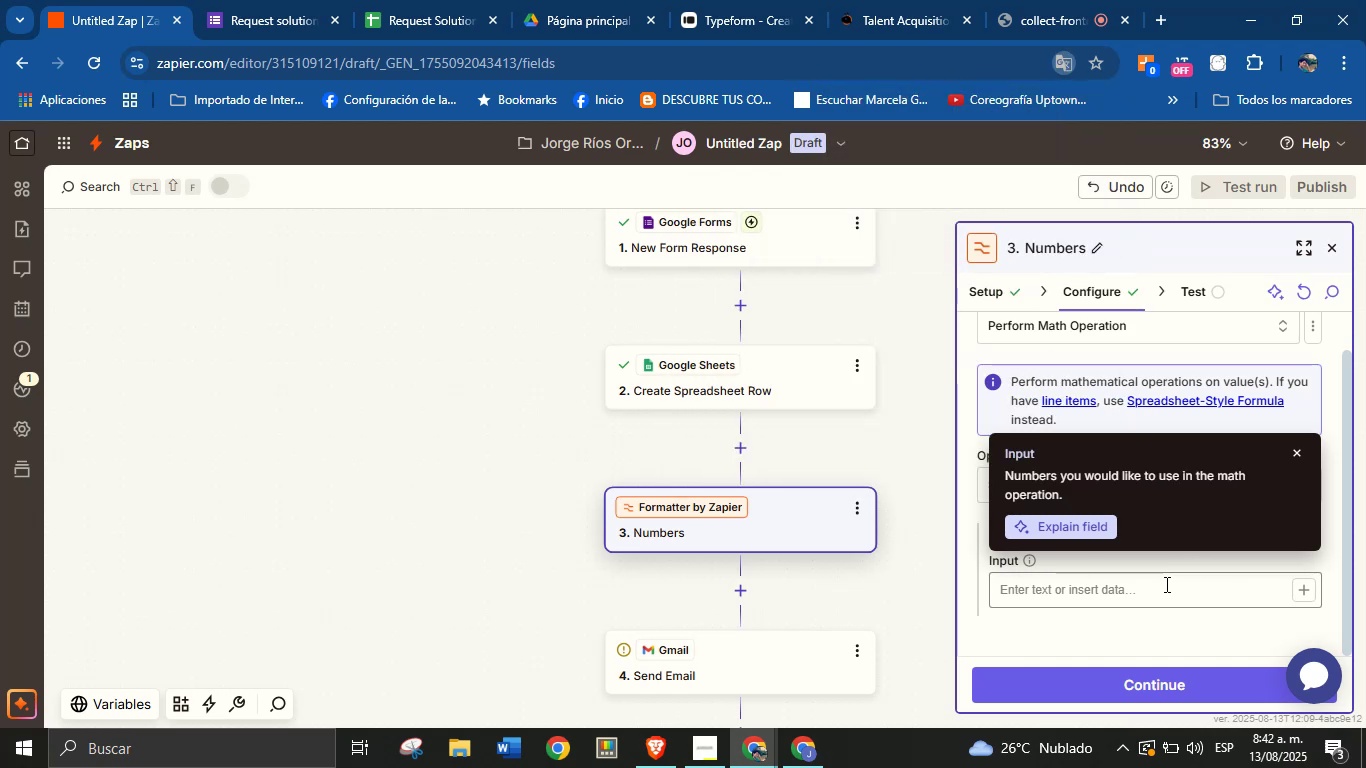 
left_click([1165, 584])
 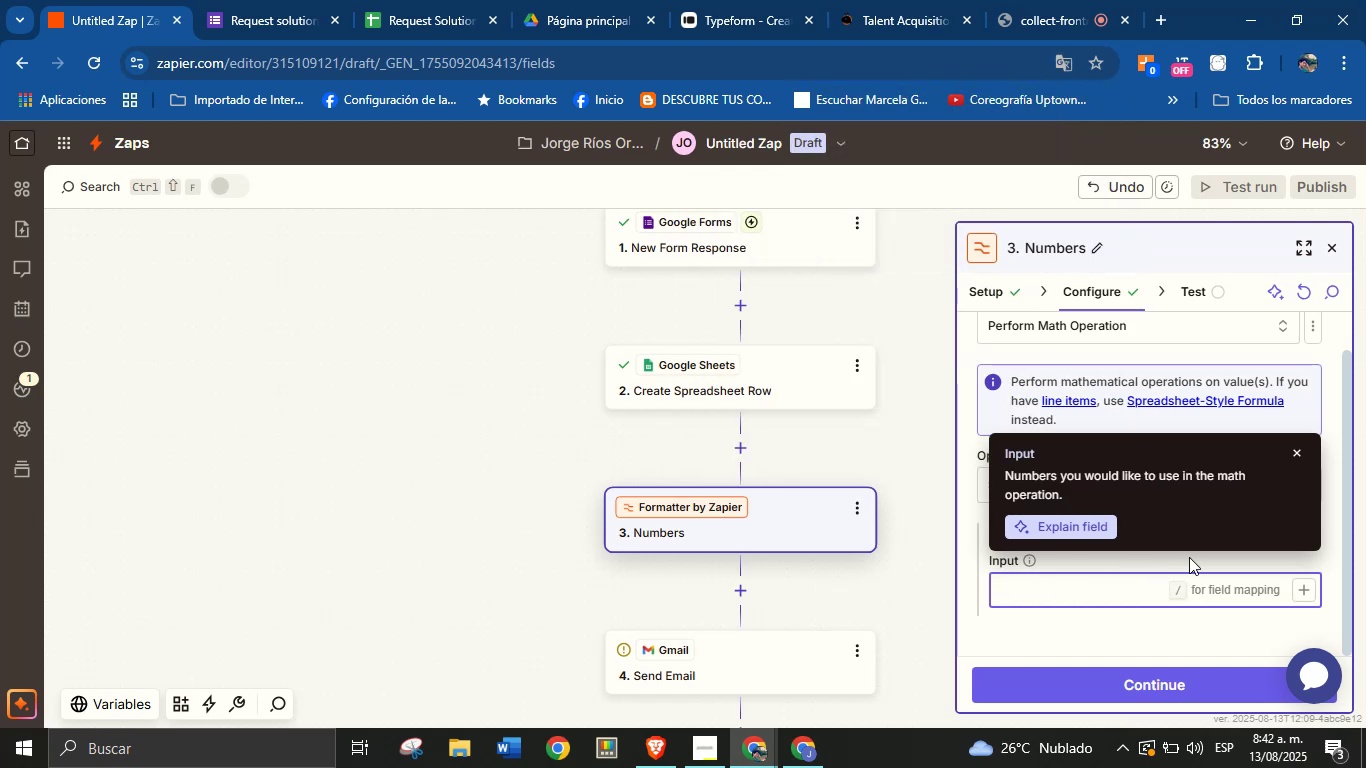 
left_click([1295, 452])
 